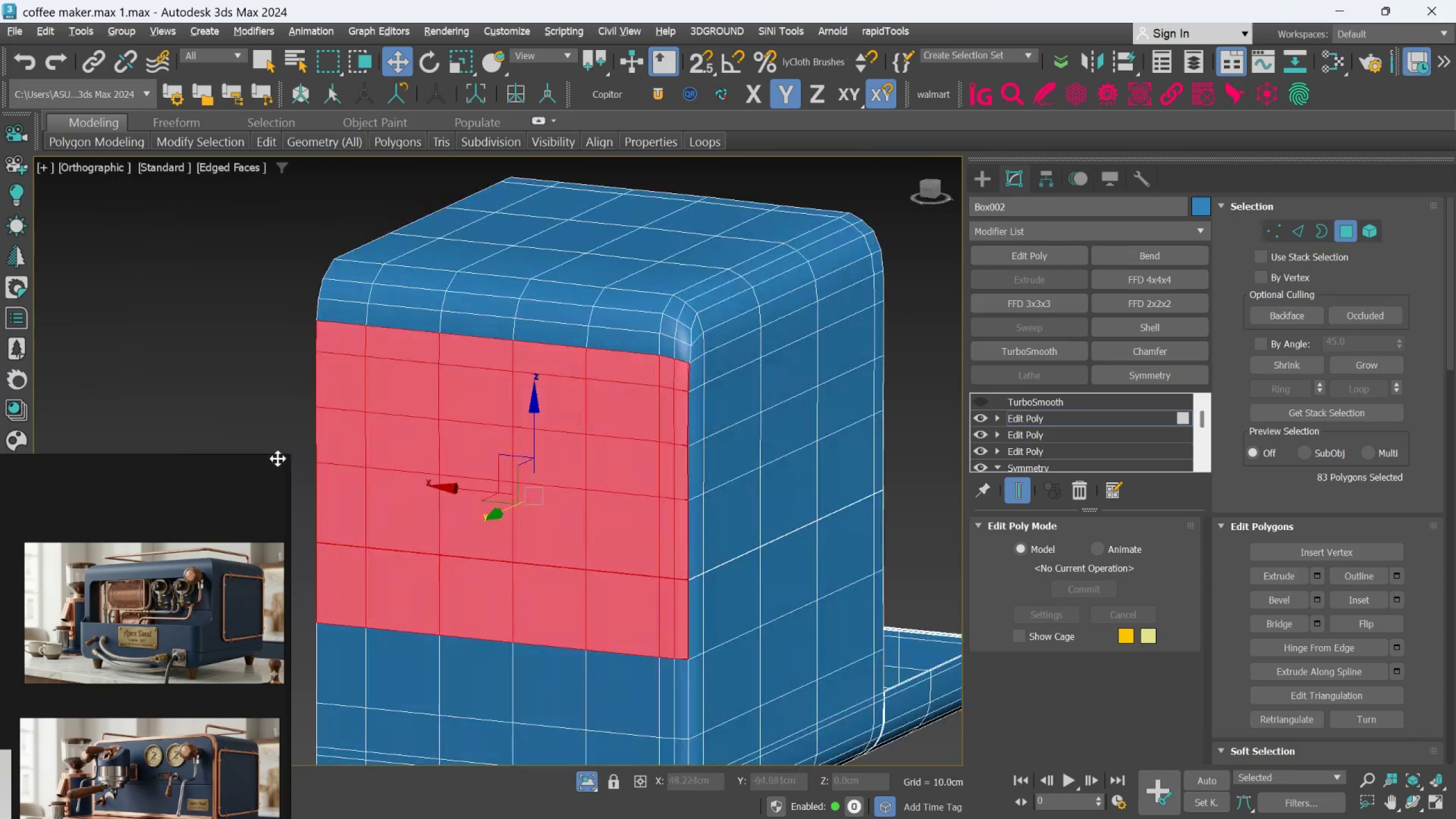 
key(Alt+AltLeft)
 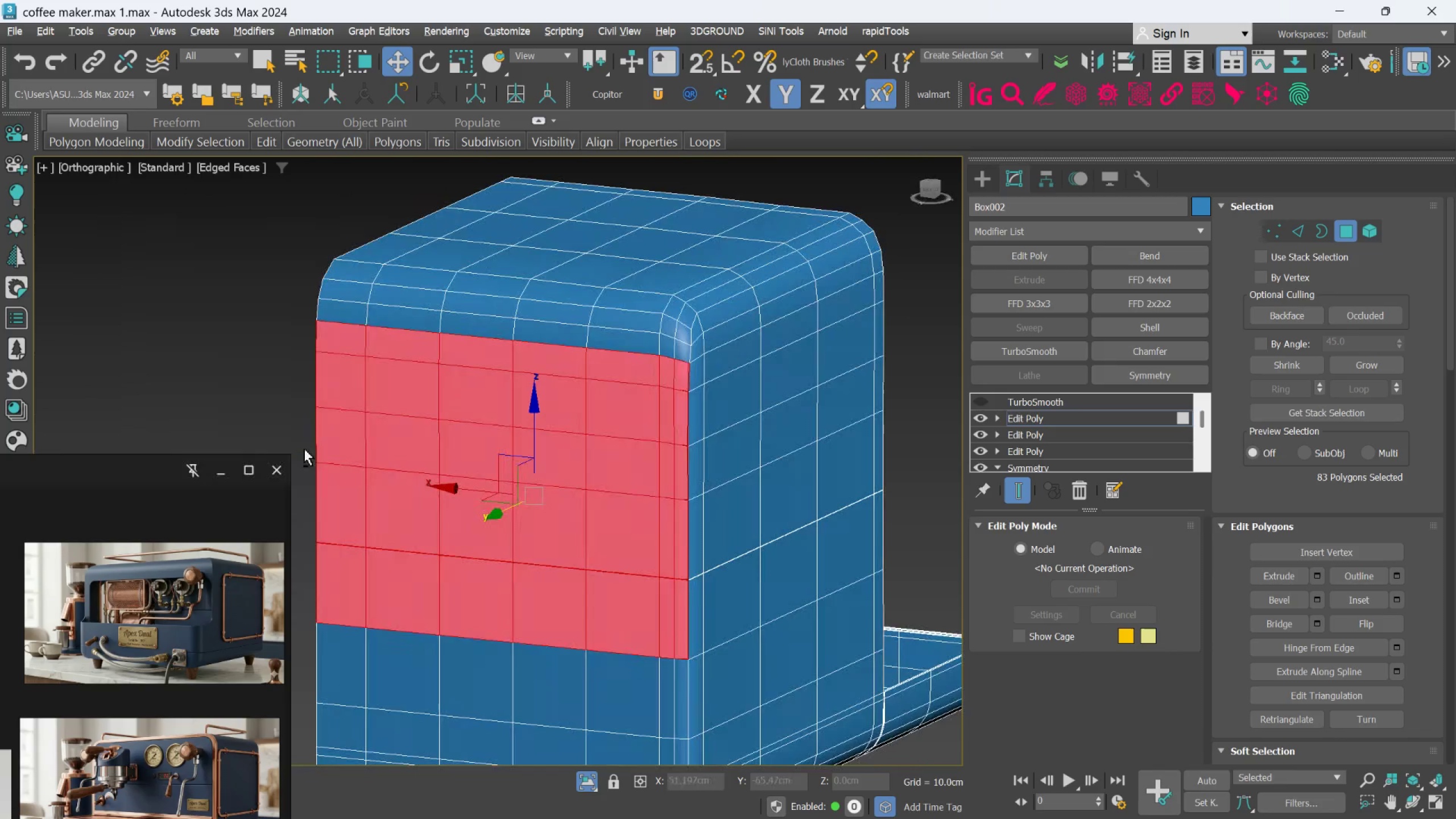 
key(Alt+AltLeft)
 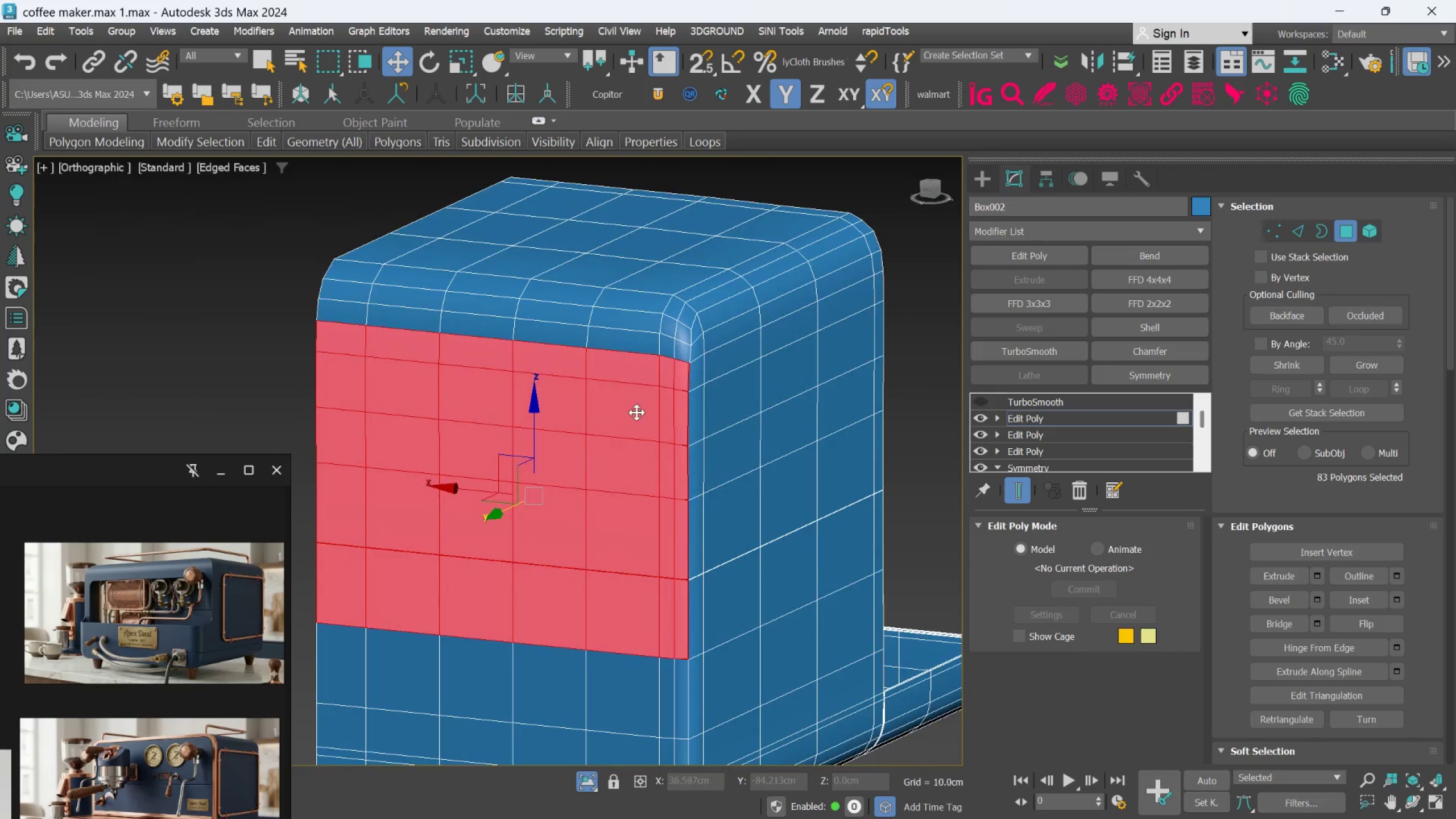 
hold_key(key=AltLeft, duration=0.7)
 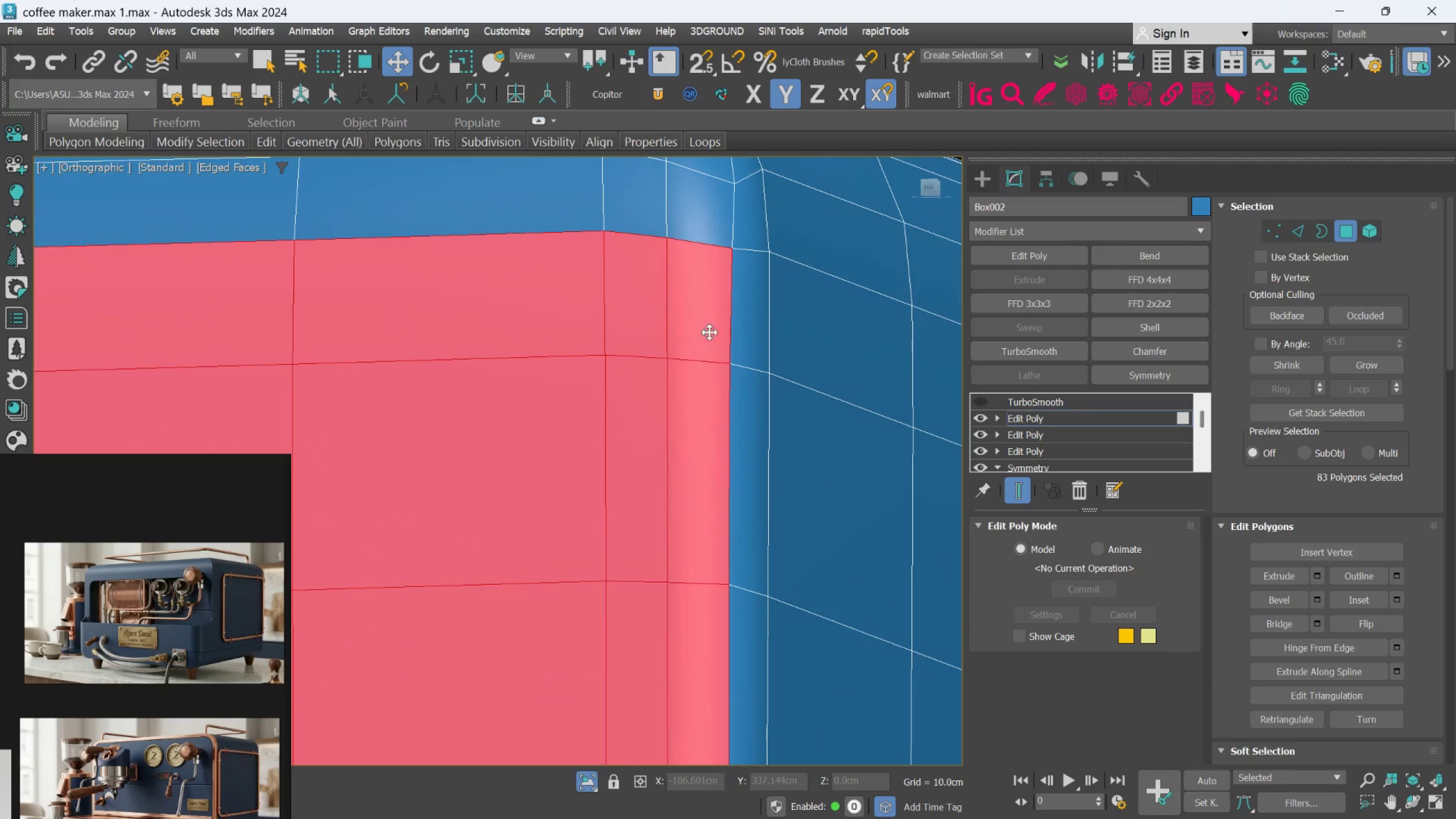 
scroll: coordinate [664, 433], scroll_direction: up, amount: 1.0
 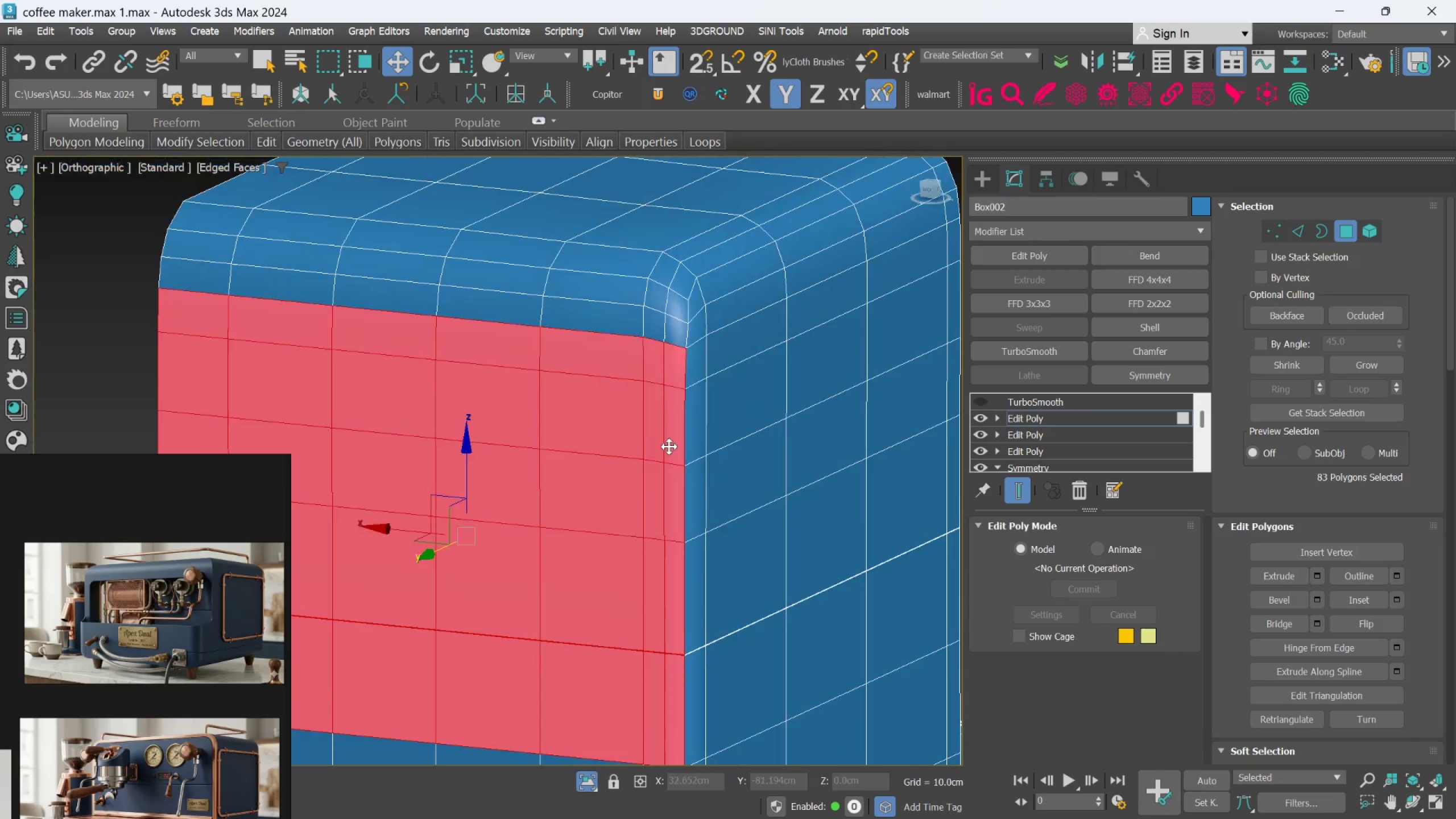 
hold_key(key=AltLeft, duration=1.89)
scroll: coordinate [734, 315], scroll_direction: up, amount: 7.0
 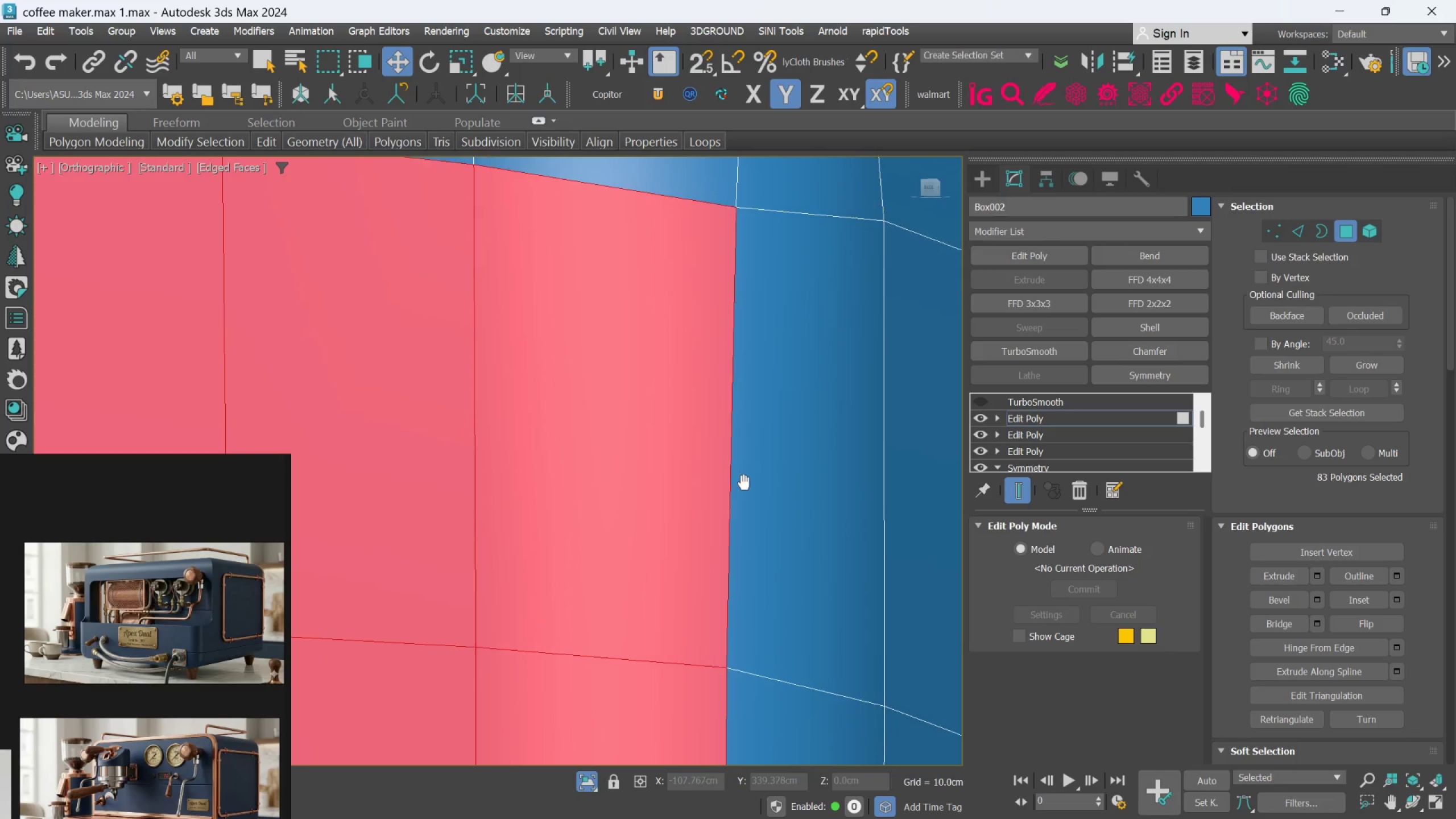 
hold_key(key=AltLeft, duration=0.89)
left_click([702, 437])
 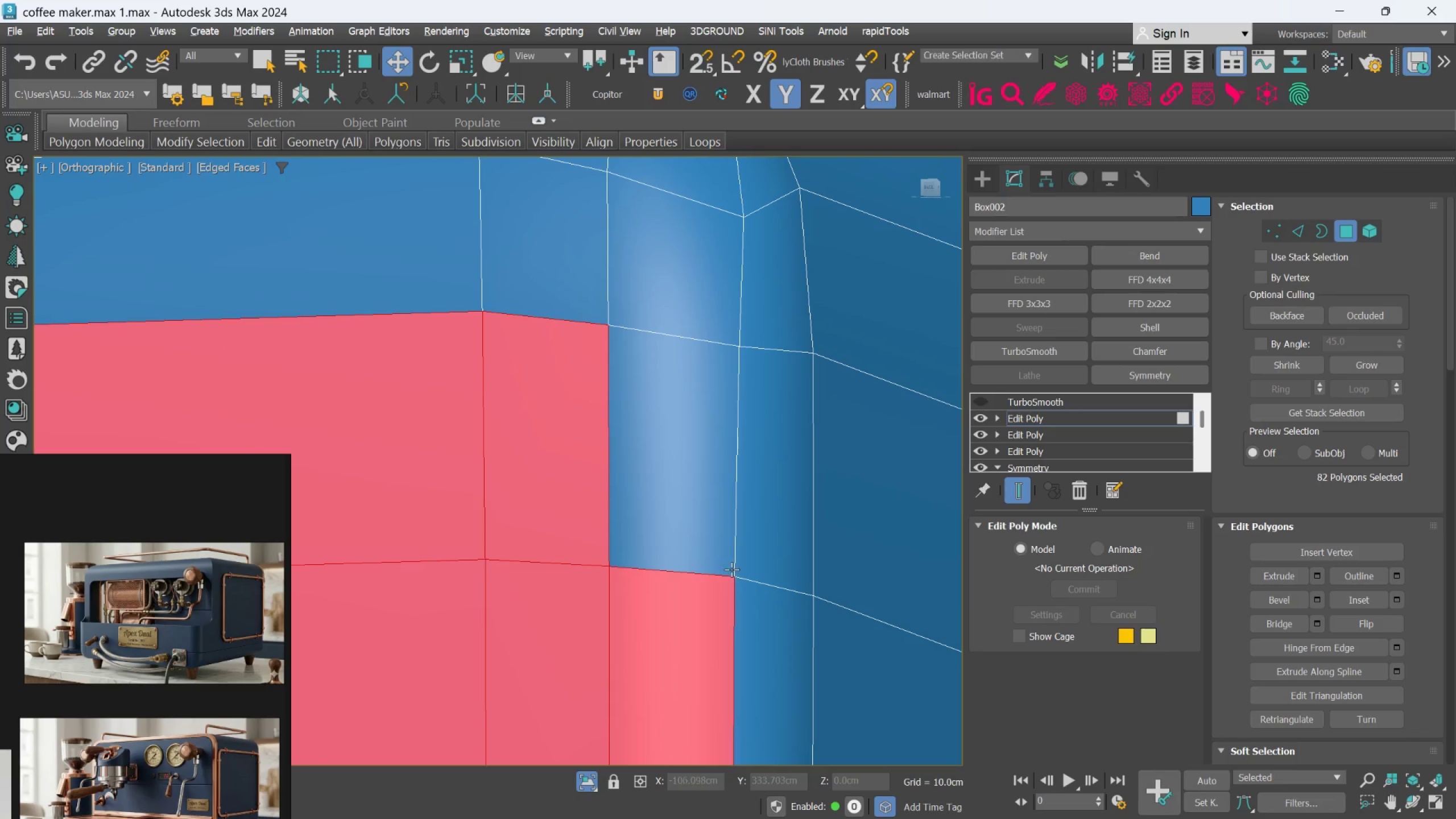 
scroll: coordinate [742, 485], scroll_direction: down, amount: 2.0
 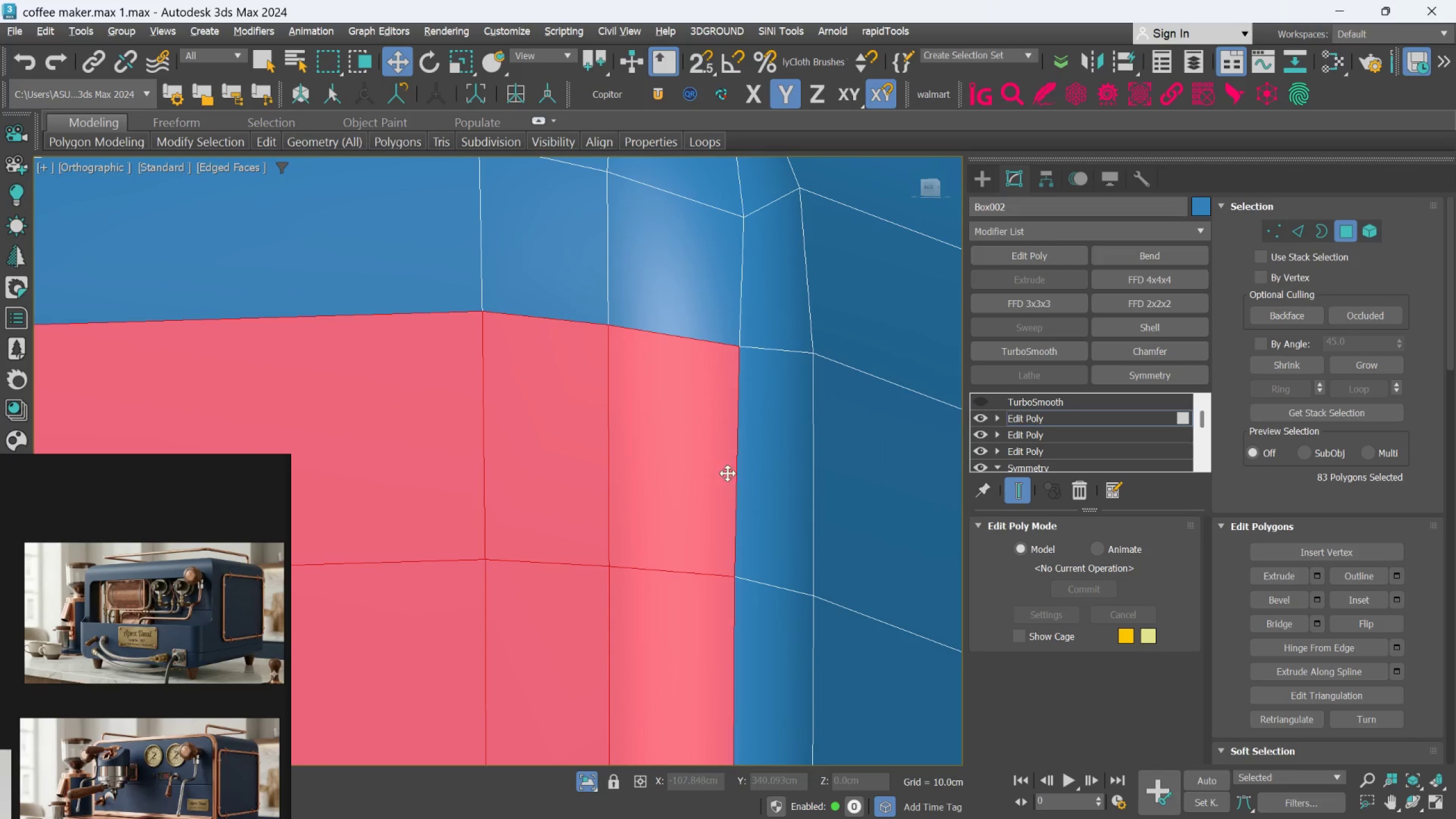 
hold_key(key=AltLeft, duration=0.45)
left_click([714, 595])
 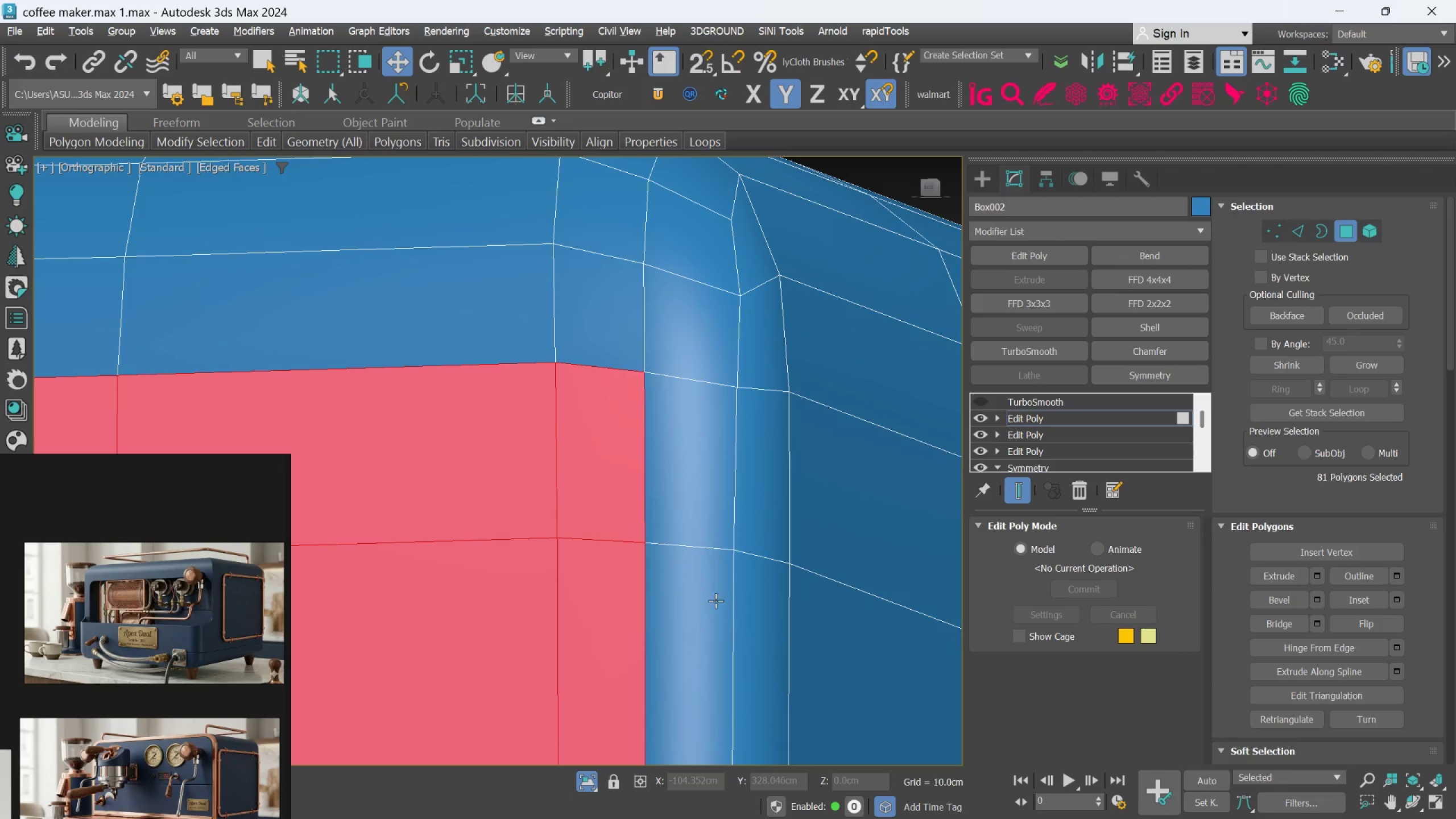 
scroll: coordinate [721, 619], scroll_direction: down, amount: 5.0
 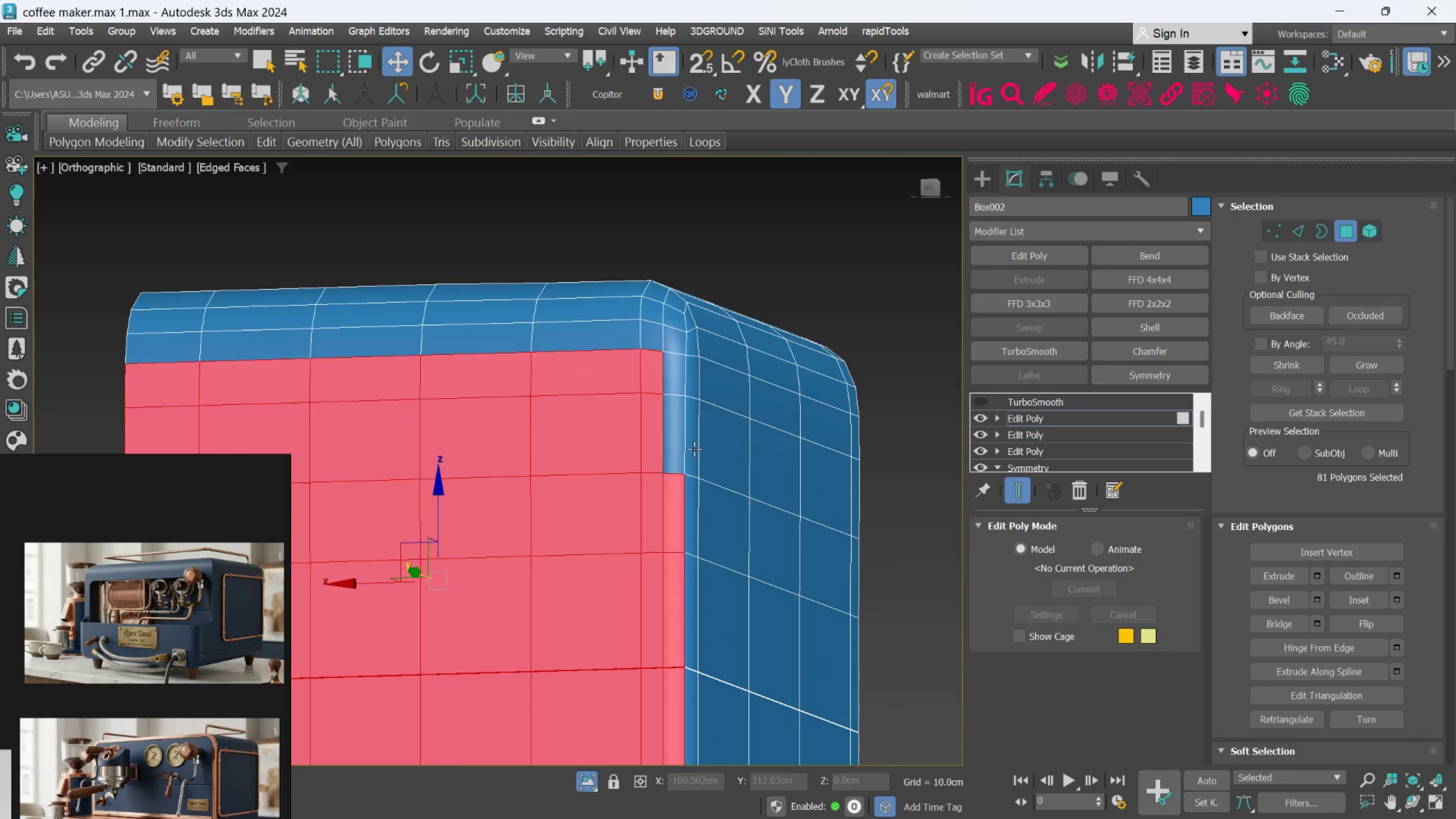 
hold_key(key=AltLeft, duration=1.48)
left_click([679, 516])
 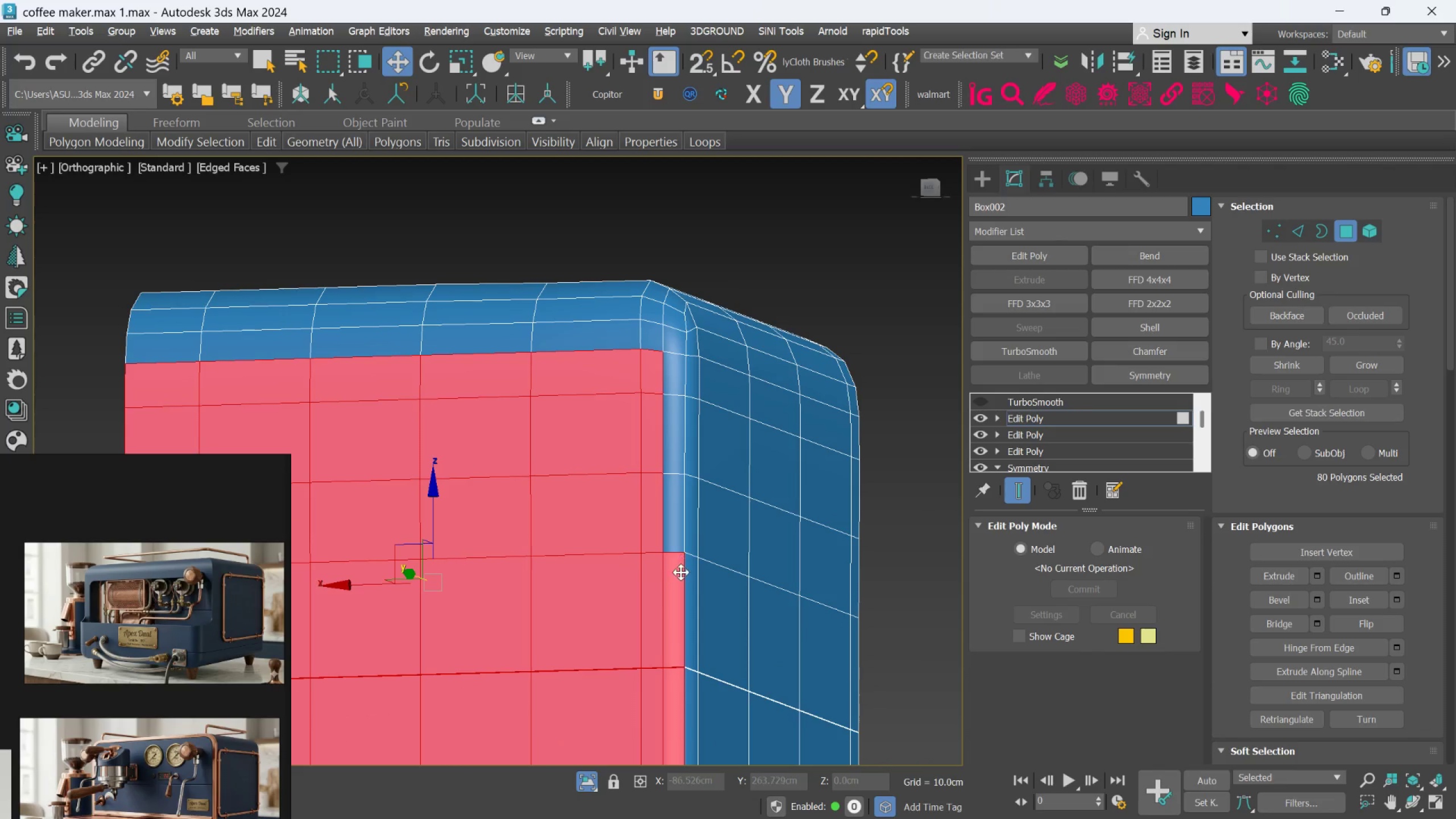 
left_click([681, 576])
 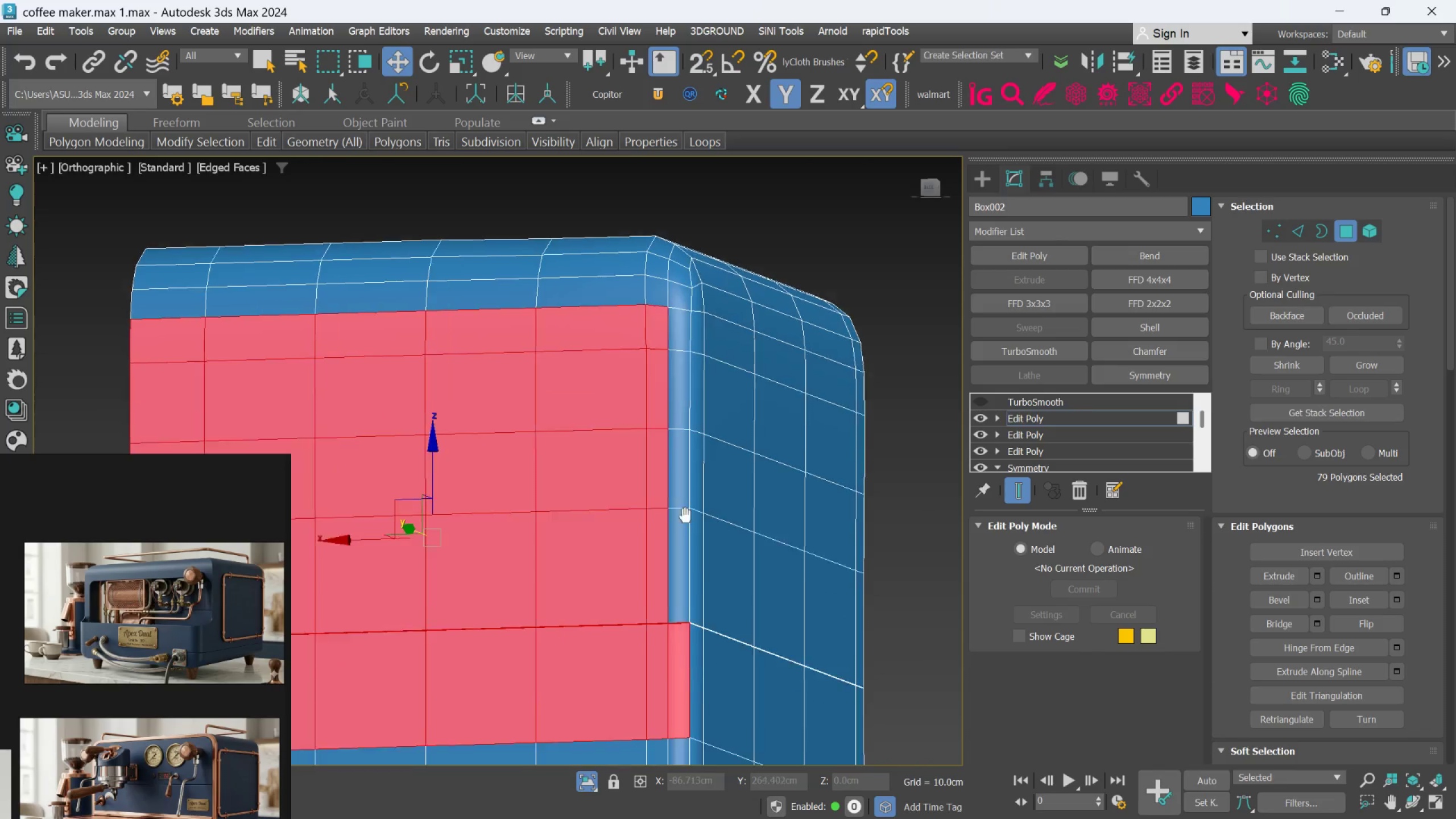 
hold_key(key=AltLeft, duration=1.16)
left_click([685, 628])
 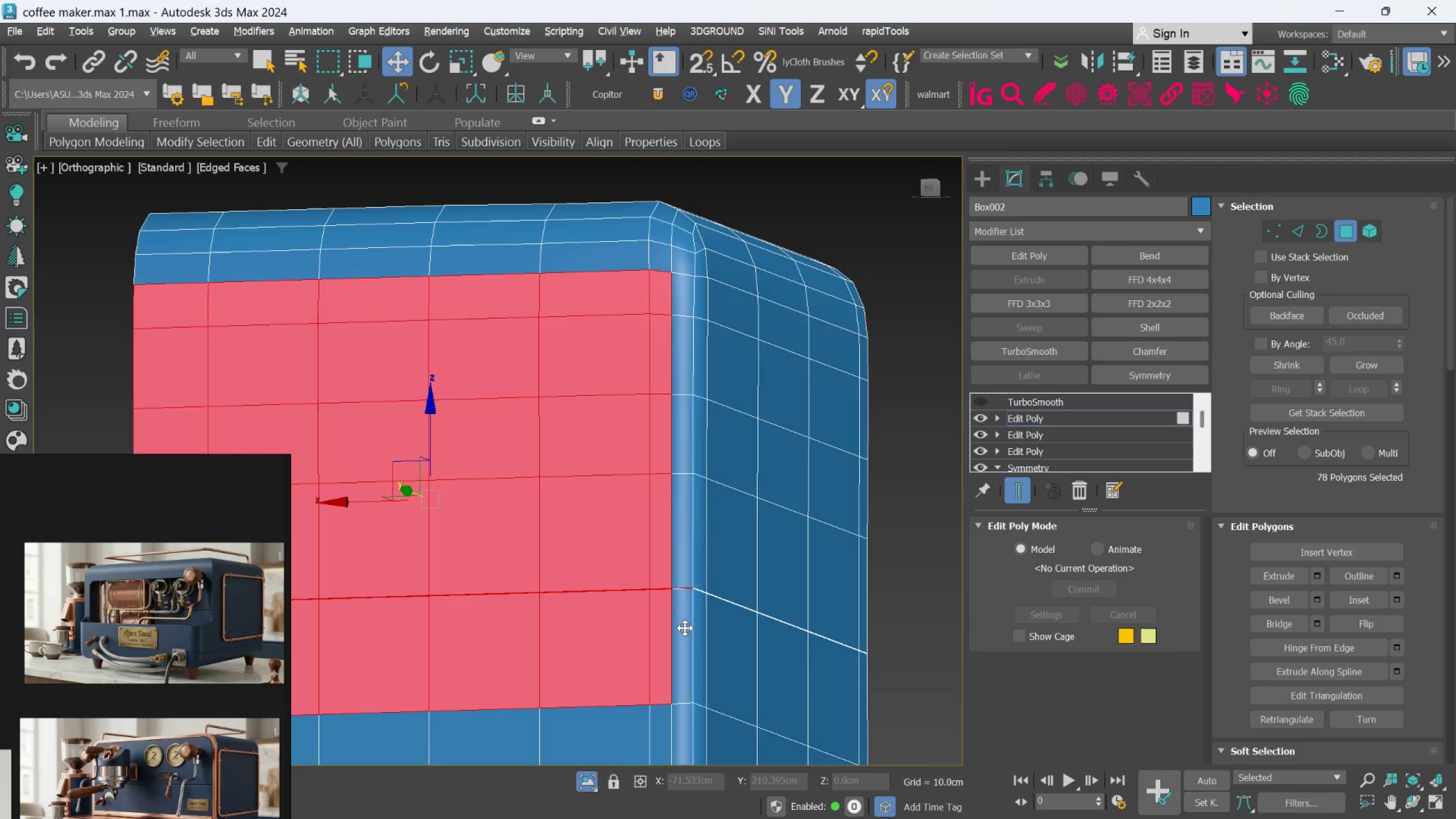 
hold_key(key=AltLeft, duration=0.55)
 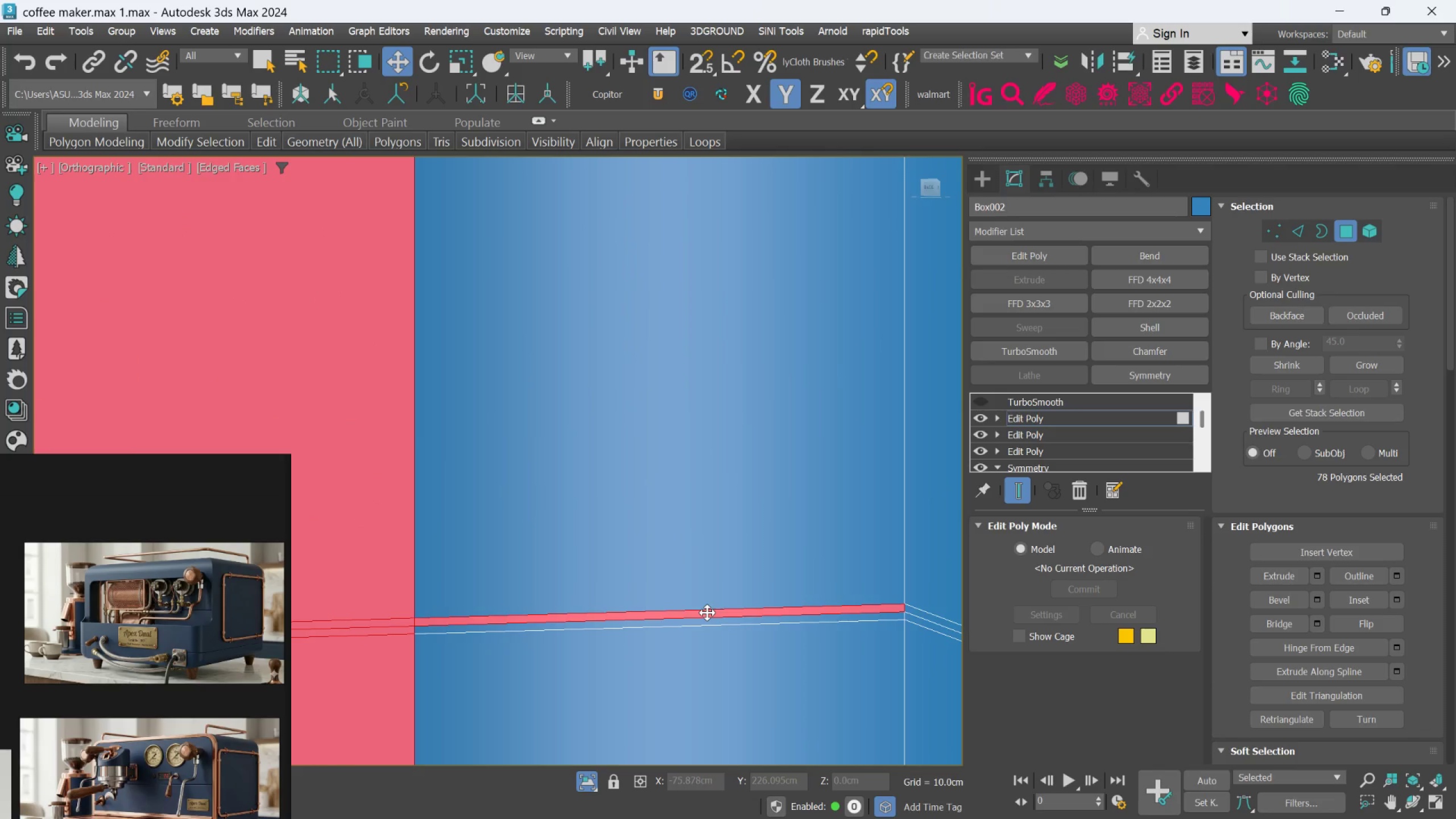 
scroll: coordinate [708, 606], scroll_direction: up, amount: 9.0
 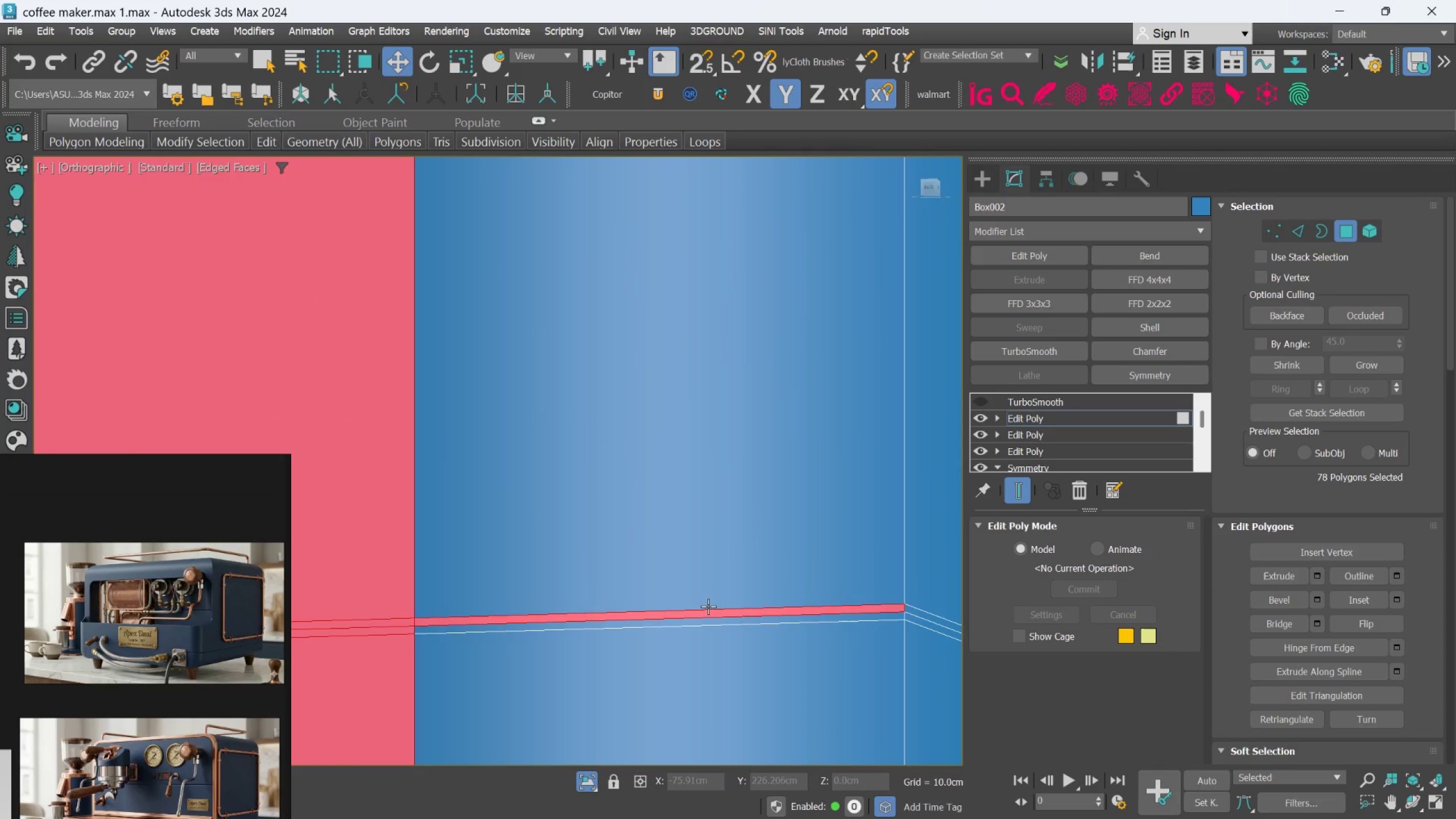 
key(Control+Z)
 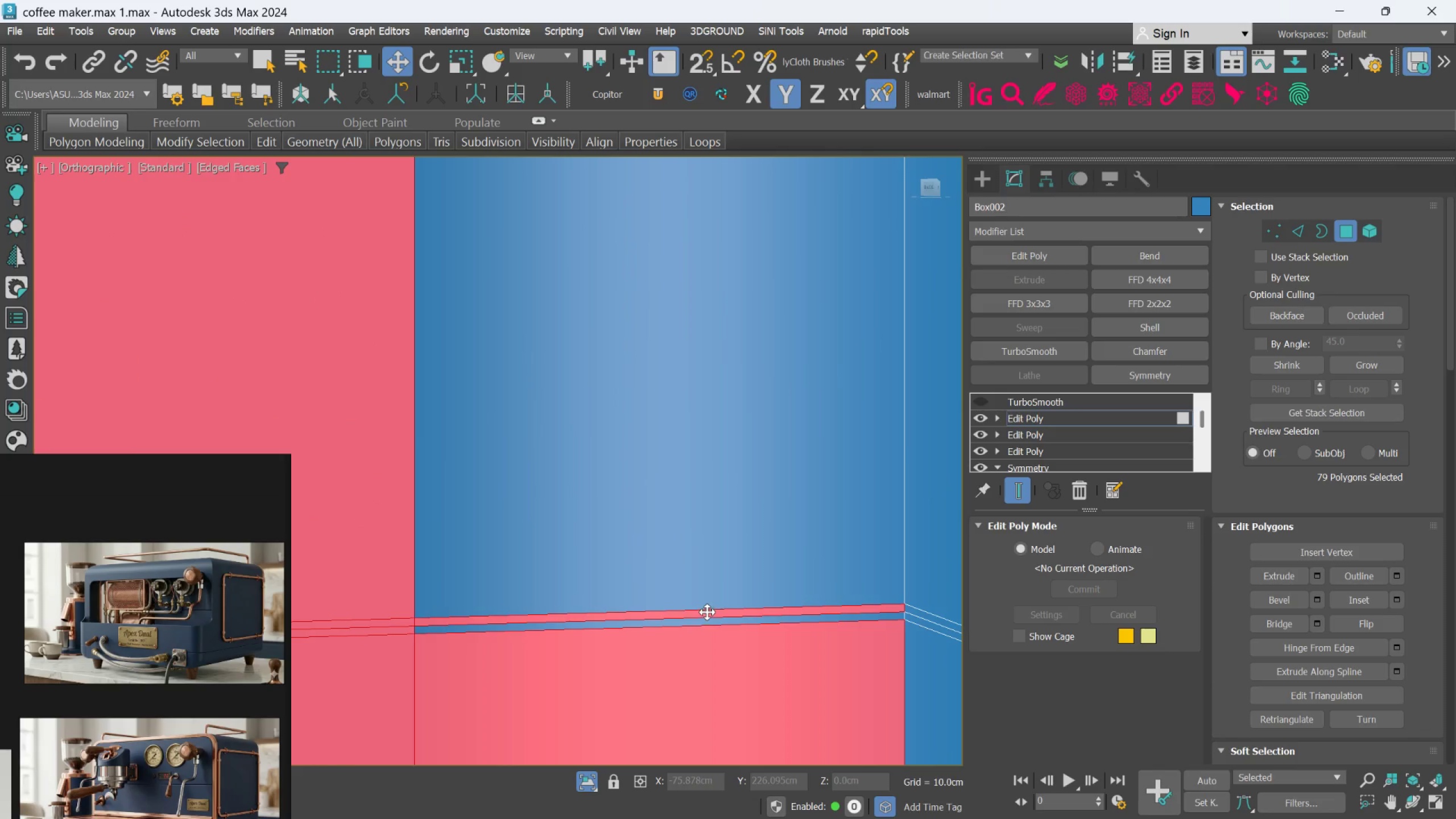 
key(Control+Z)
 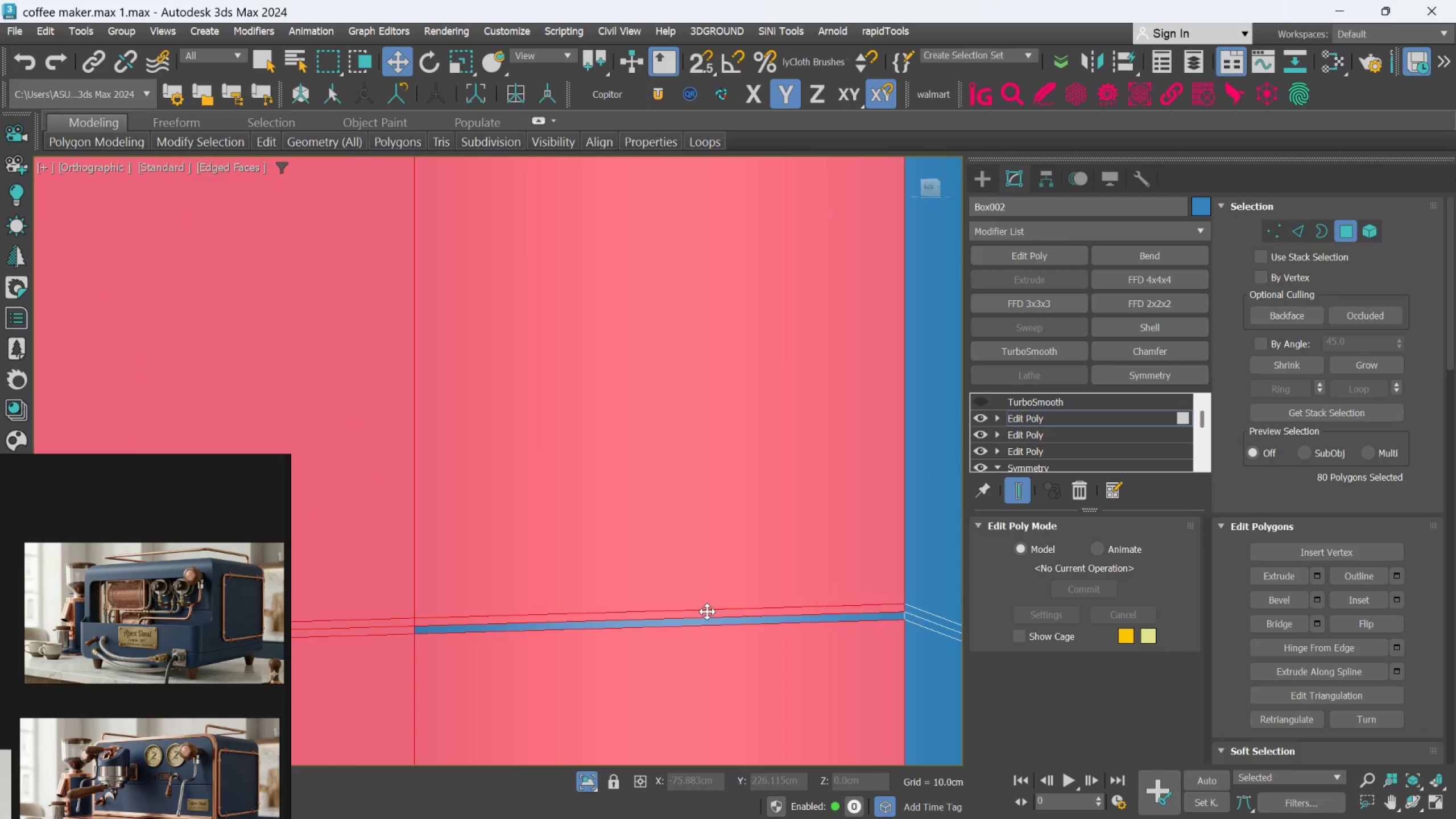 
key(Control+Z)
 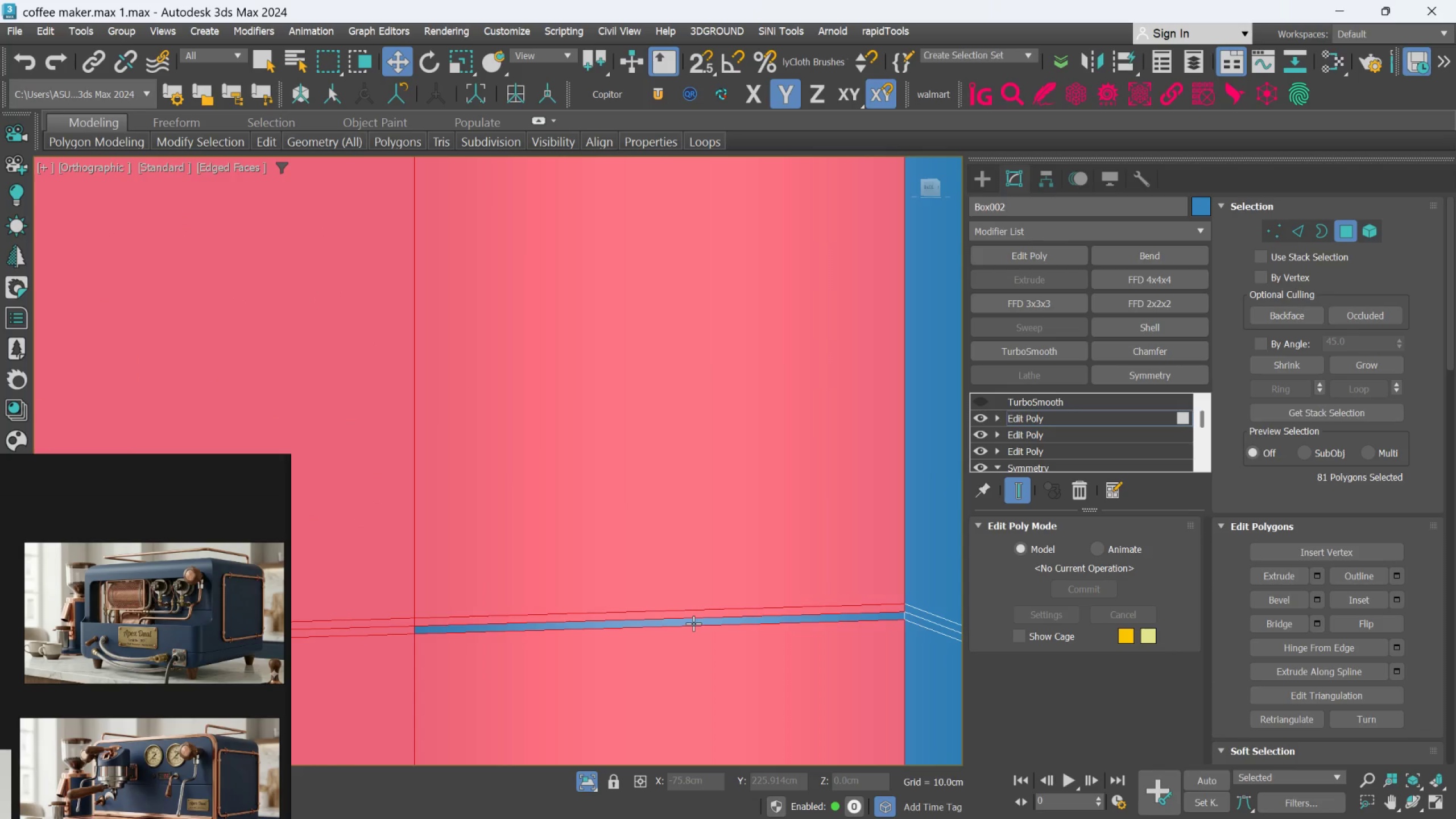 
hold_key(key=ControlLeft, duration=0.98)
 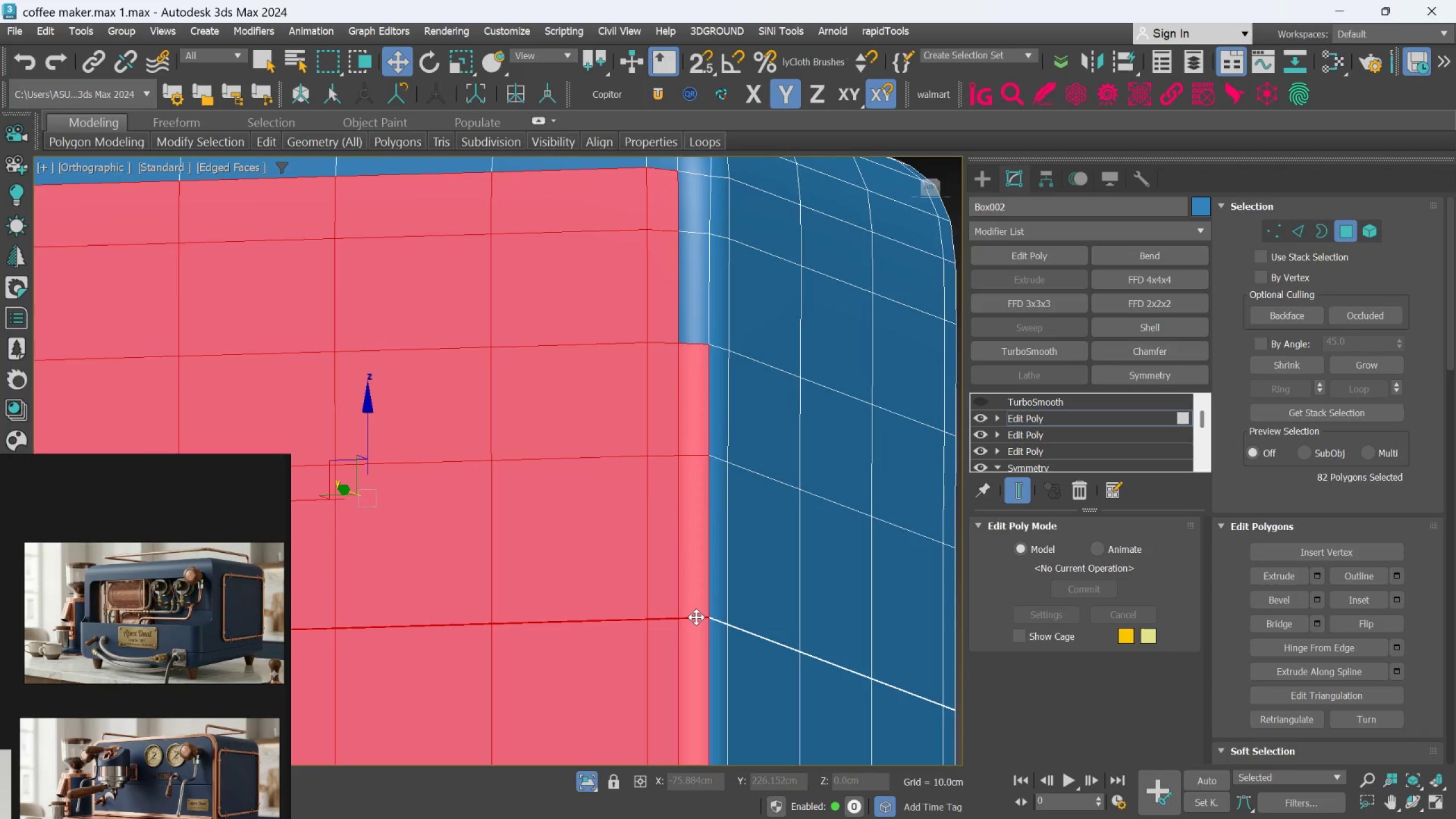 
hold_key(key=ControlLeft, duration=2.33)
scroll: coordinate [696, 617], scroll_direction: down, amount: 9.0
 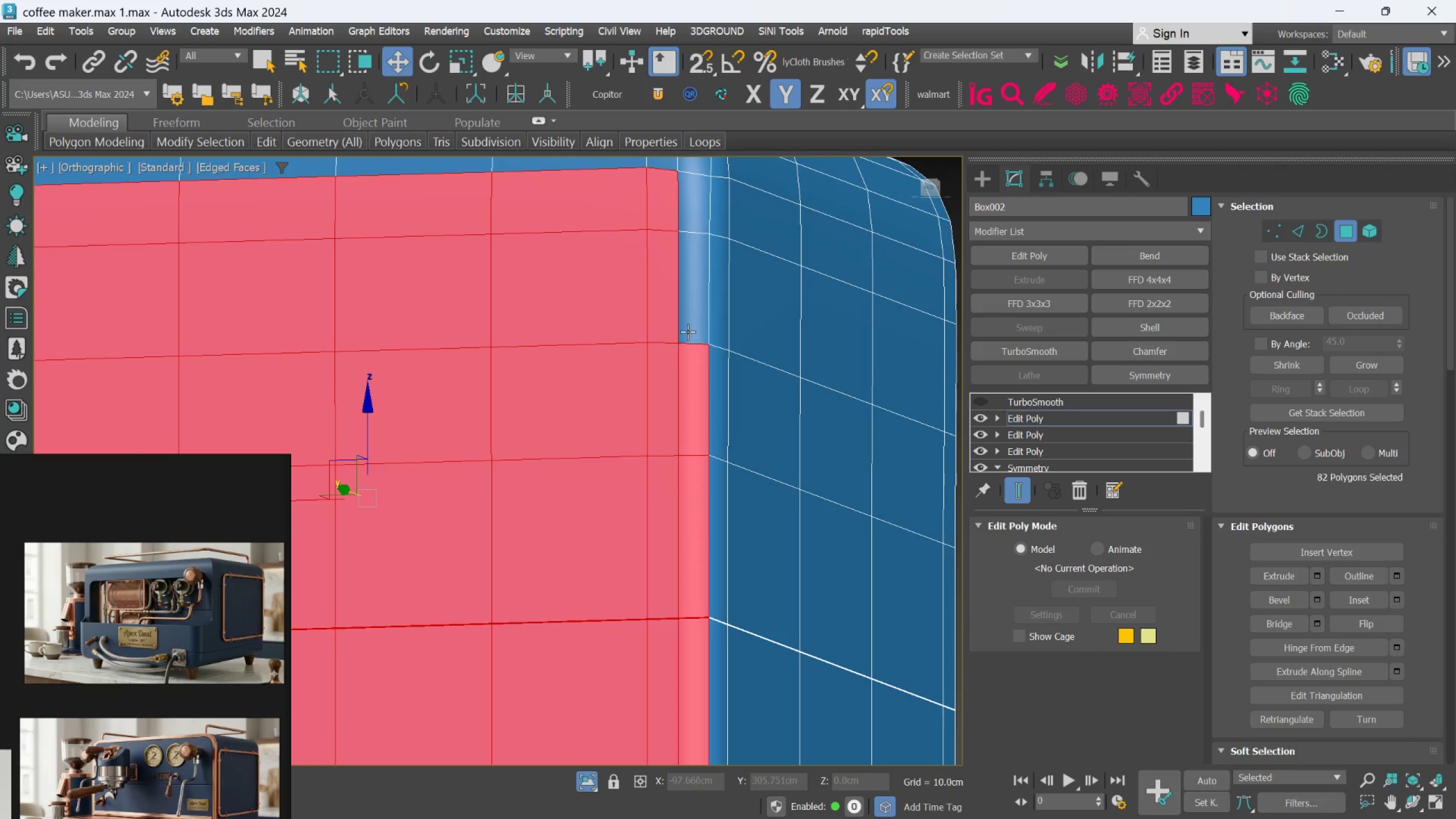 
hold_key(key=ControlLeft, duration=1.08)
left_click([708, 404])
 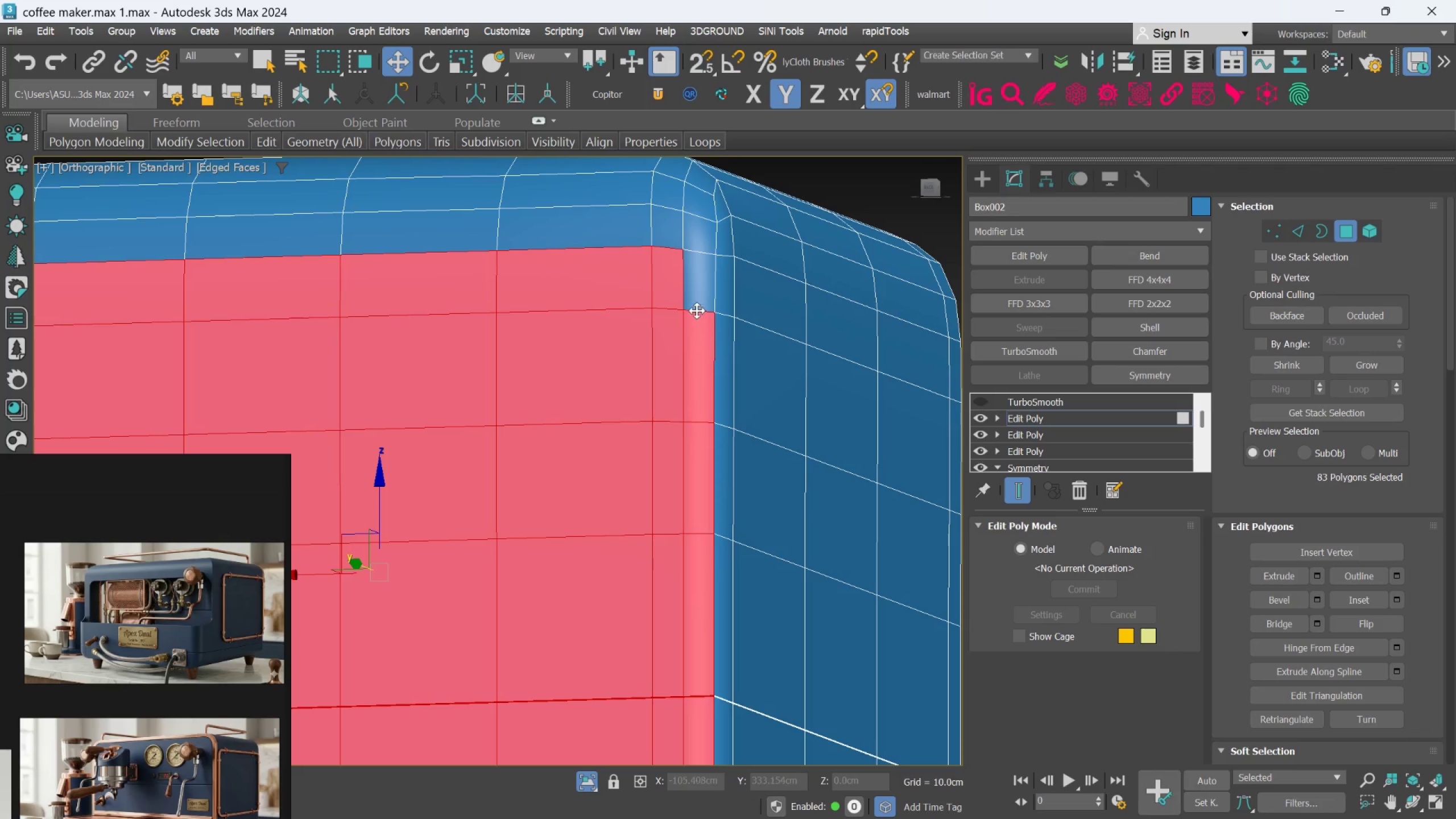 
double_click([696, 306])
 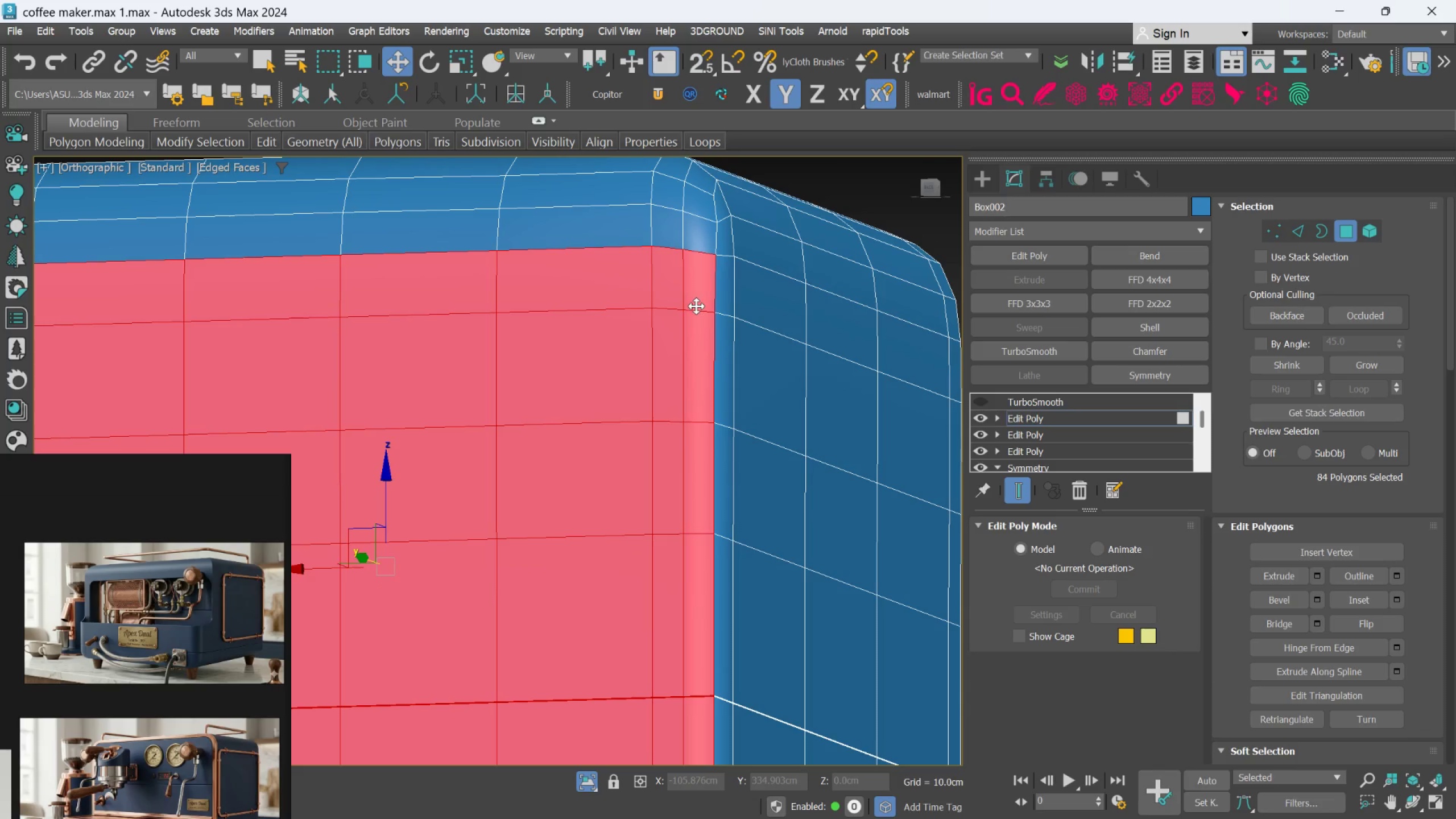 
hold_key(key=ControlLeft, duration=9.69)
 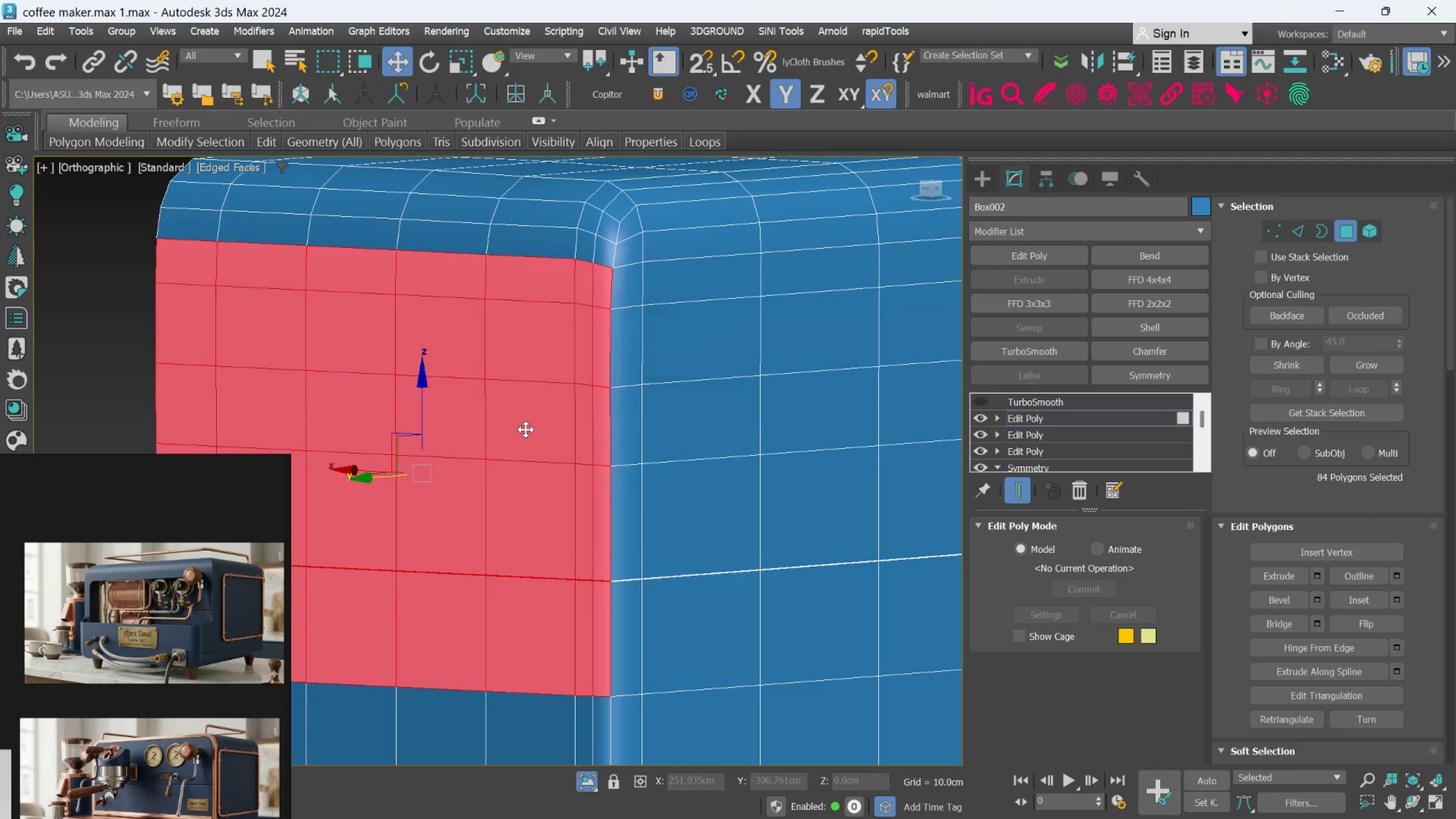 
hold_key(key=AltLeft, duration=1.5)
 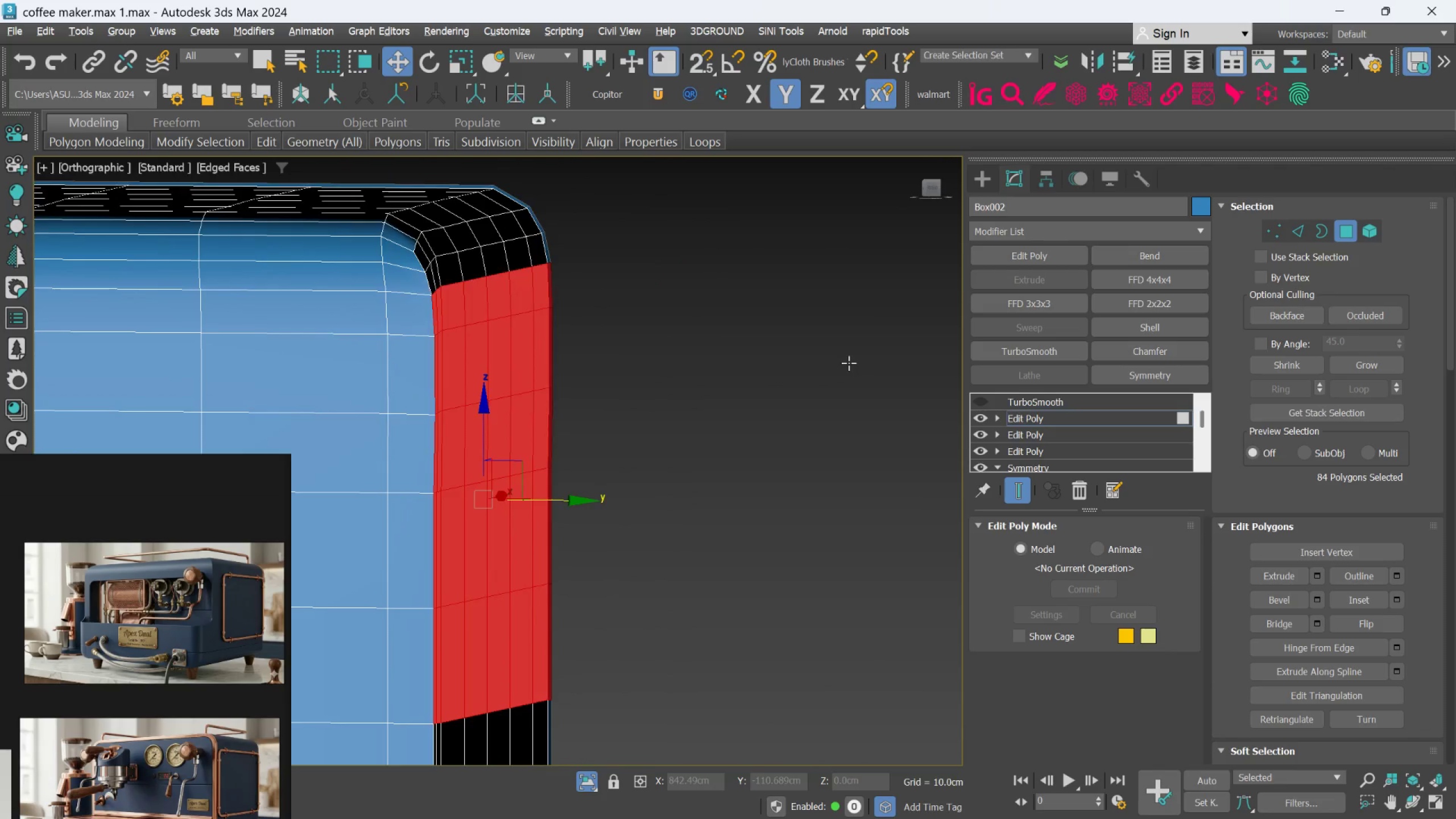 
scroll: coordinate [713, 337], scroll_direction: down, amount: 1.0
 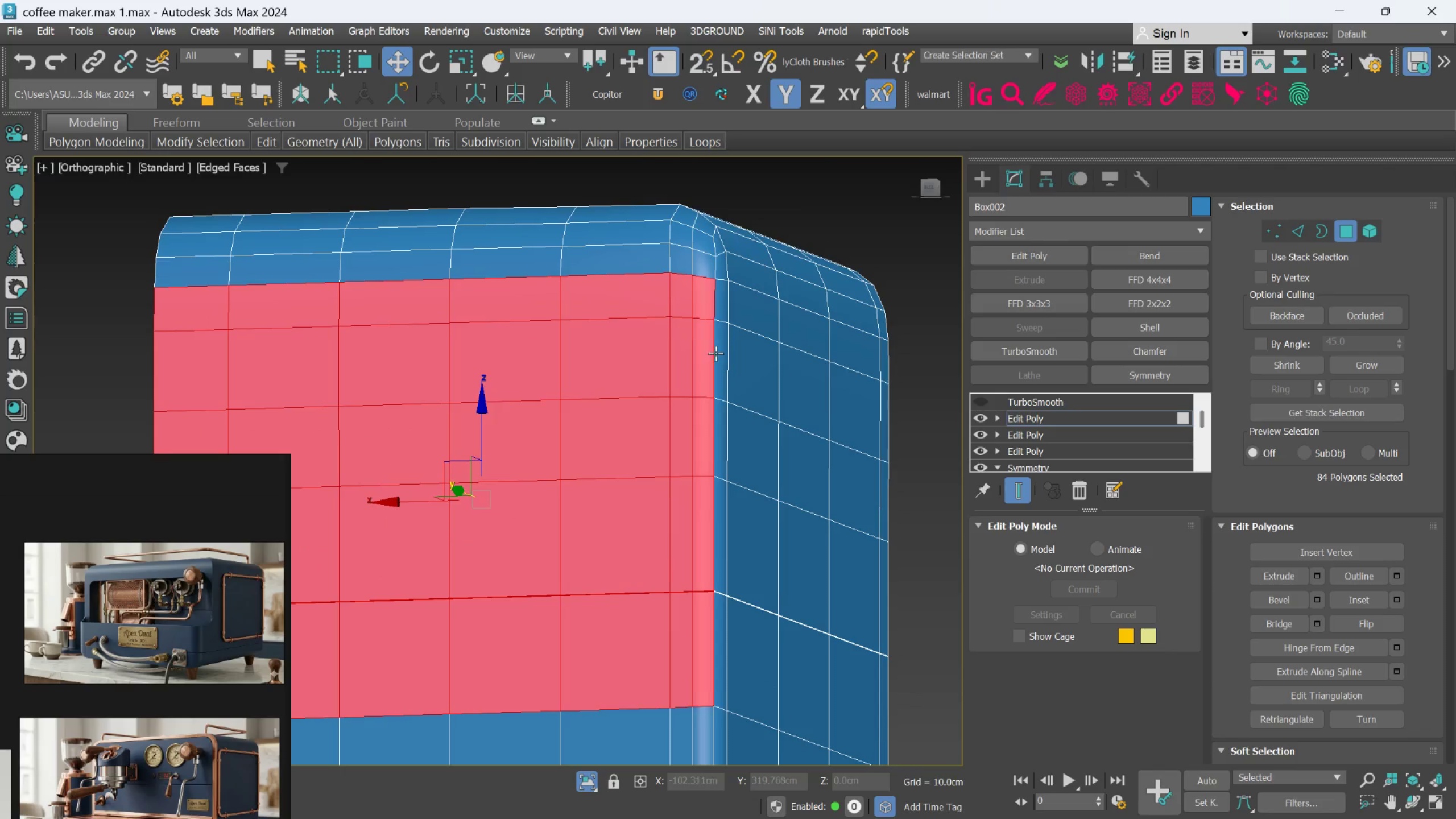 
hold_key(key=AltLeft, duration=1.41)
 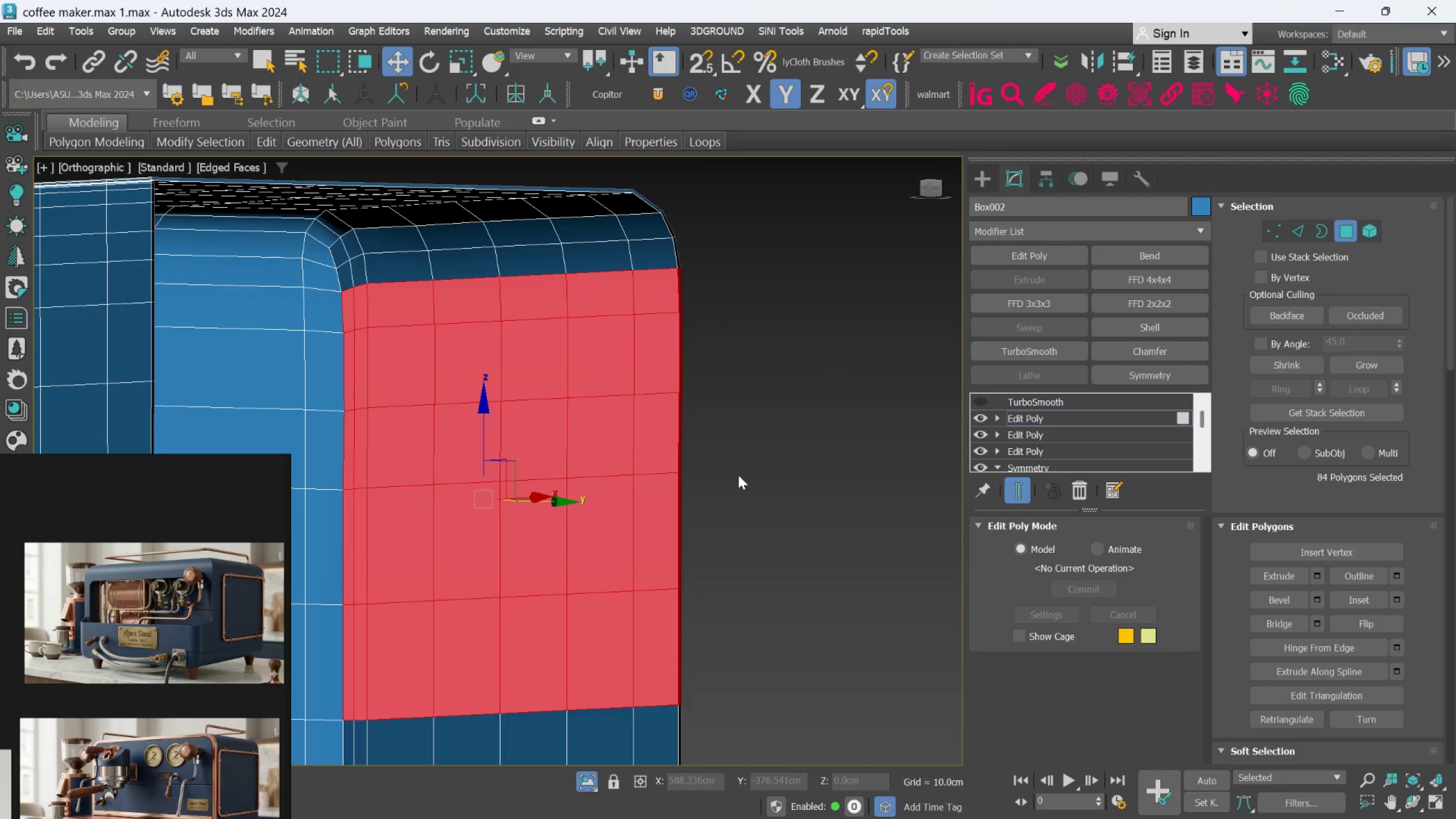 
hold_key(key=AltLeft, duration=0.72)
 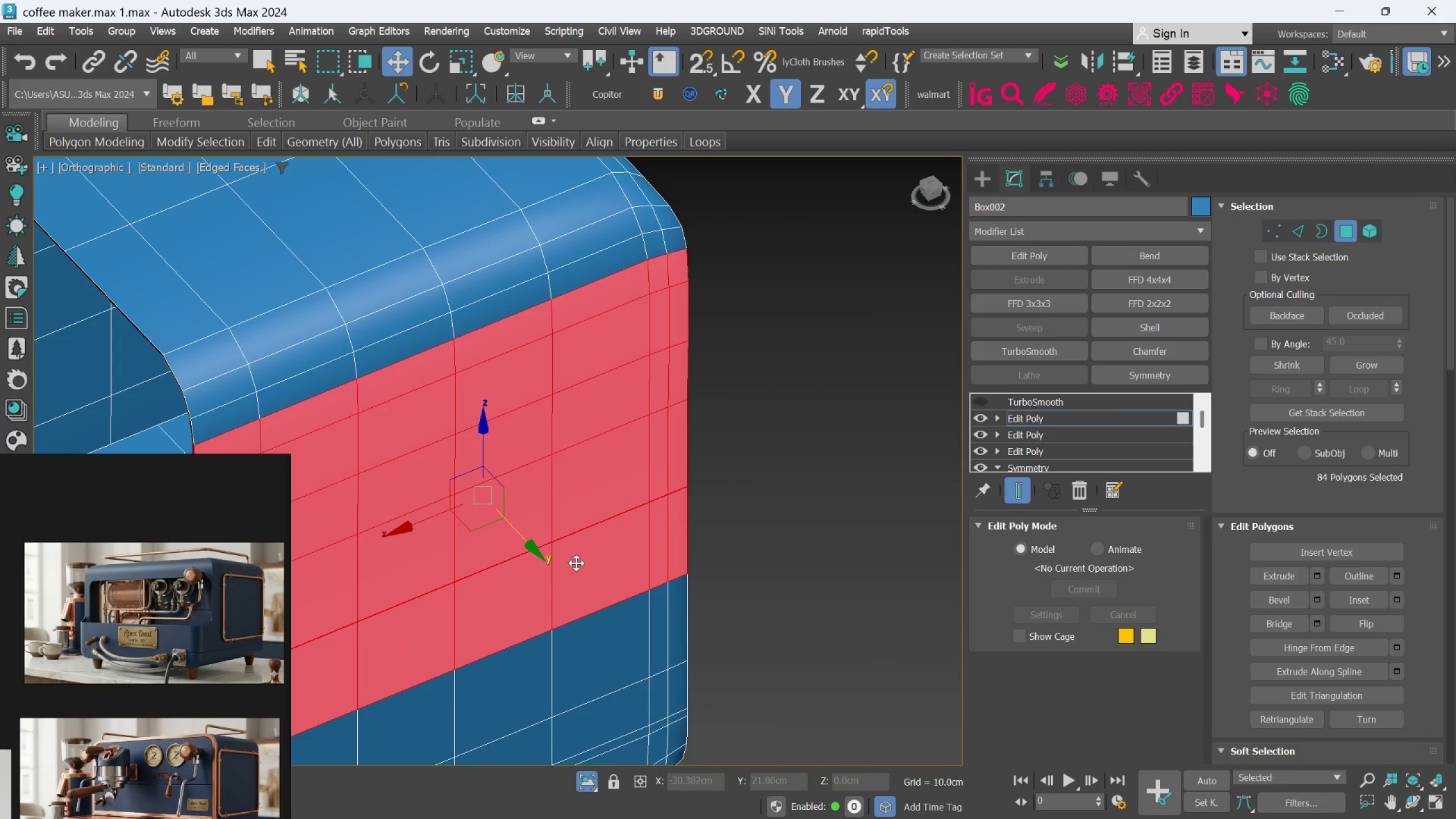 
hold_key(key=ShiftLeft, duration=1.5)
left_click_drag(start_coordinate=[535, 553], to_coordinate=[512, 523])
 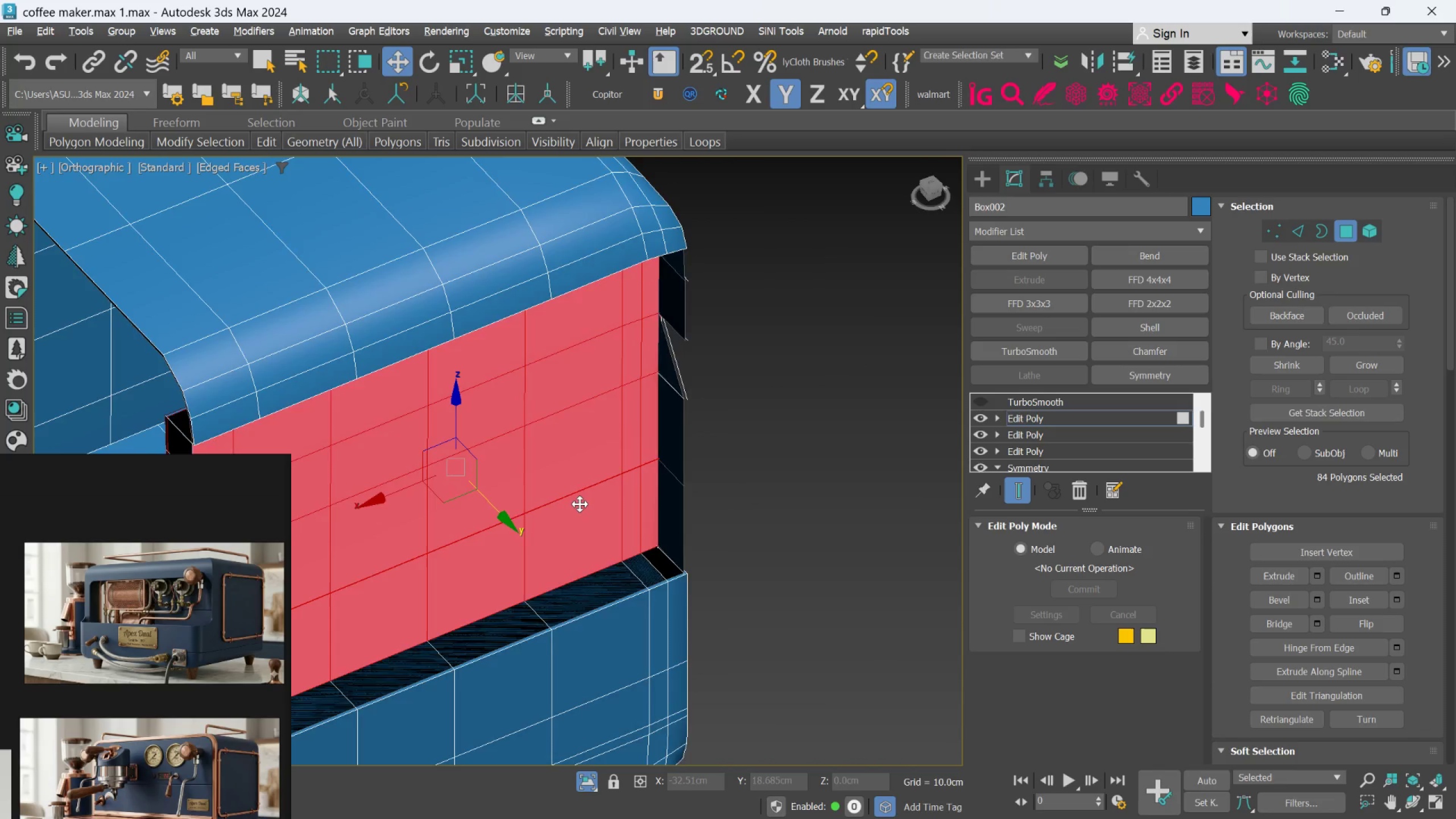 
hold_key(key=ShiftLeft, duration=0.81)
 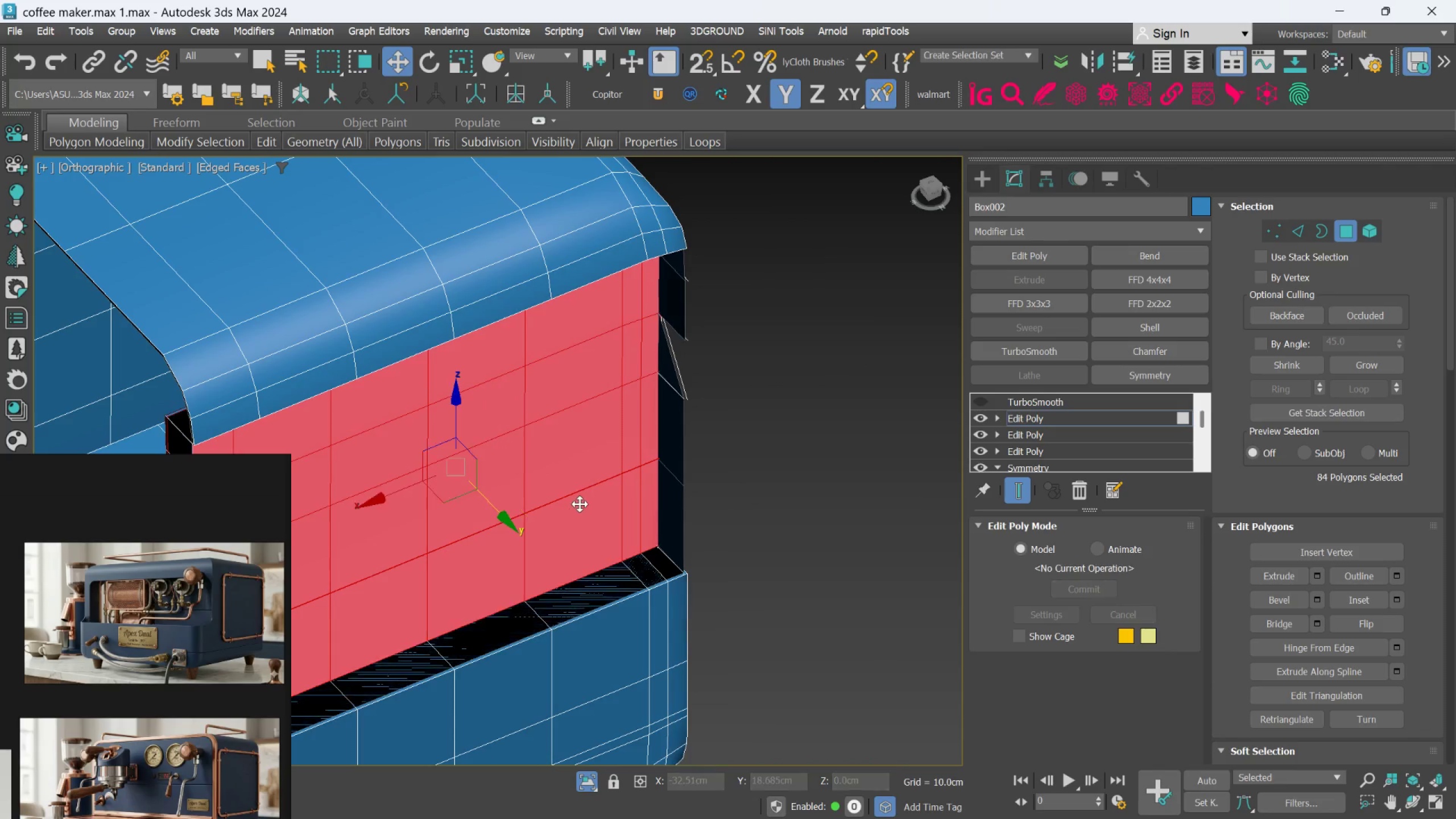 
hold_key(key=AltLeft, duration=1.31)
 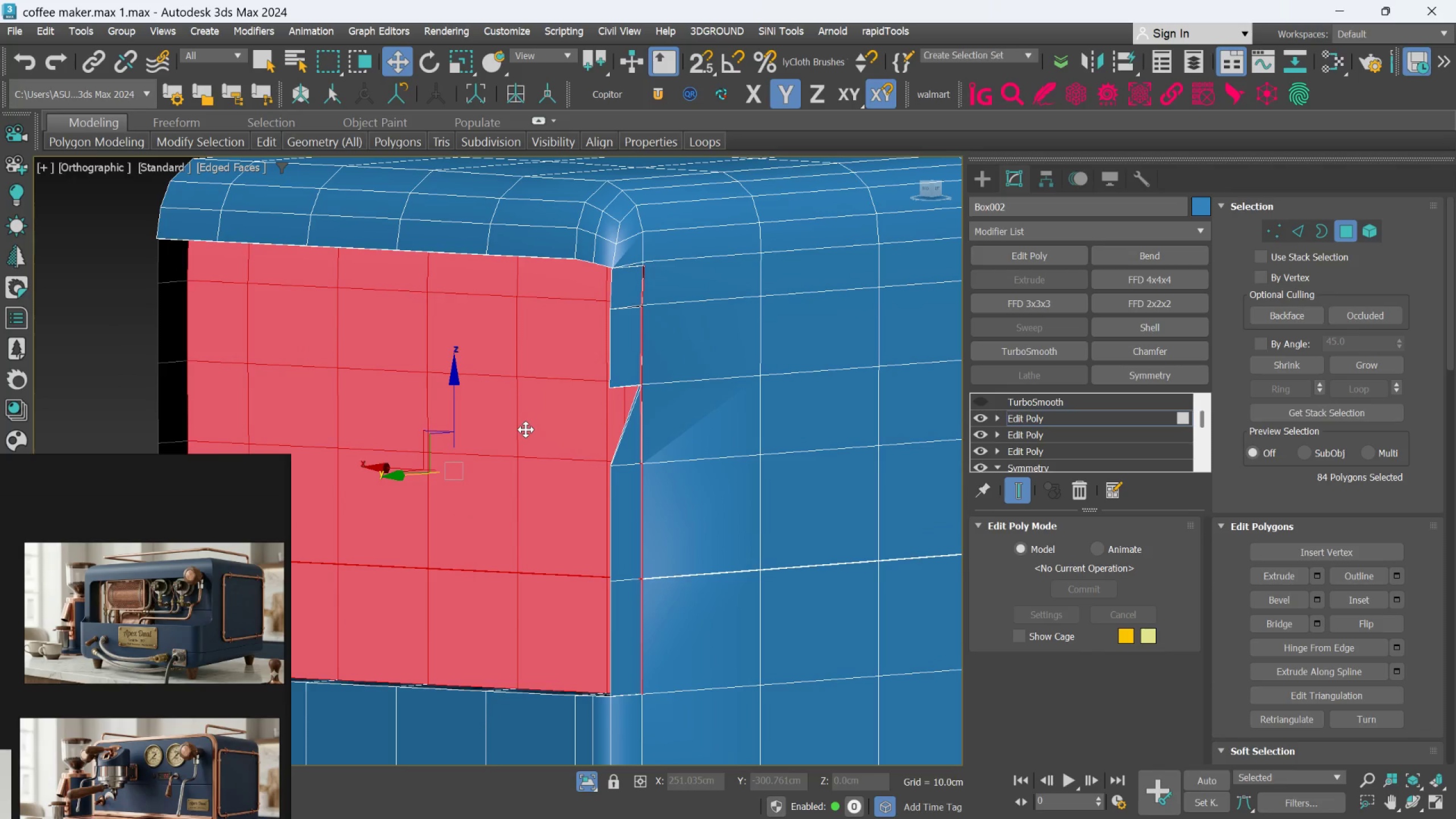 
key(Control+Z)
 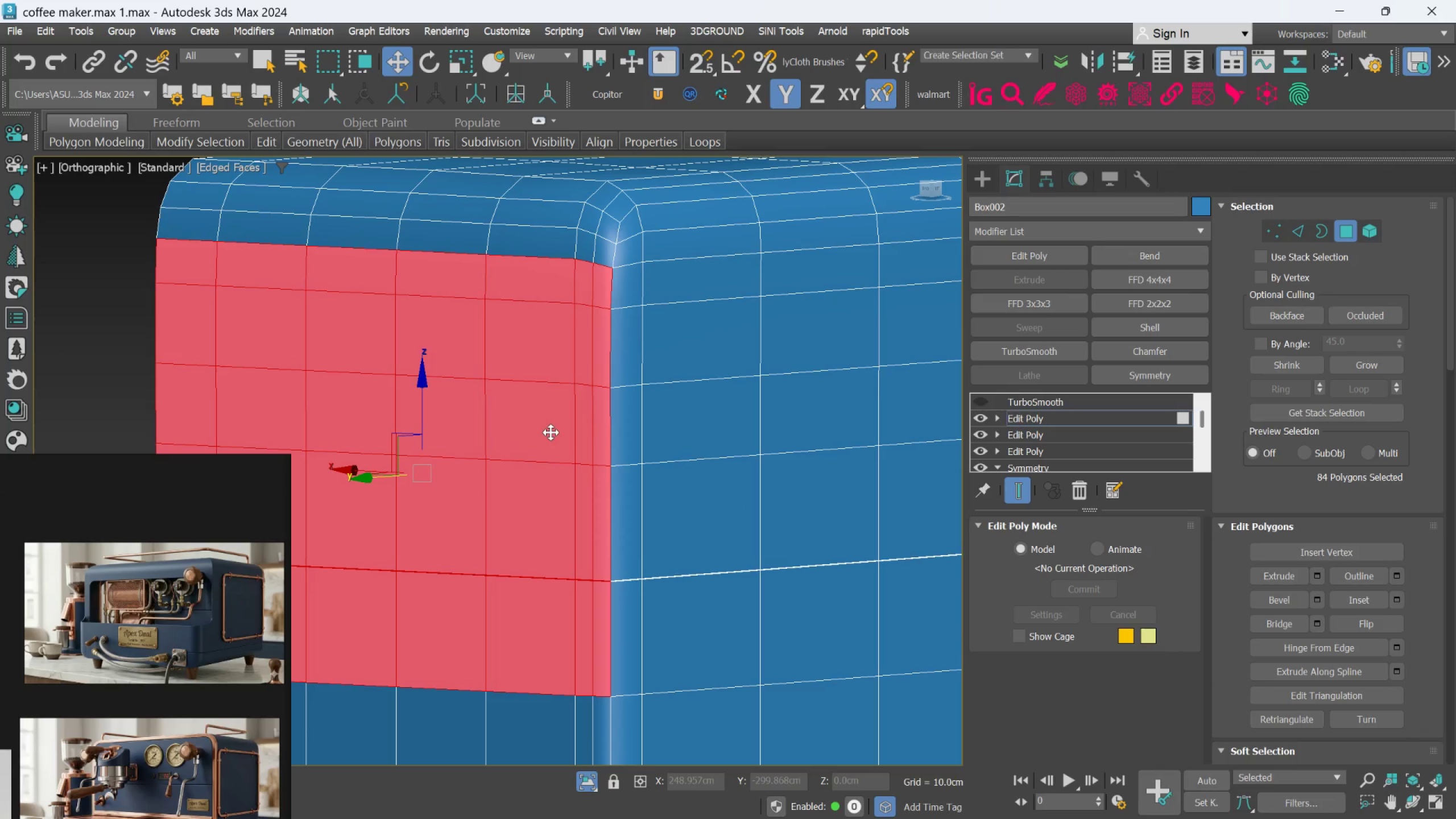 
hold_key(key=AltLeft, duration=1.11)
scroll: coordinate [562, 437], scroll_direction: down, amount: 1.0
 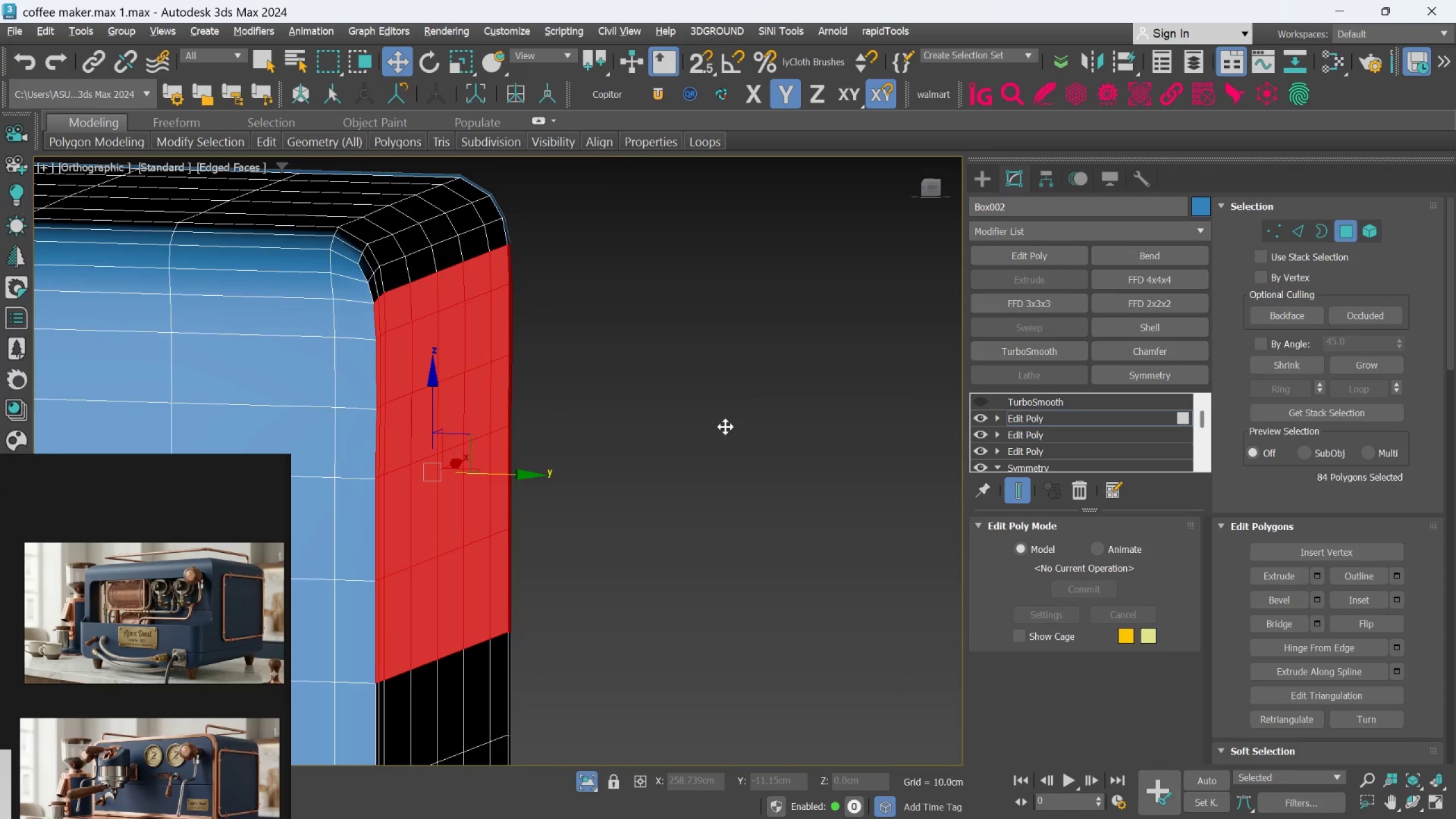 
hold_key(key=AltLeft, duration=0.53)
 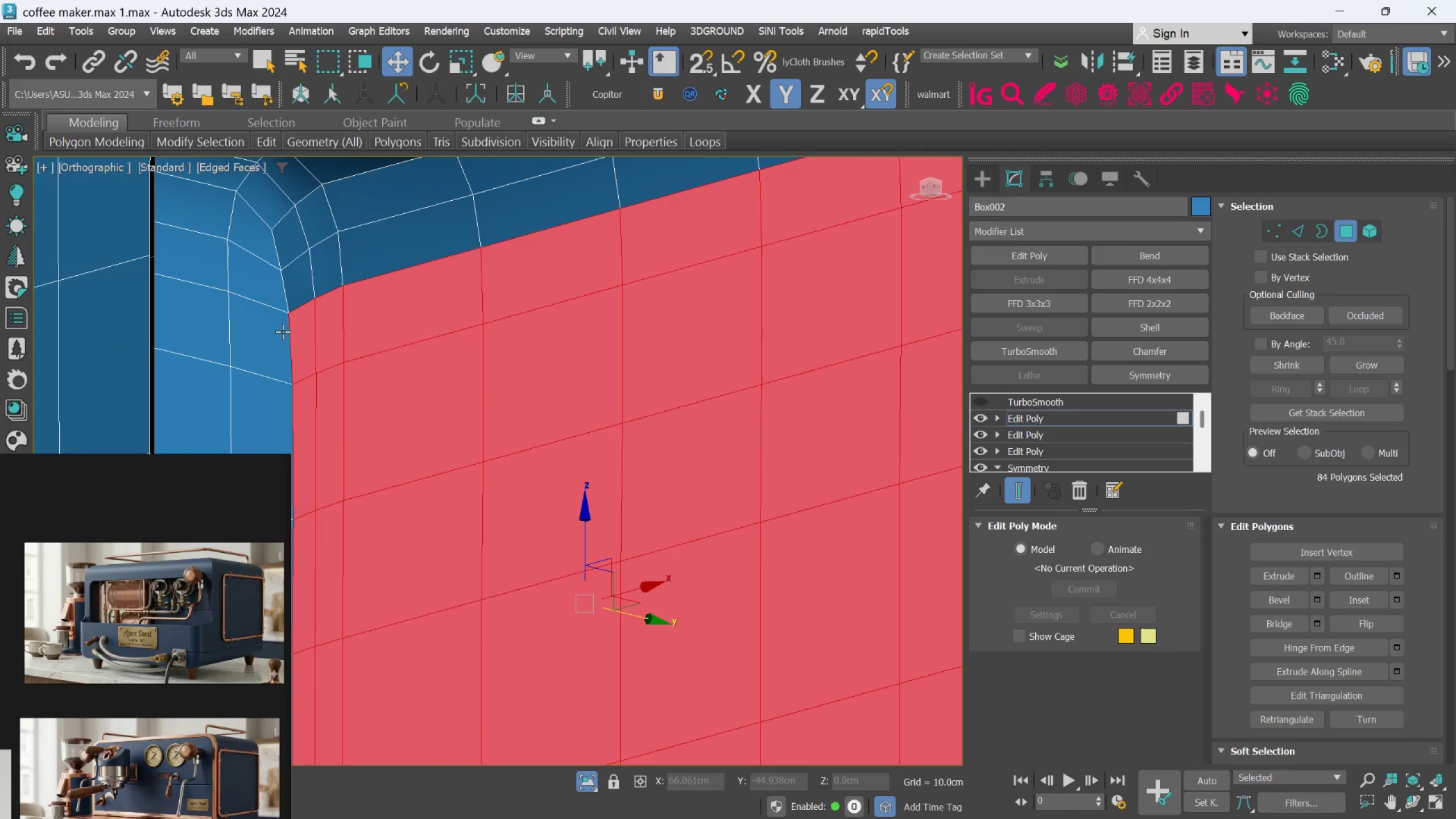 
hold_key(key=AltLeft, duration=1.91)
scroll: coordinate [280, 334], scroll_direction: up, amount: 2.0
 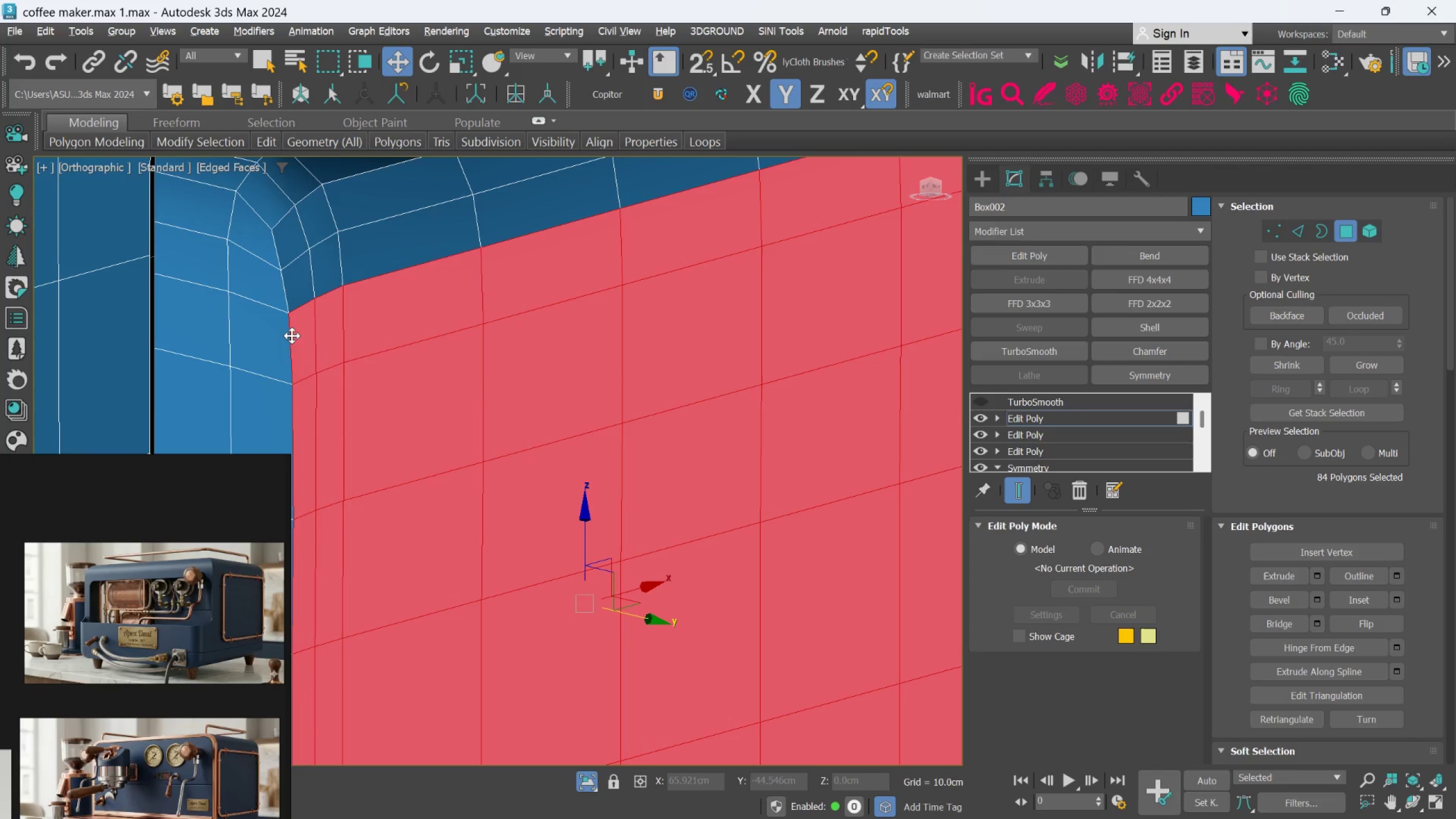 
left_click([296, 336])
 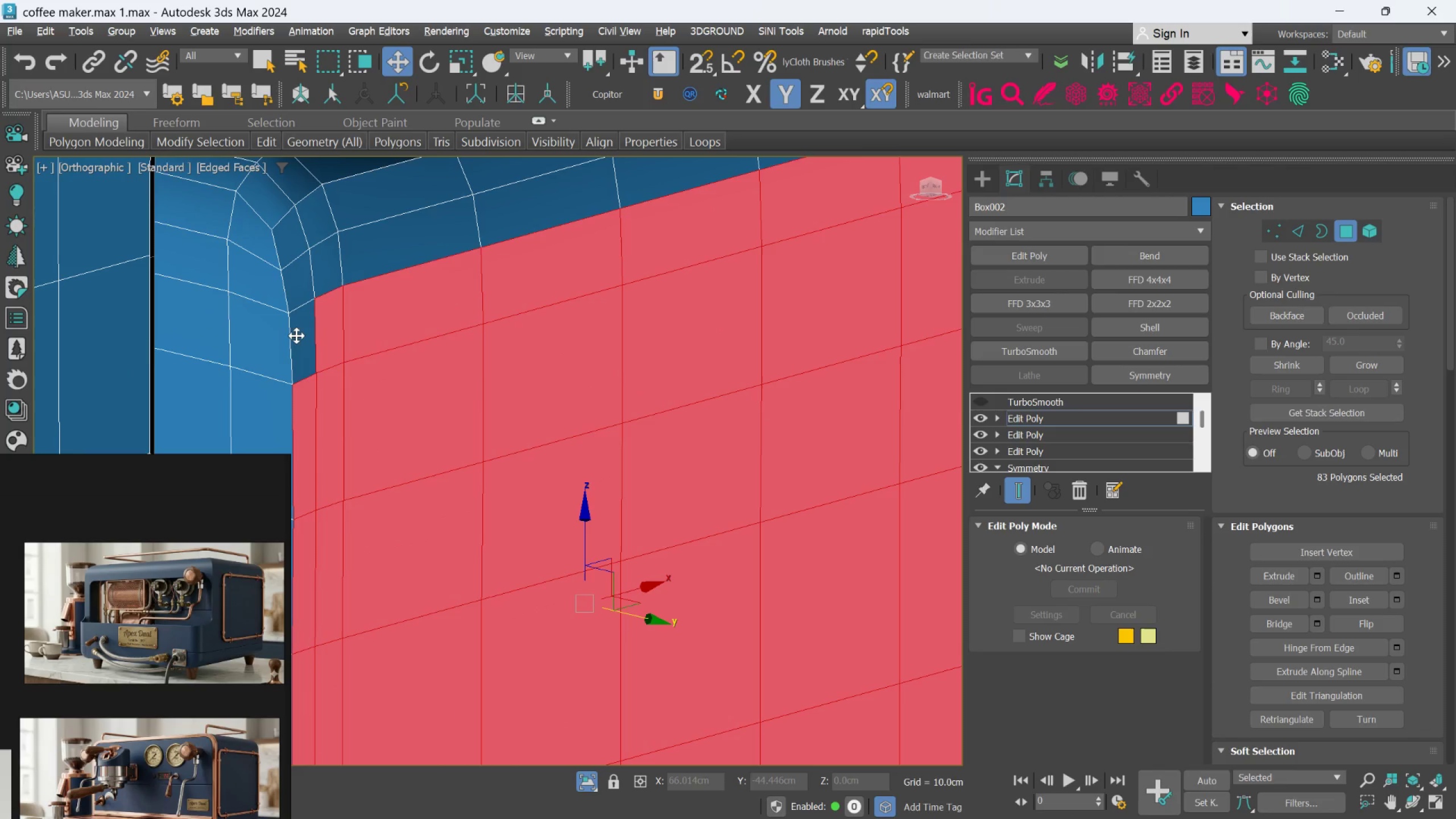 
hold_key(key=AltLeft, duration=1.25)
left_click([309, 415])
 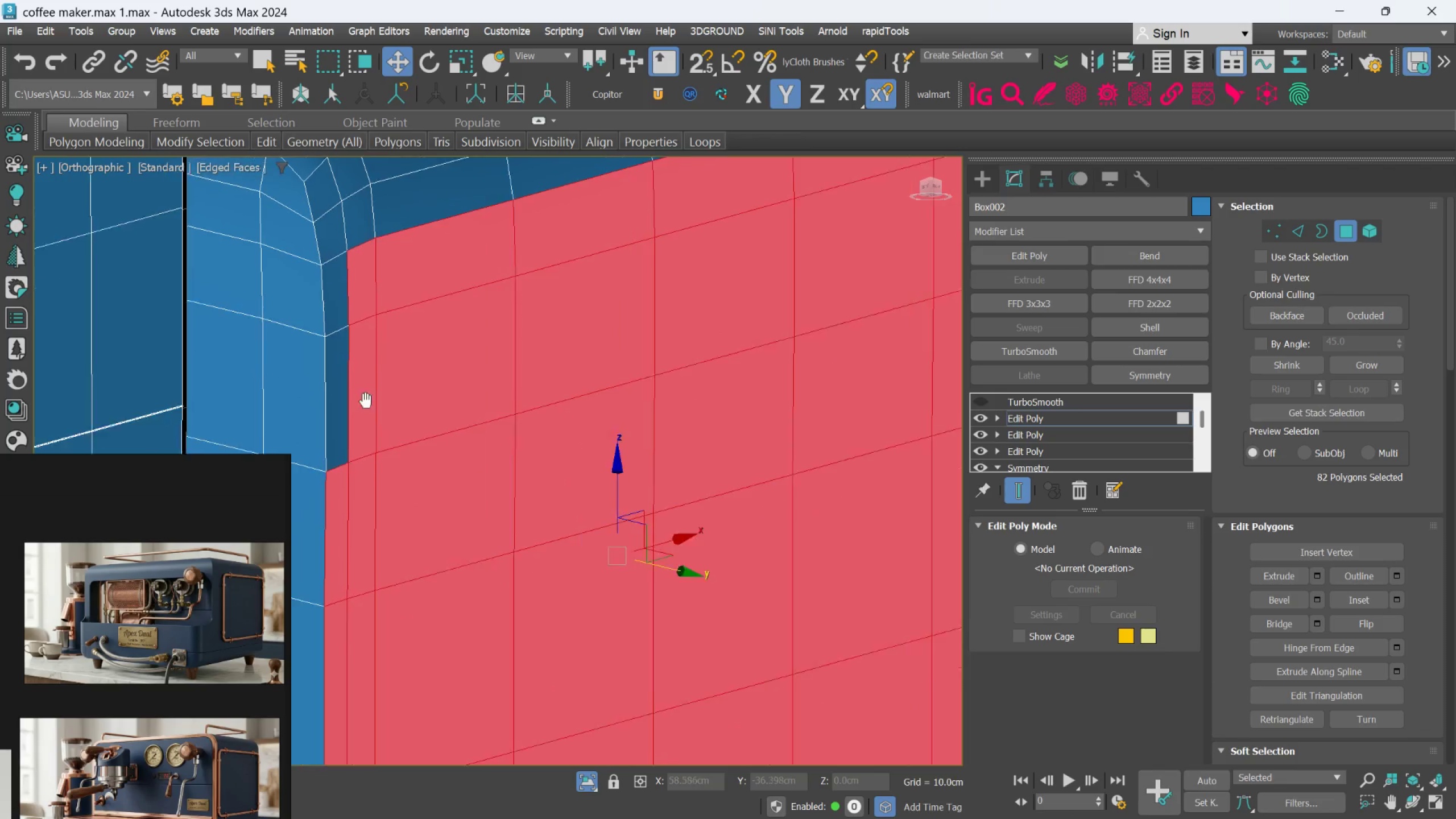 
hold_key(key=AltLeft, duration=1.44)
left_click([358, 482])
 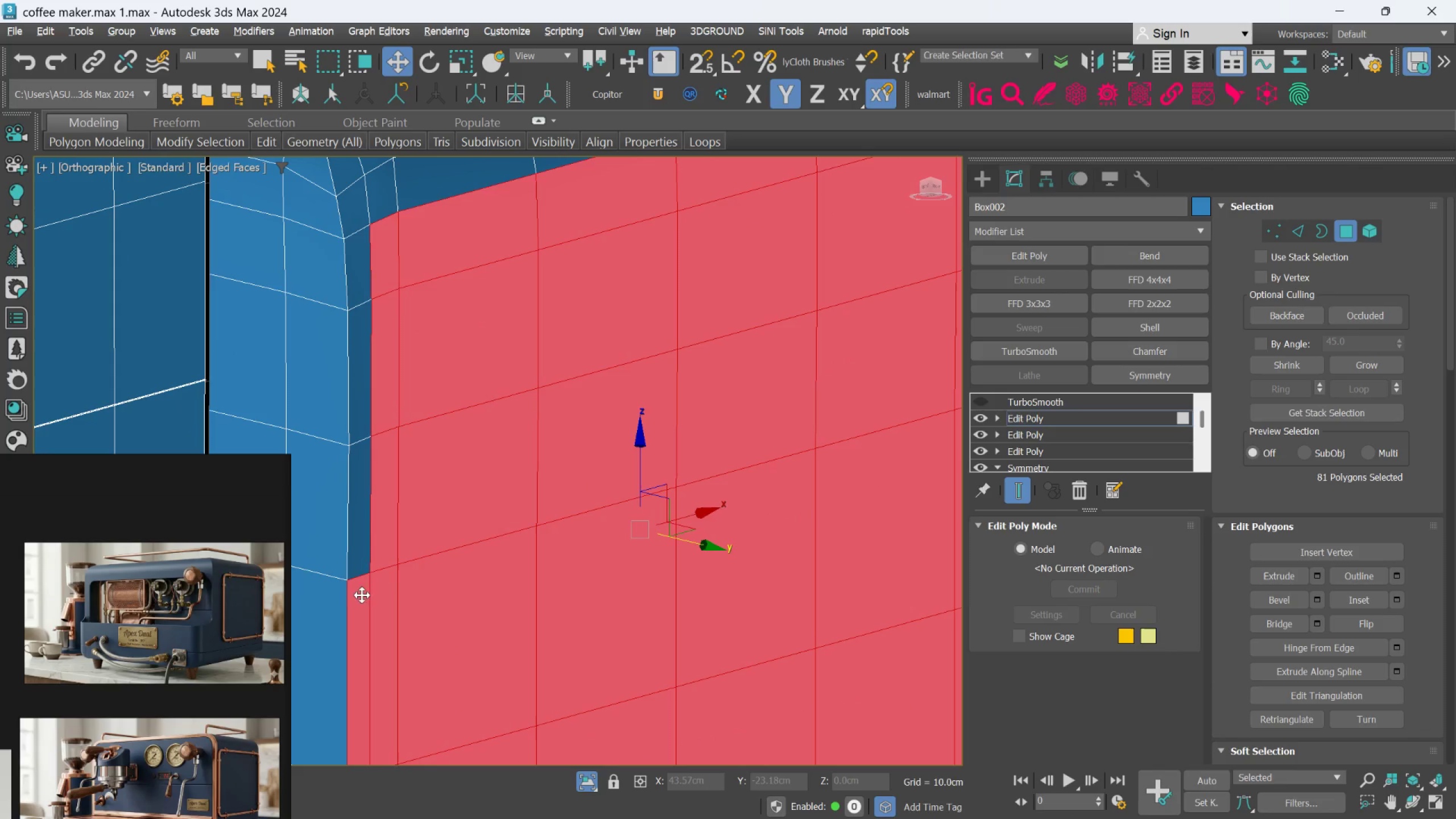 
left_click([355, 605])
 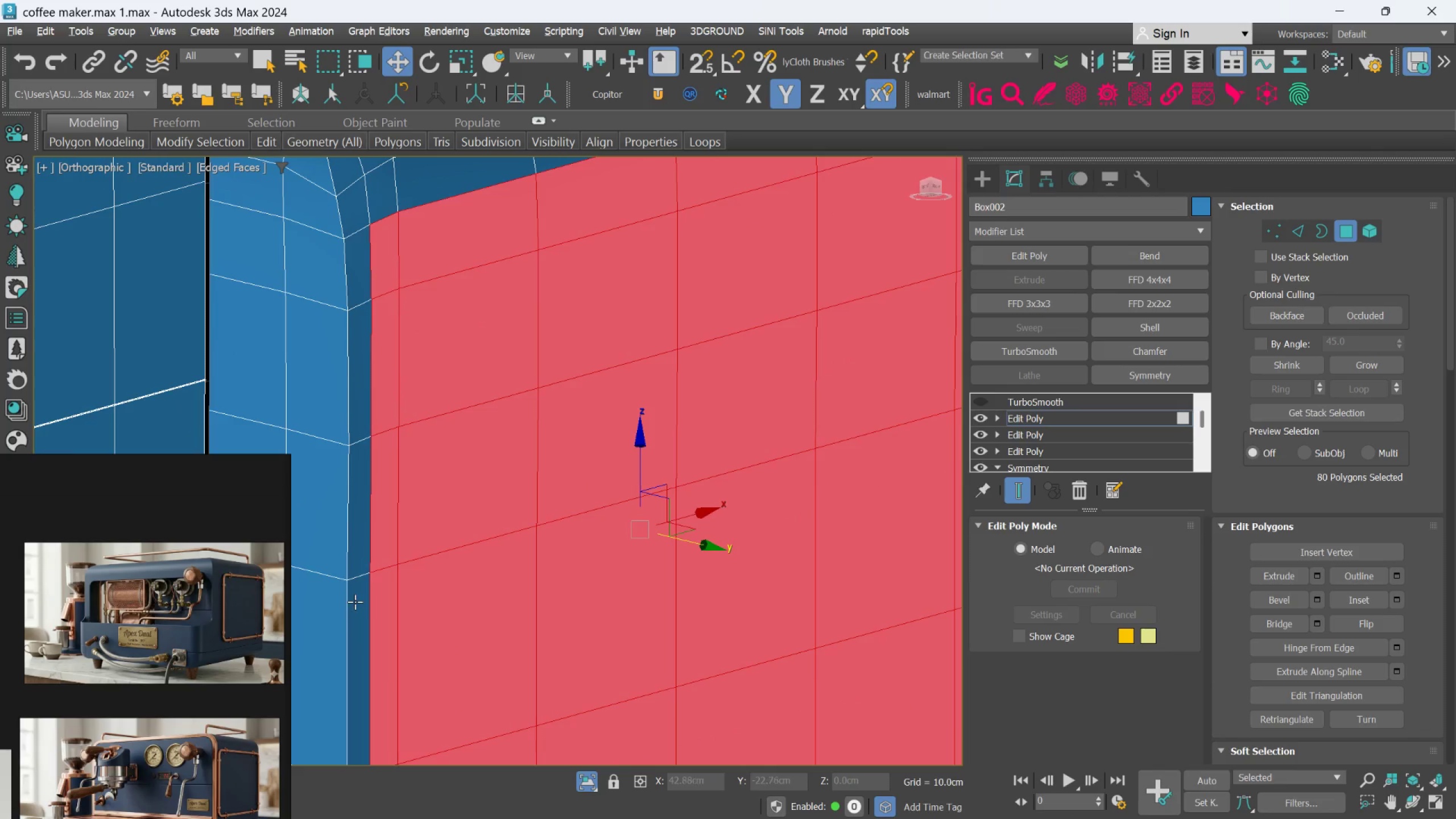 
scroll: coordinate [355, 600], scroll_direction: down, amount: 3.0
 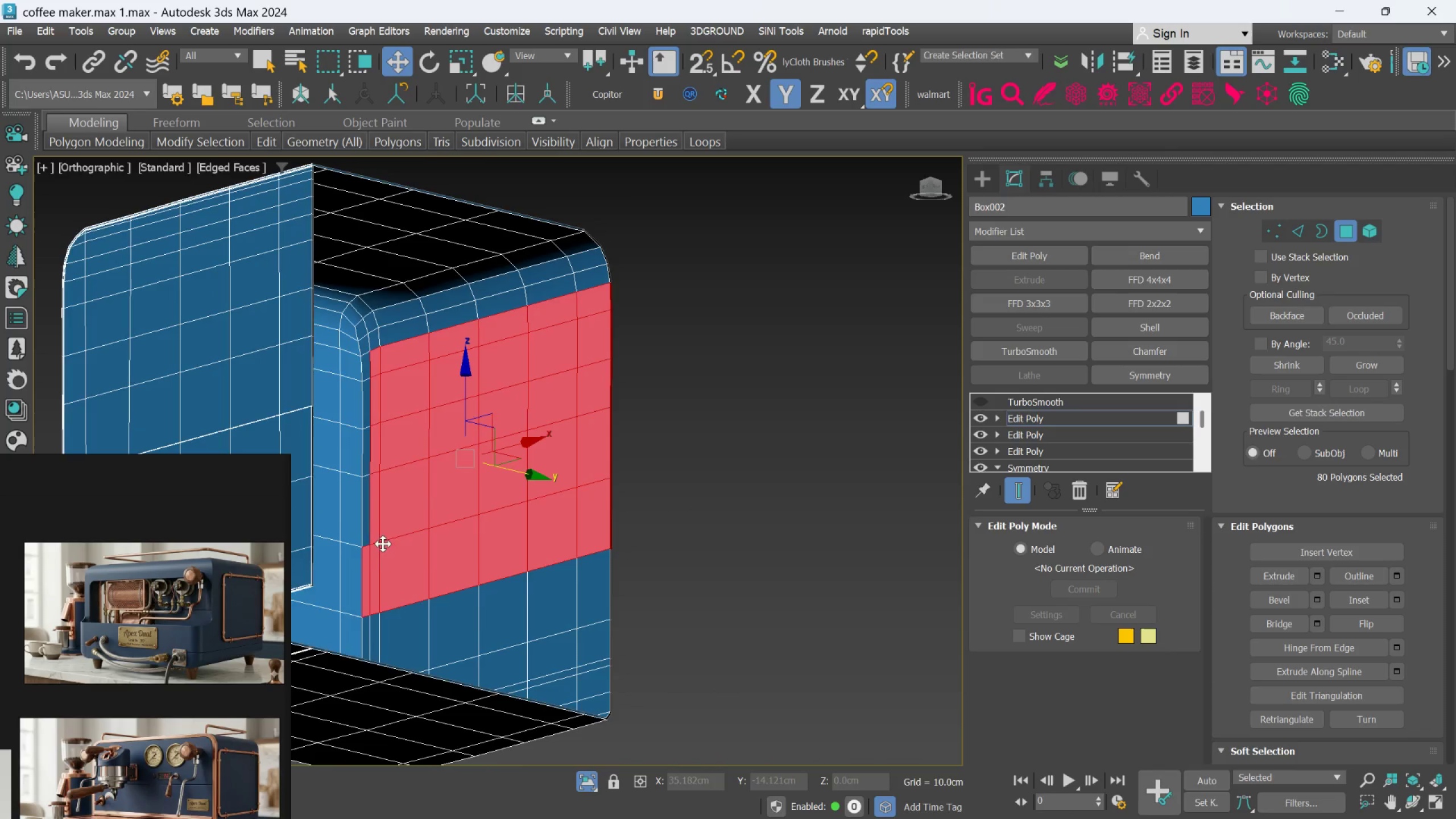 
hold_key(key=AltLeft, duration=0.64)
 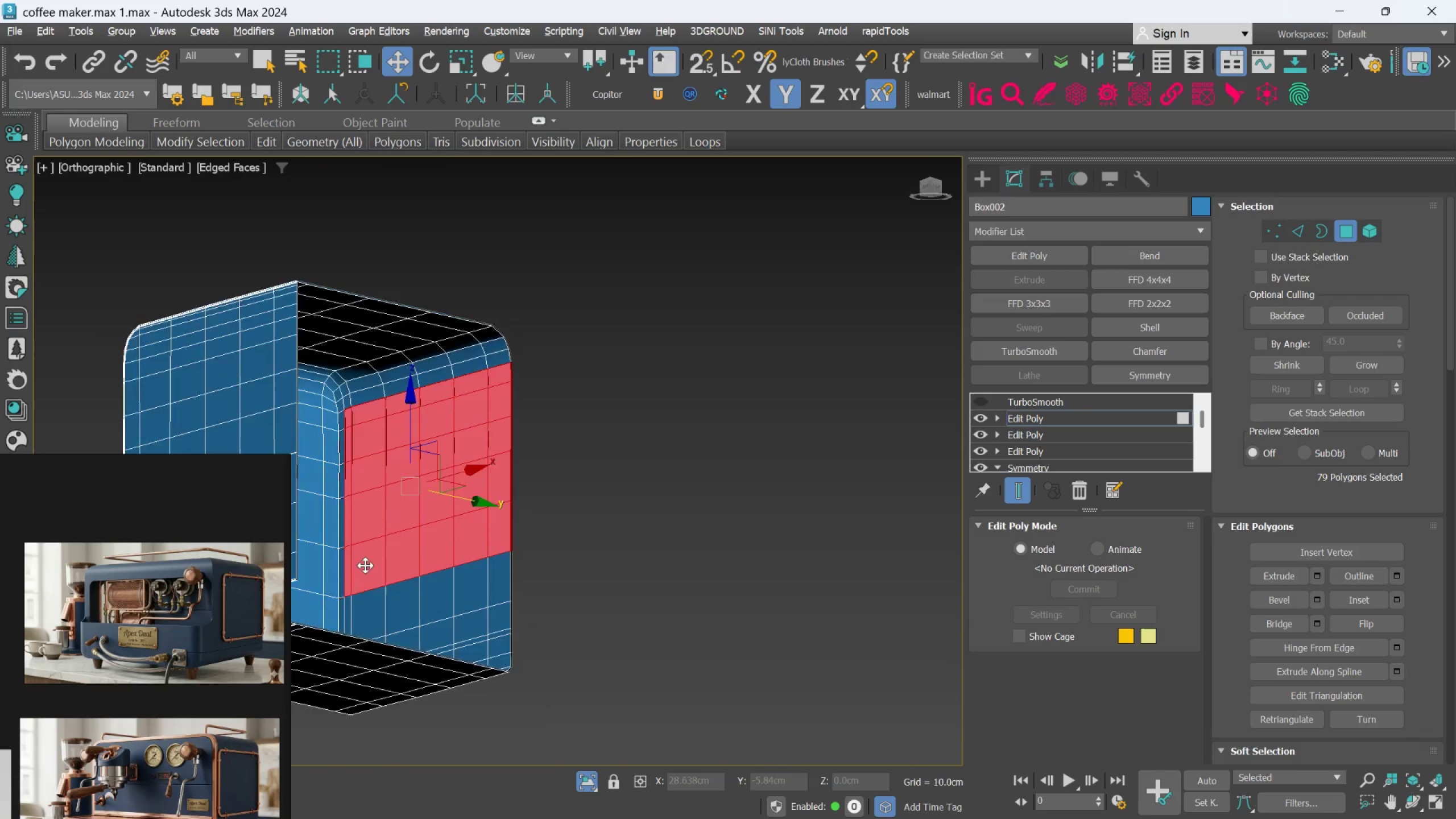 
scroll: coordinate [381, 568], scroll_direction: up, amount: 3.0
 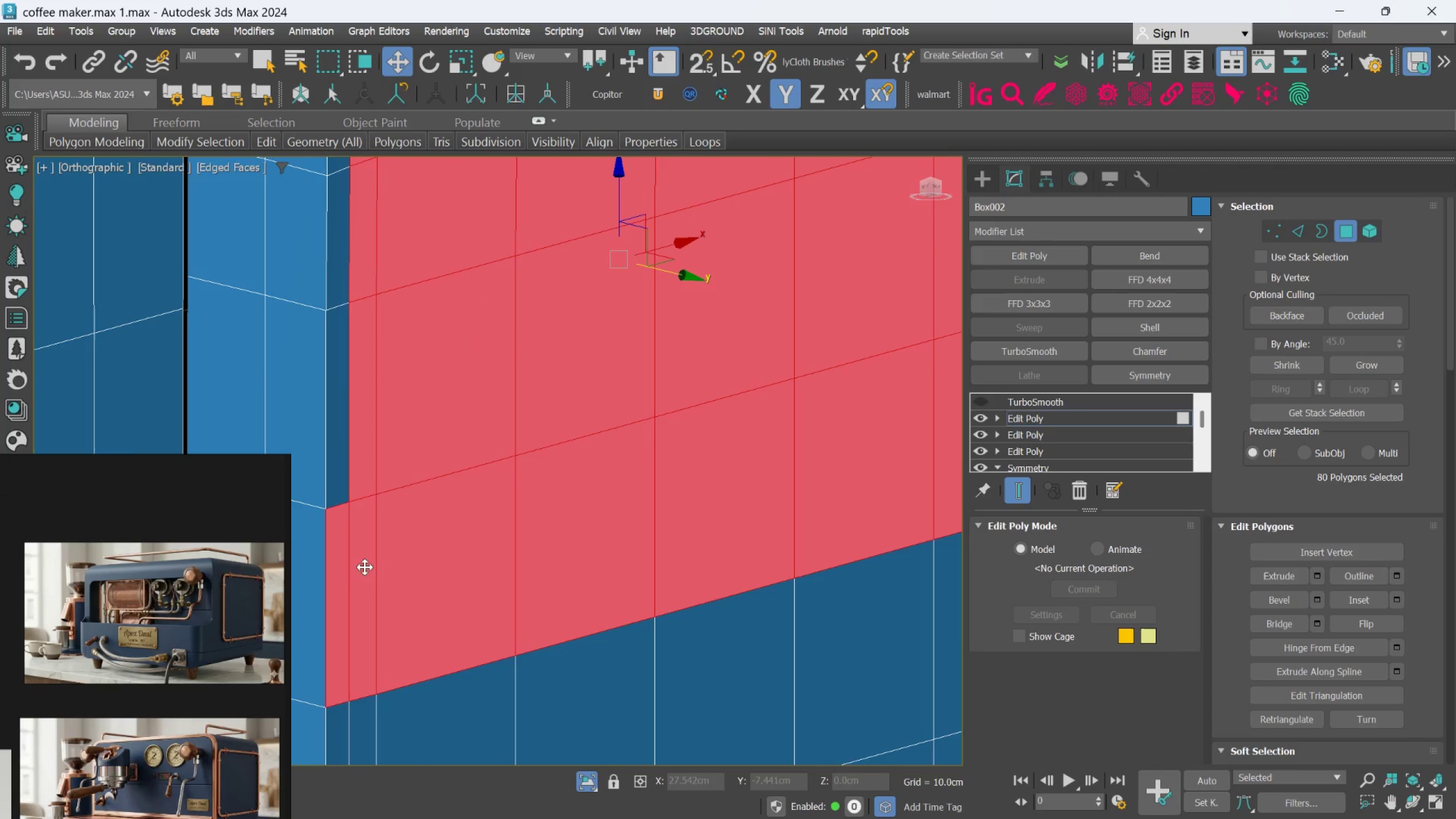 
left_click([341, 562])
 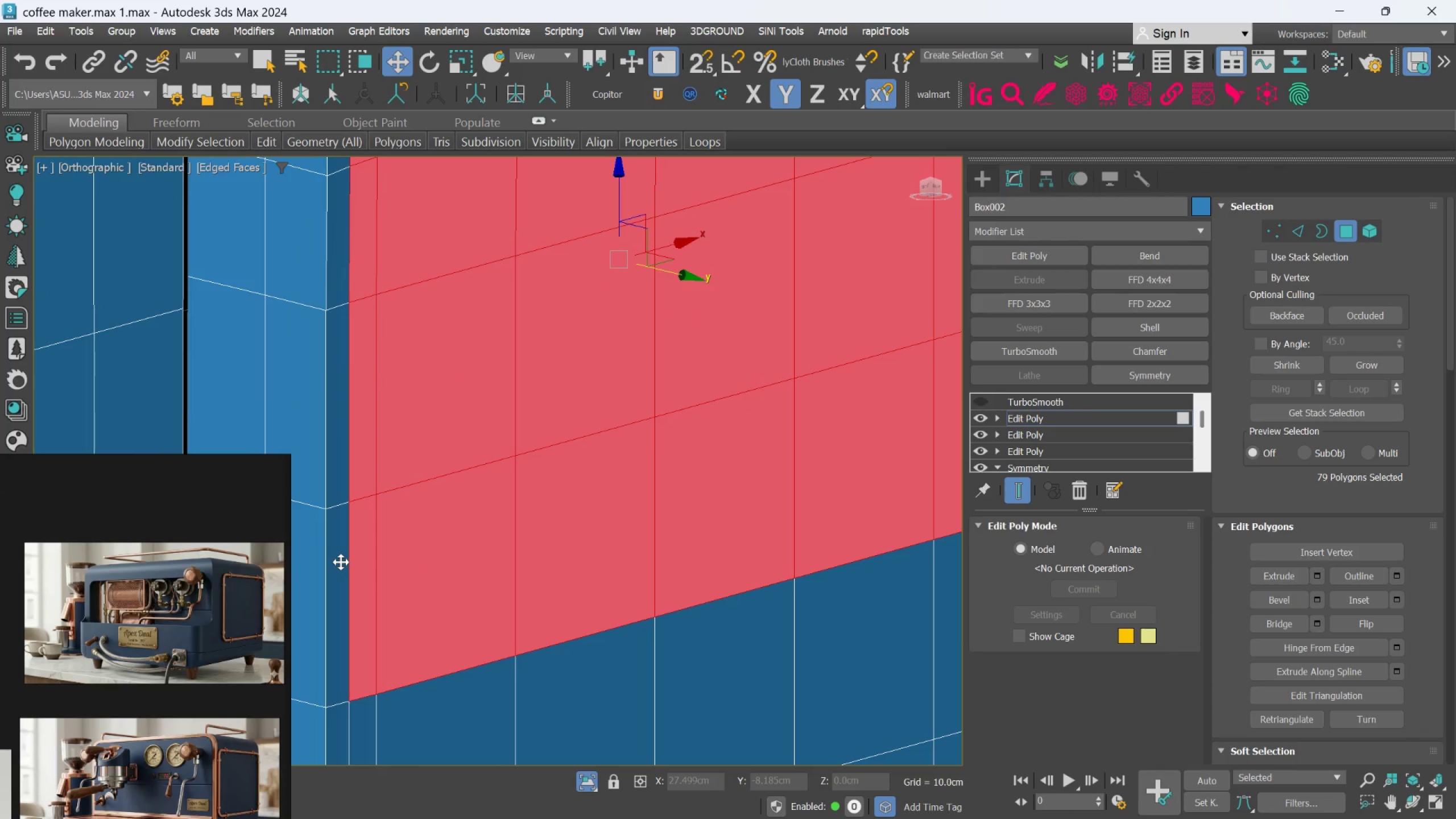 
hold_key(key=AltLeft, duration=0.88)
 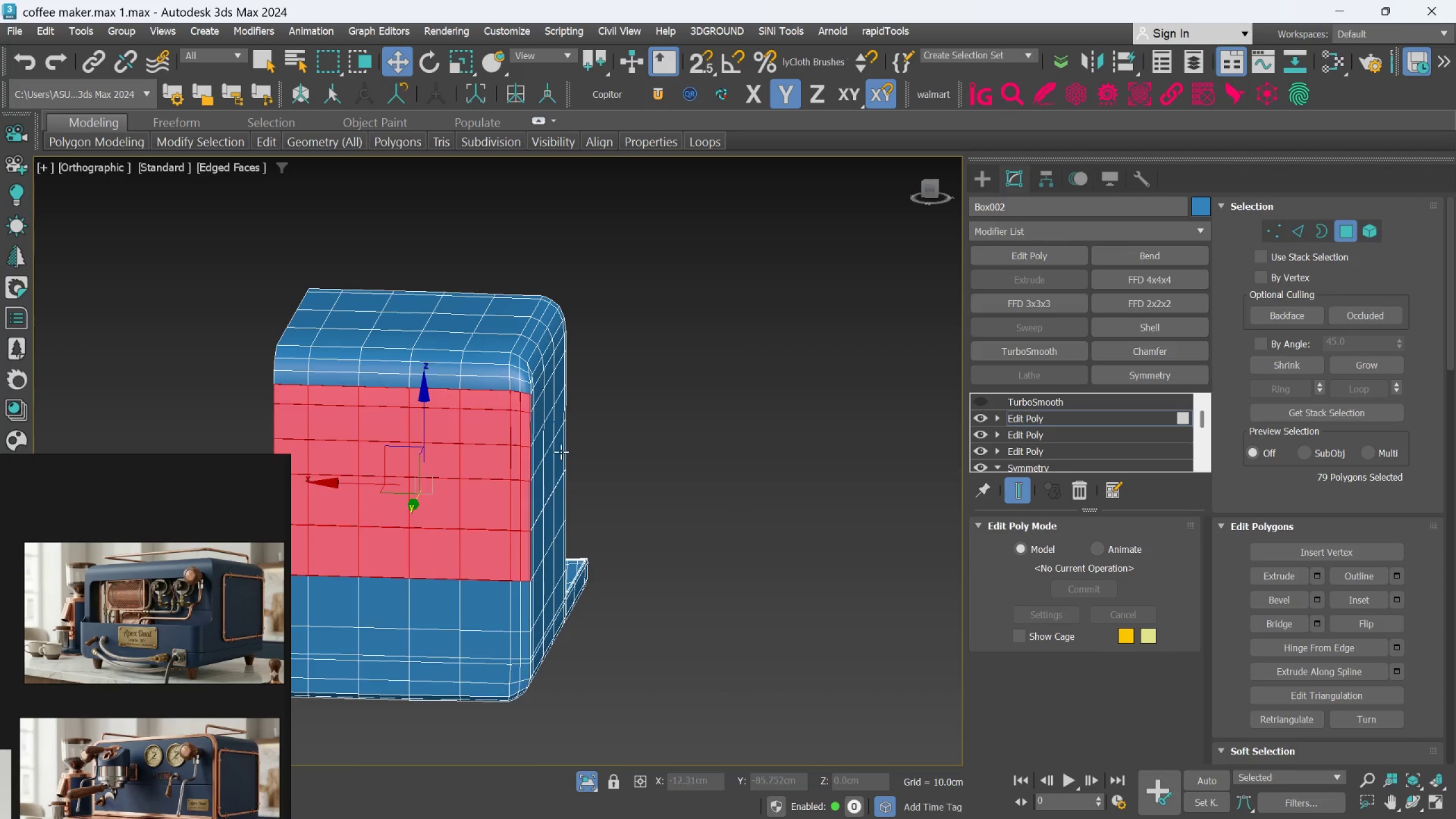 
scroll: coordinate [341, 562], scroll_direction: down, amount: 4.0
 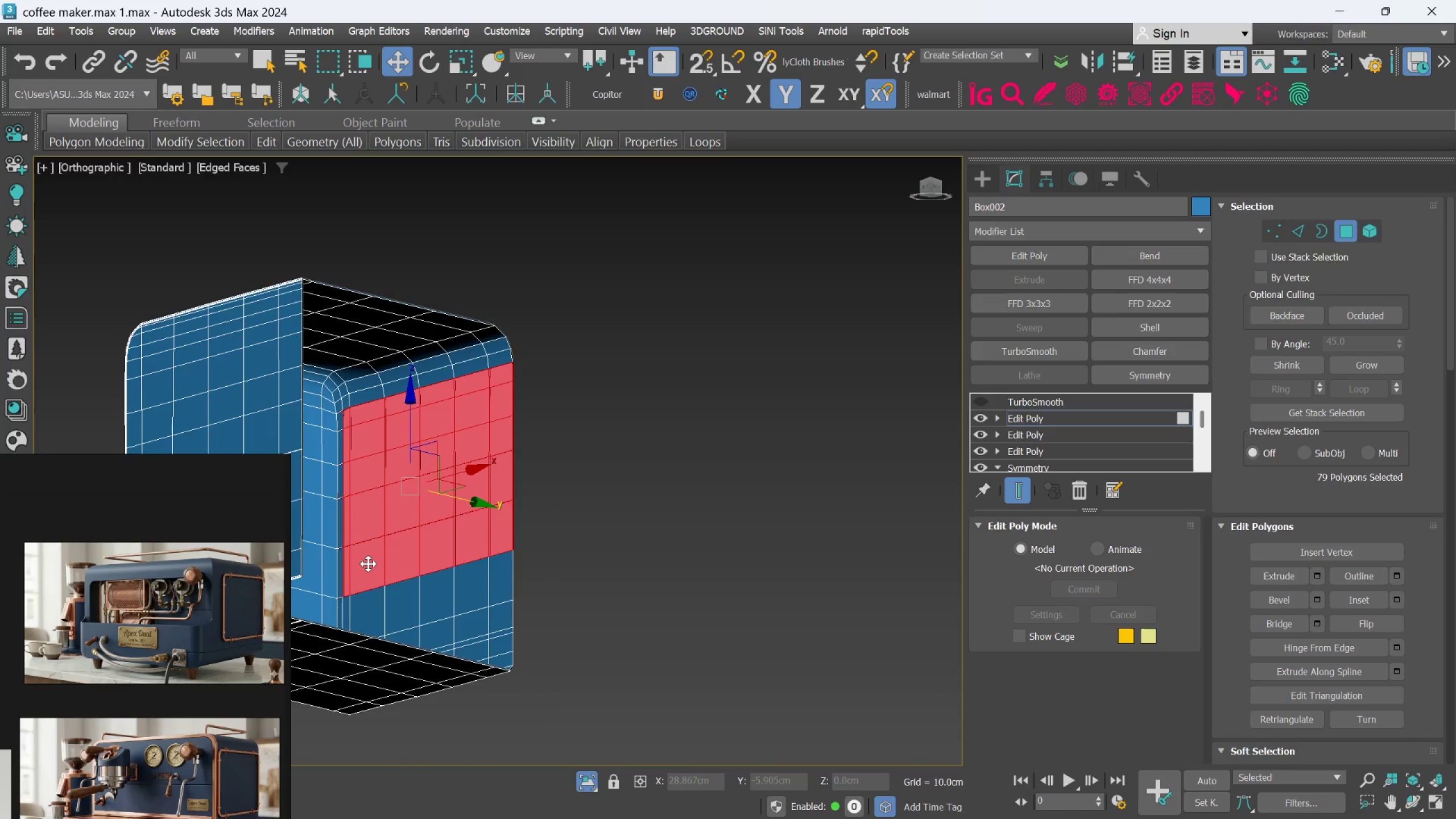 
hold_key(key=AltLeft, duration=1.31)
 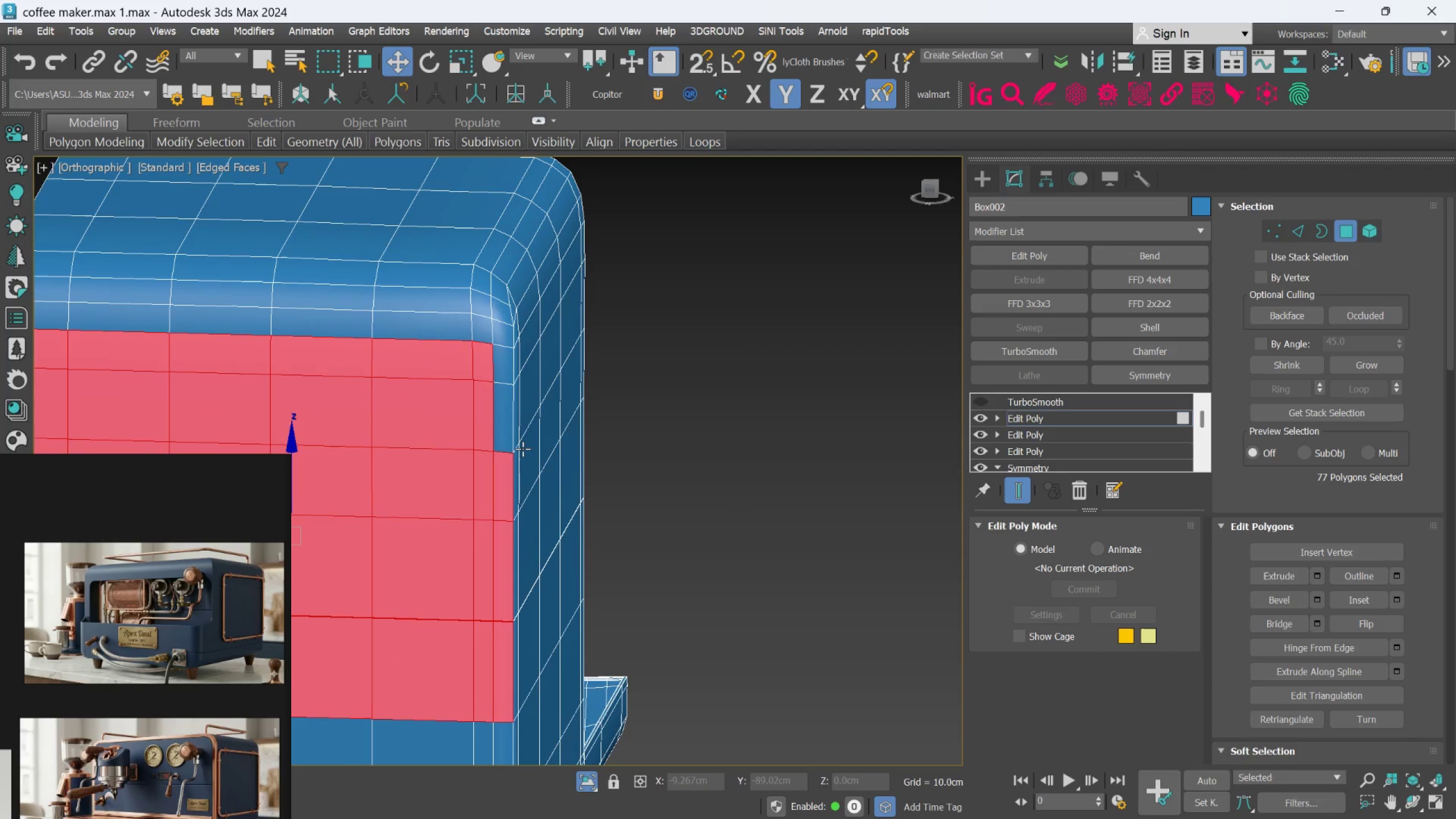 
scroll: coordinate [545, 437], scroll_direction: up, amount: 2.0
 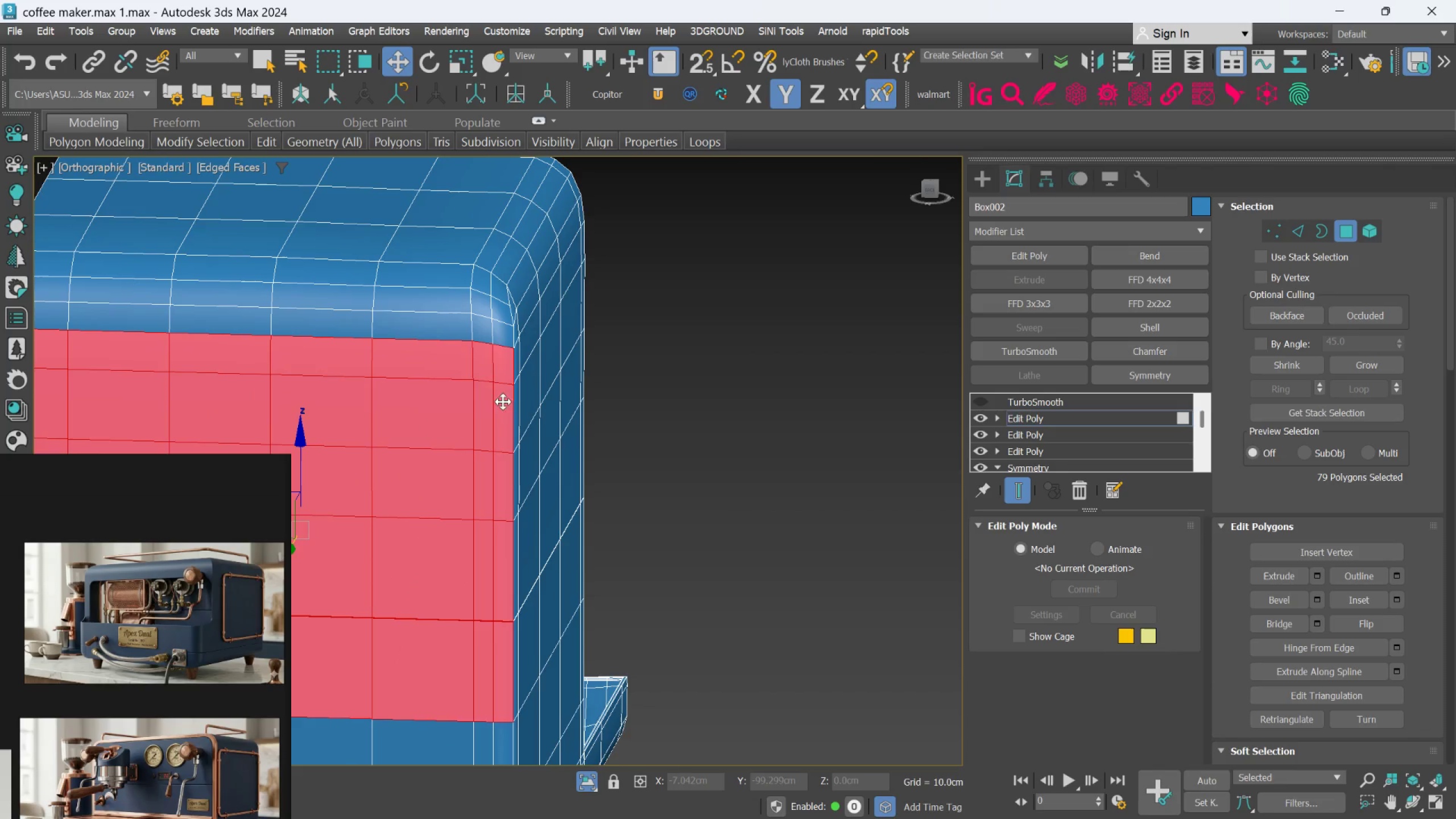 
left_click([499, 367])
 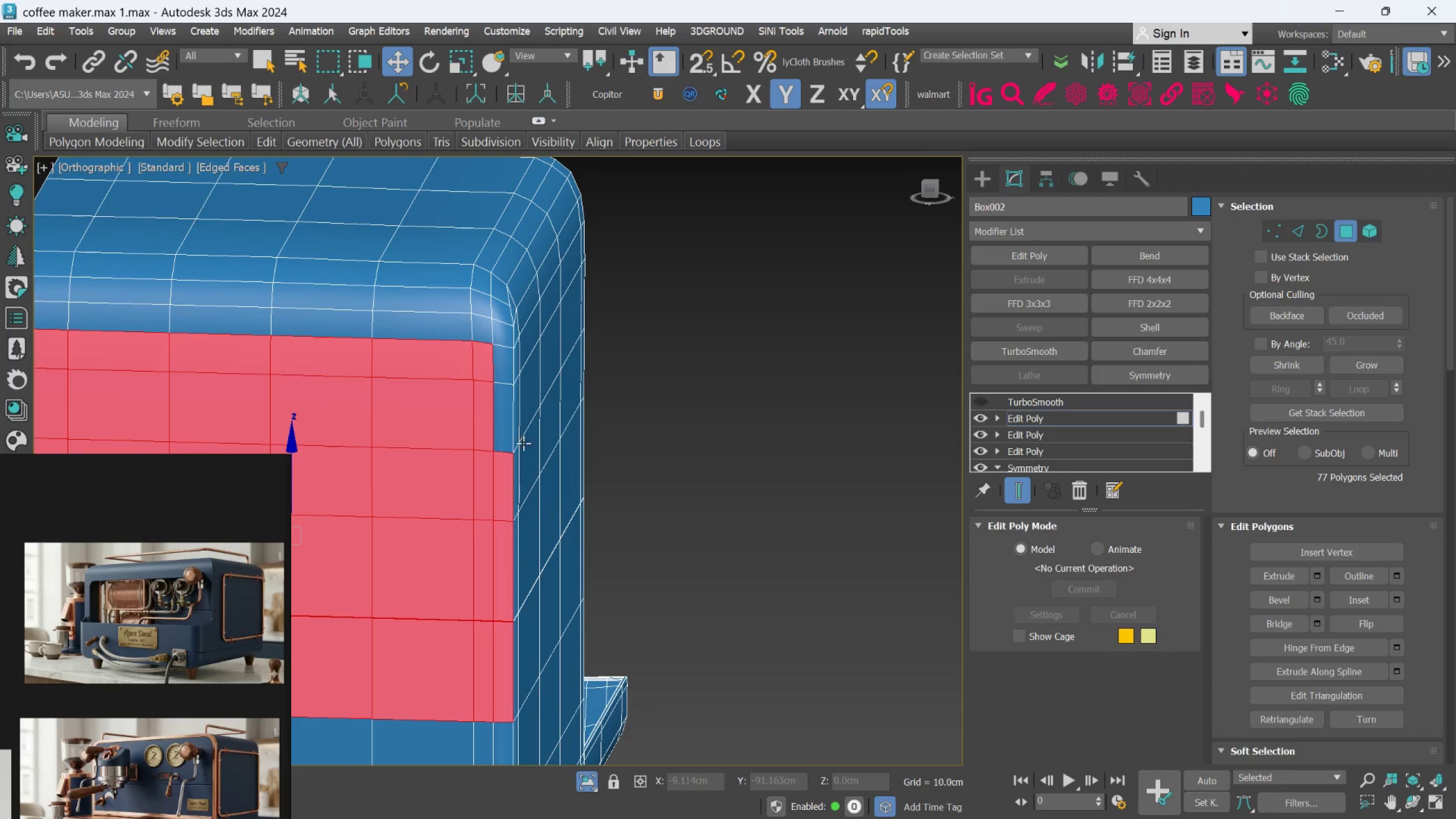 
hold_key(key=AltLeft, duration=1.5)
left_click([507, 466])
 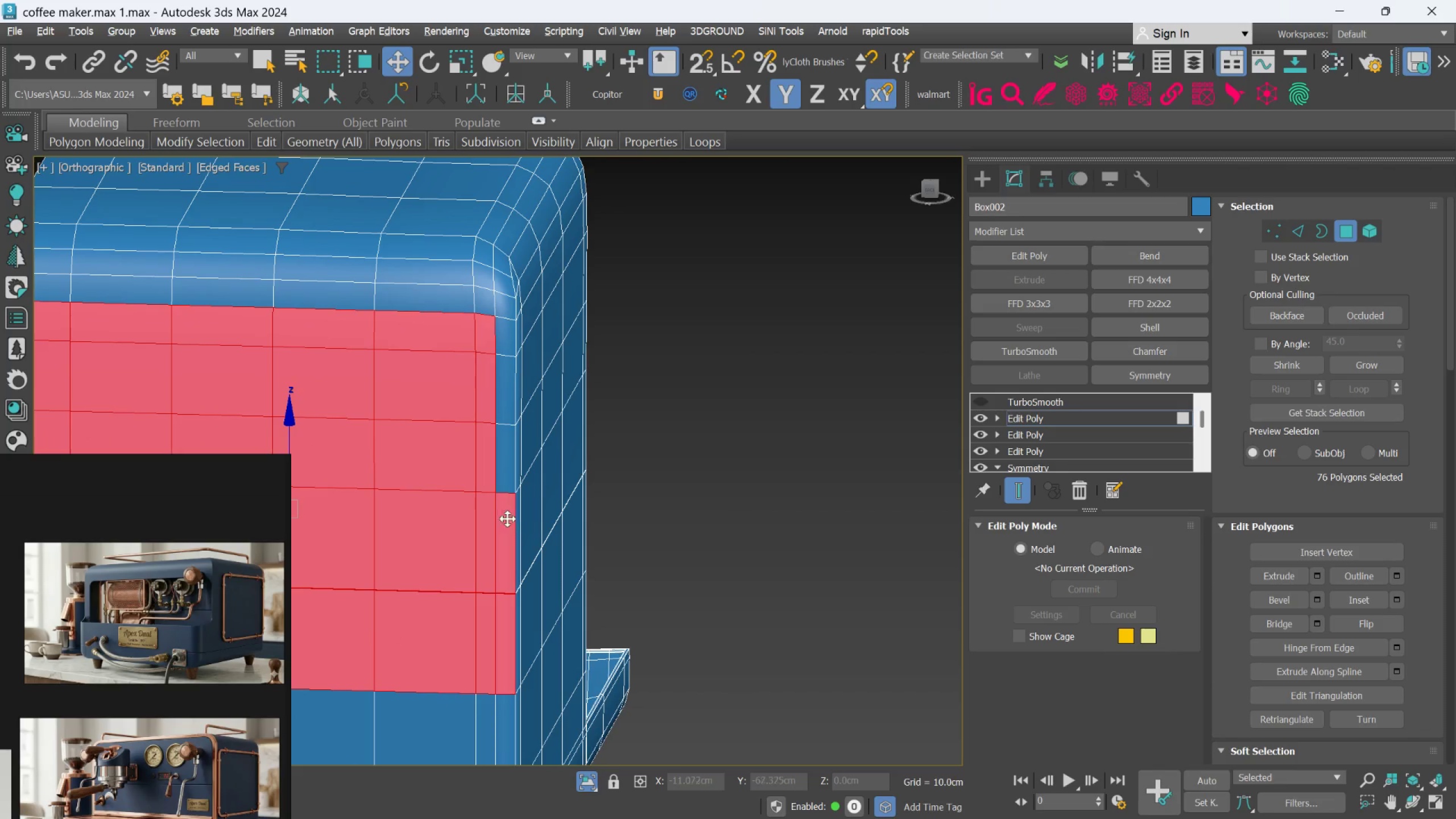 
left_click([503, 523])
 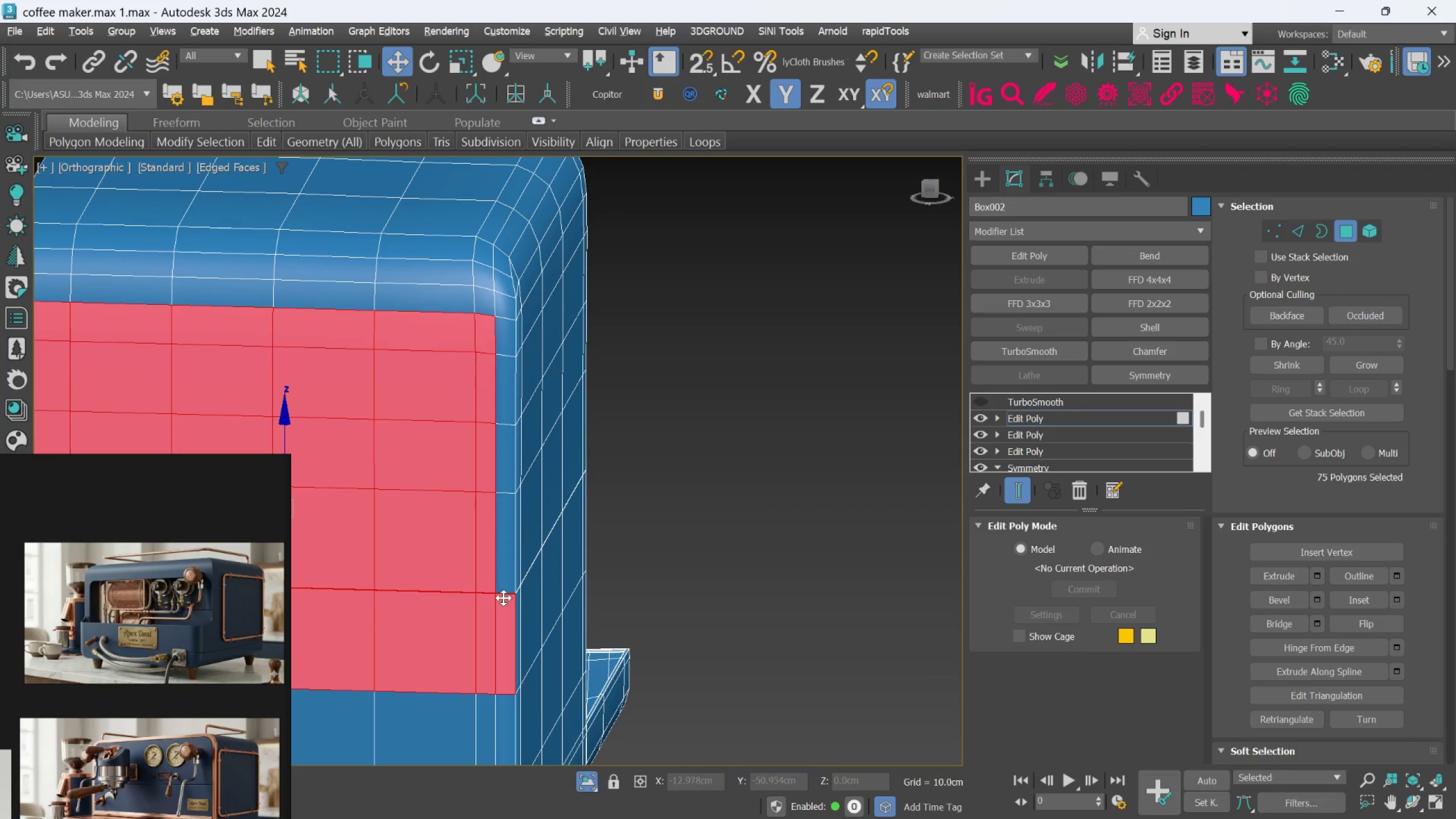 
hold_key(key=AltLeft, duration=0.5)
left_click([502, 615])
 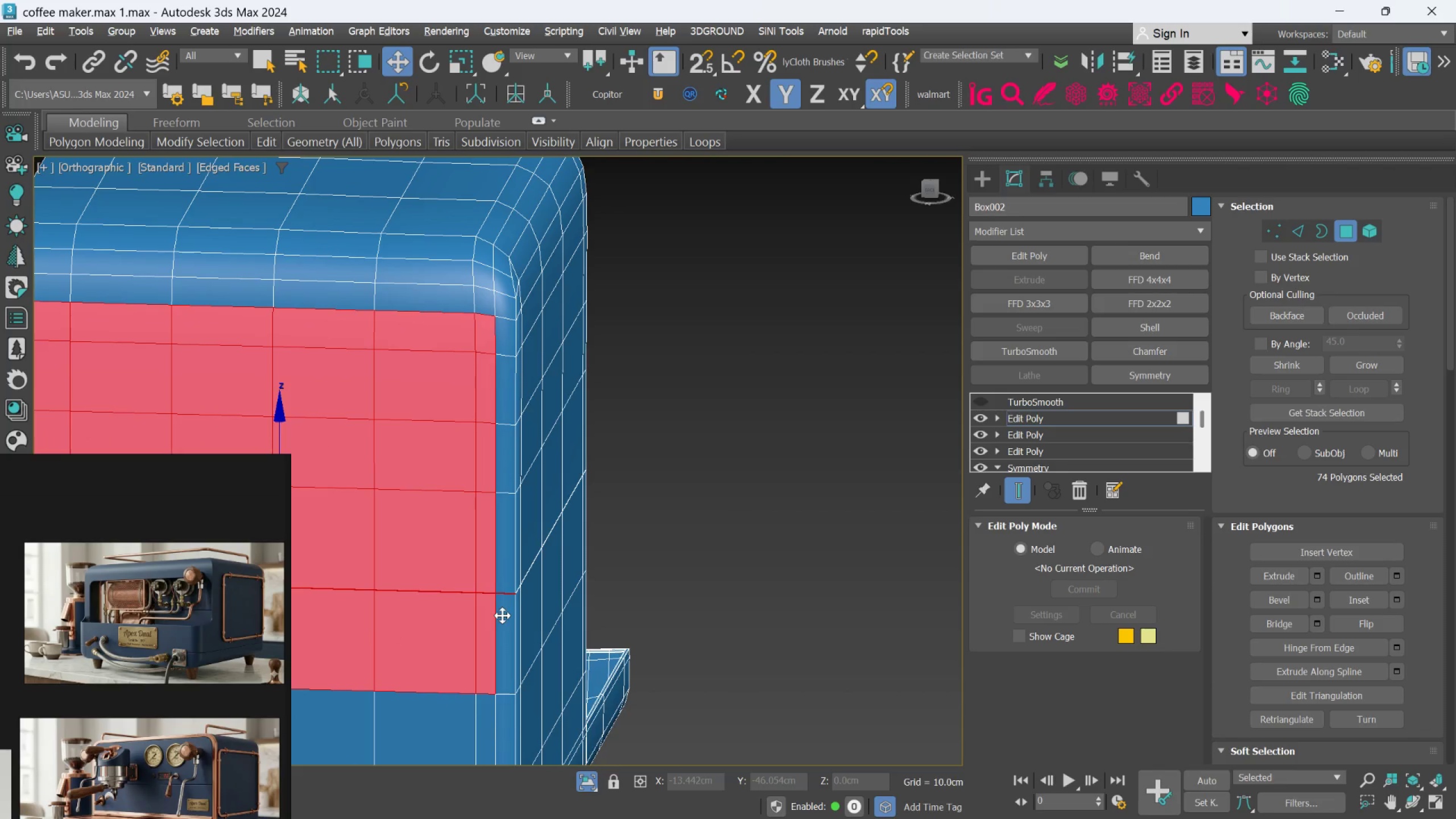 
hold_key(key=AltLeft, duration=1.42)
 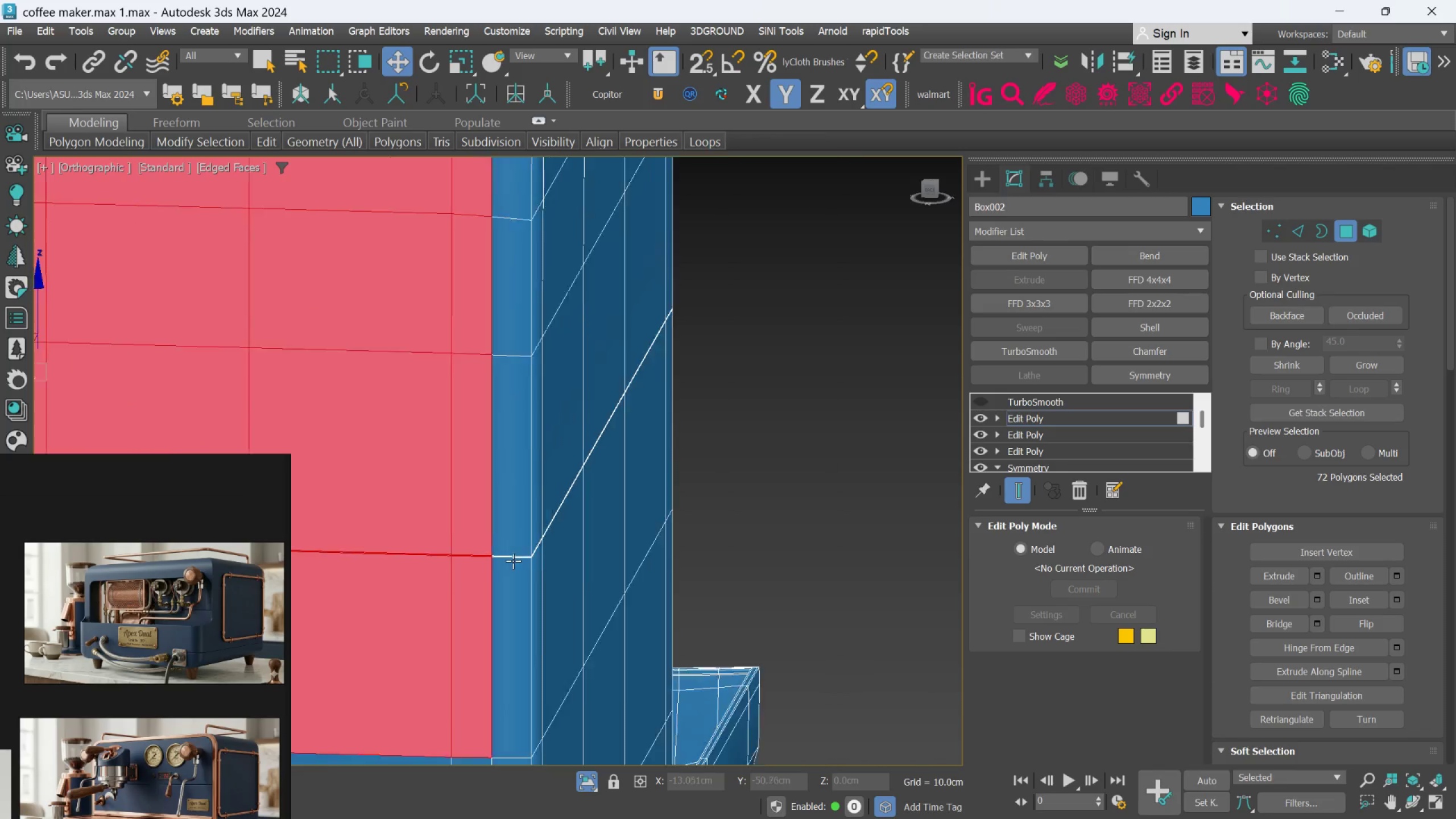 
scroll: coordinate [506, 530], scroll_direction: up, amount: 8.0
 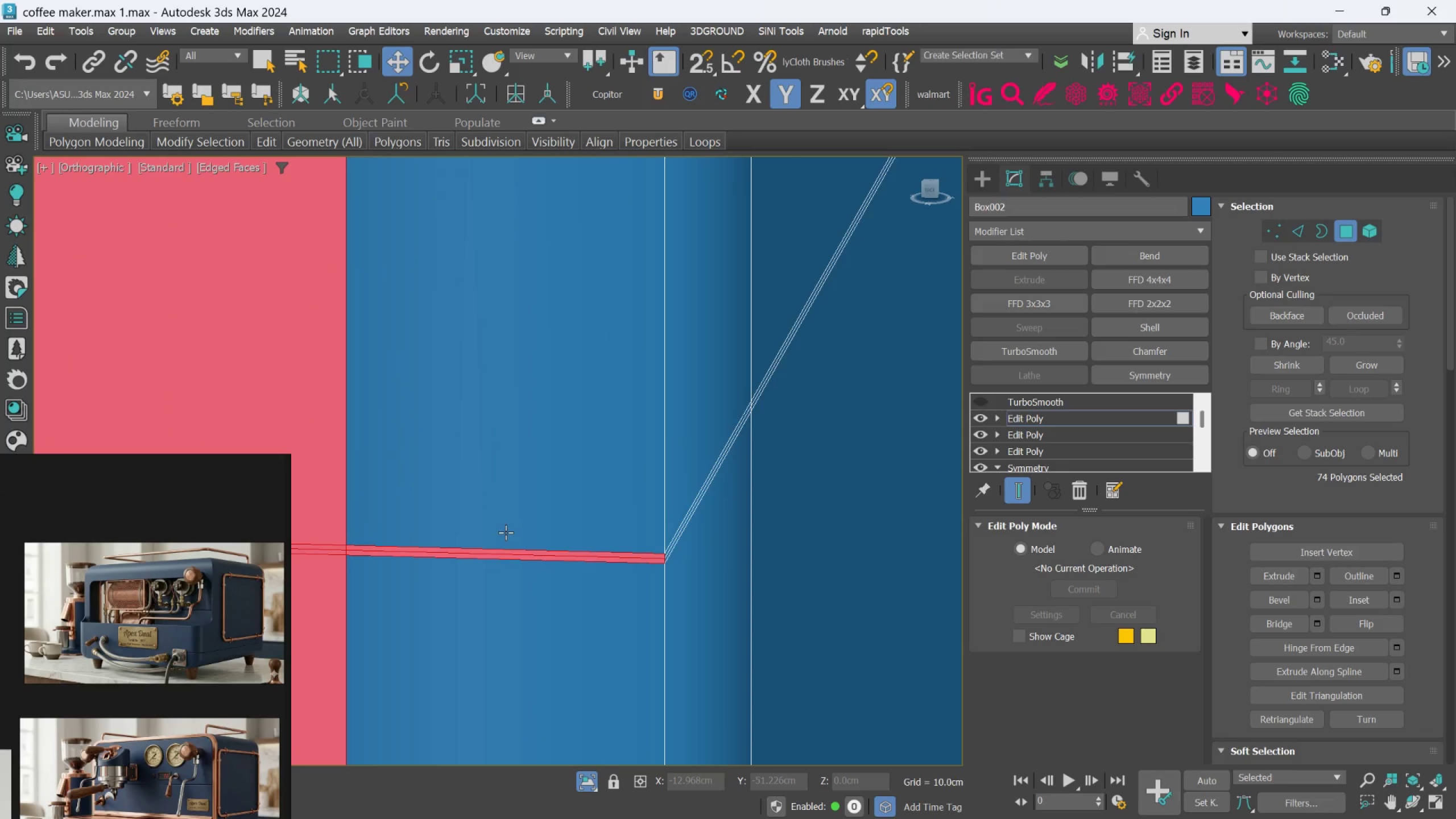 
left_click([511, 553])
 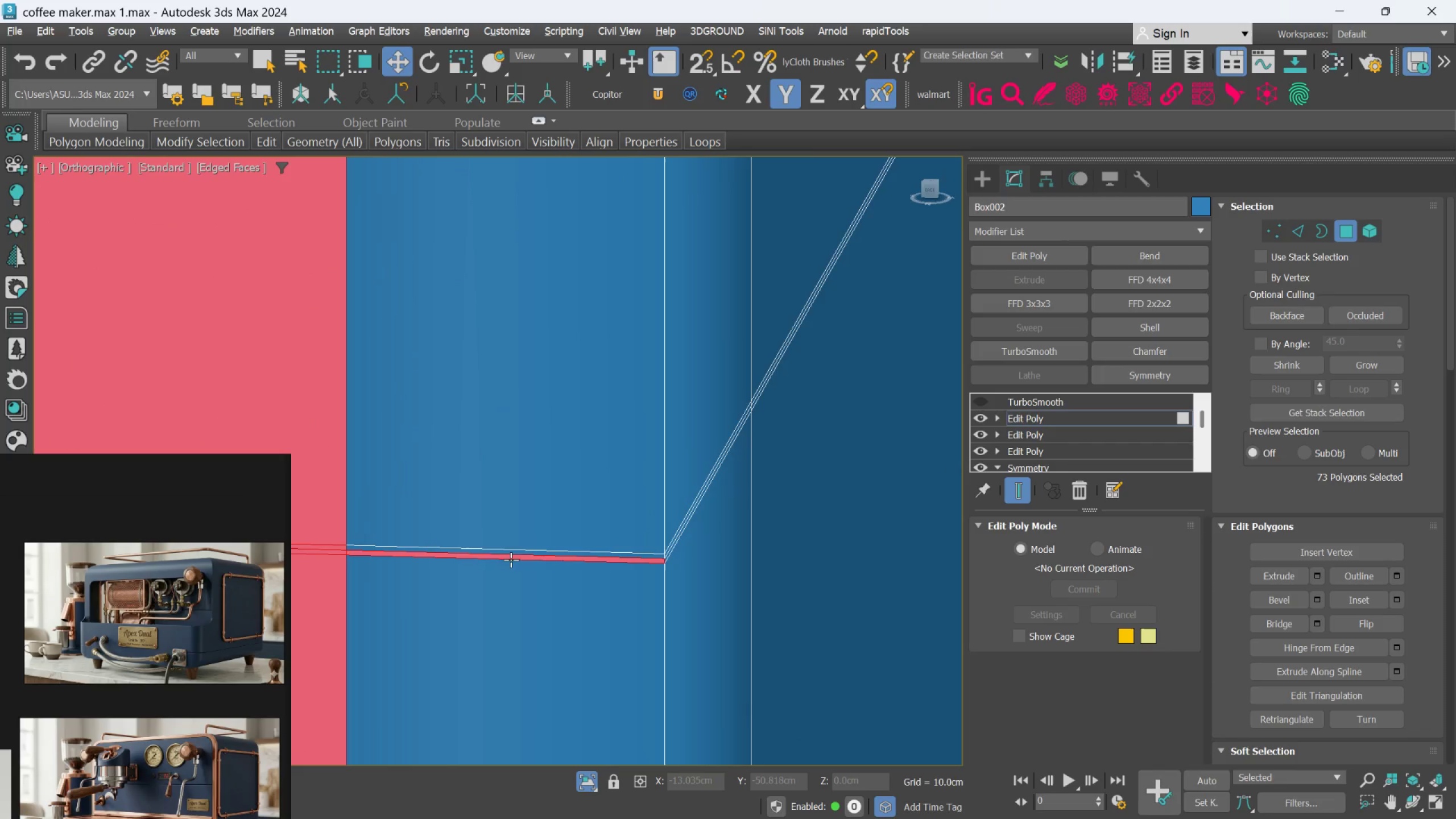 
left_click([511, 557])
 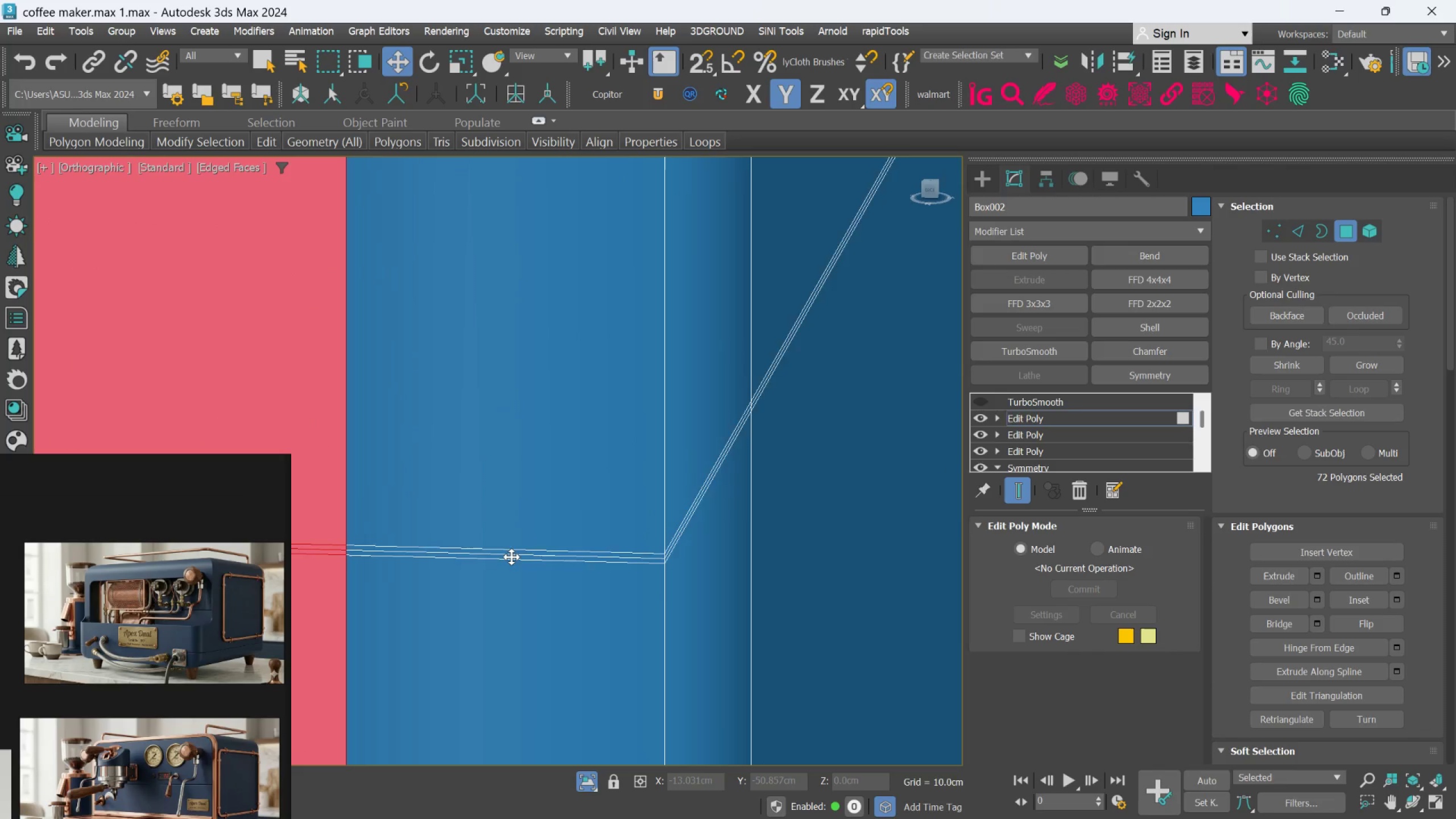 
hold_key(key=AltLeft, duration=0.8)
 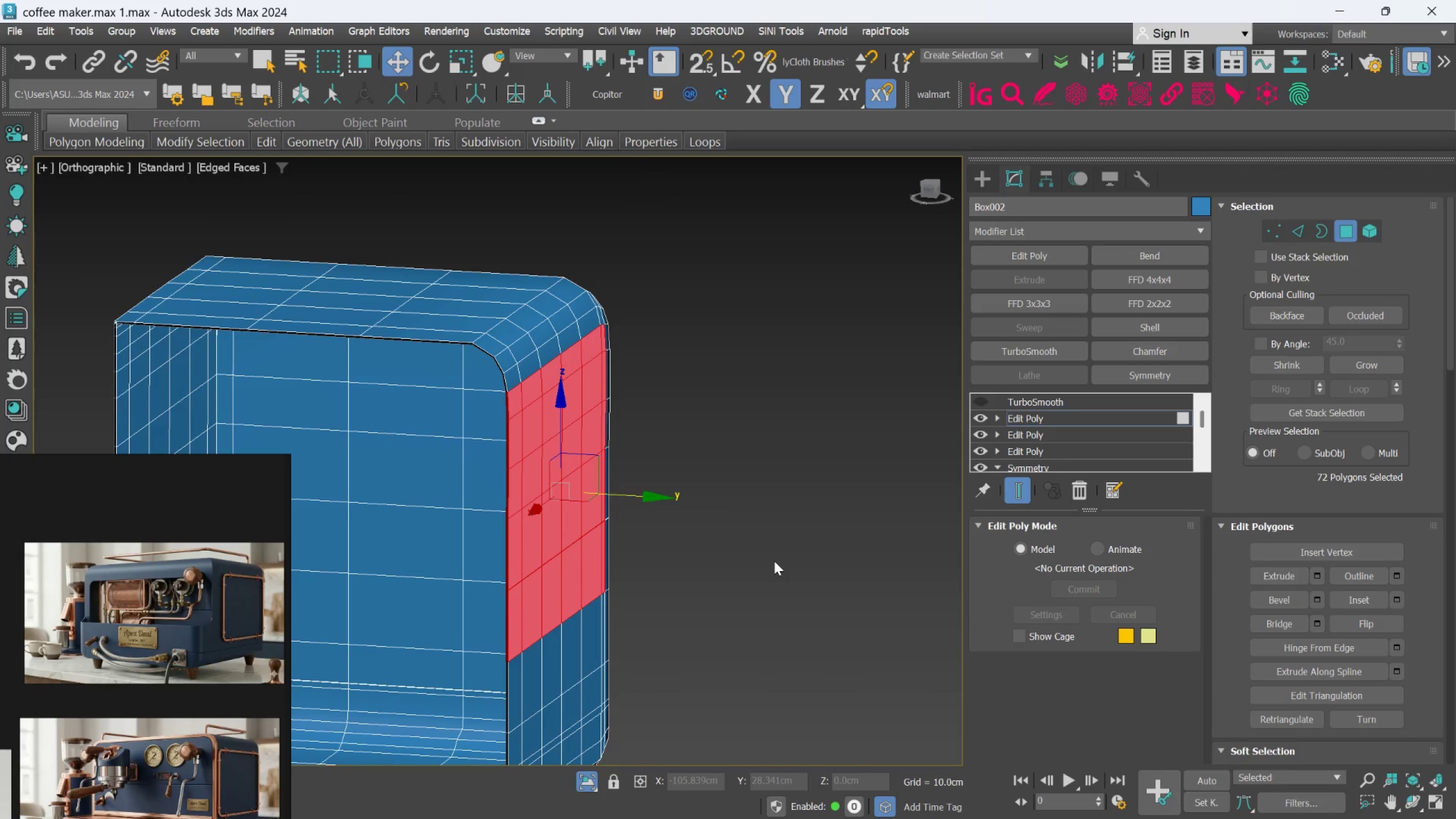 
scroll: coordinate [513, 564], scroll_direction: down, amount: 10.0
 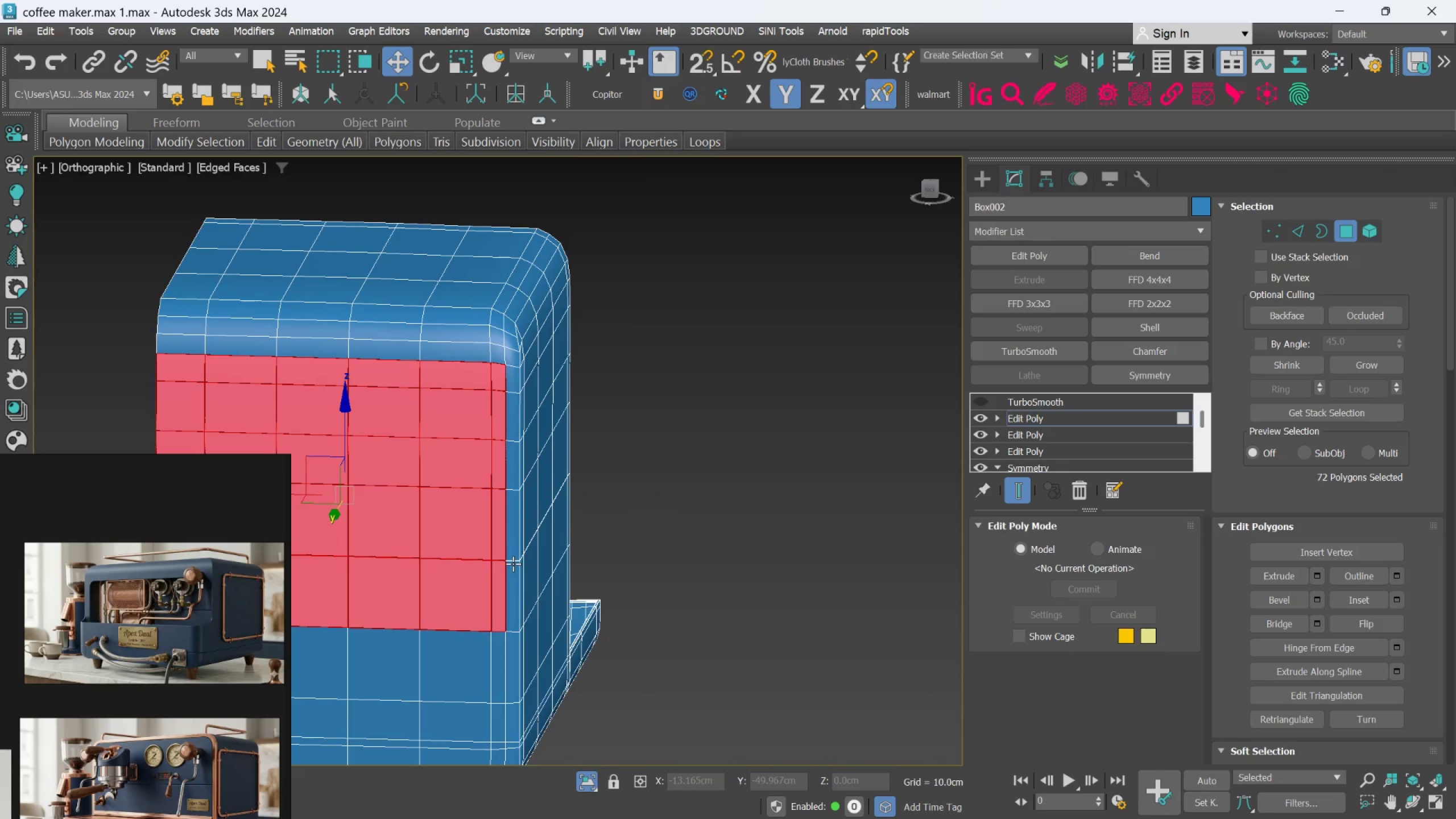 
hold_key(key=ShiftLeft, duration=1.5)
left_click_drag(start_coordinate=[625, 493], to_coordinate=[608, 490])
 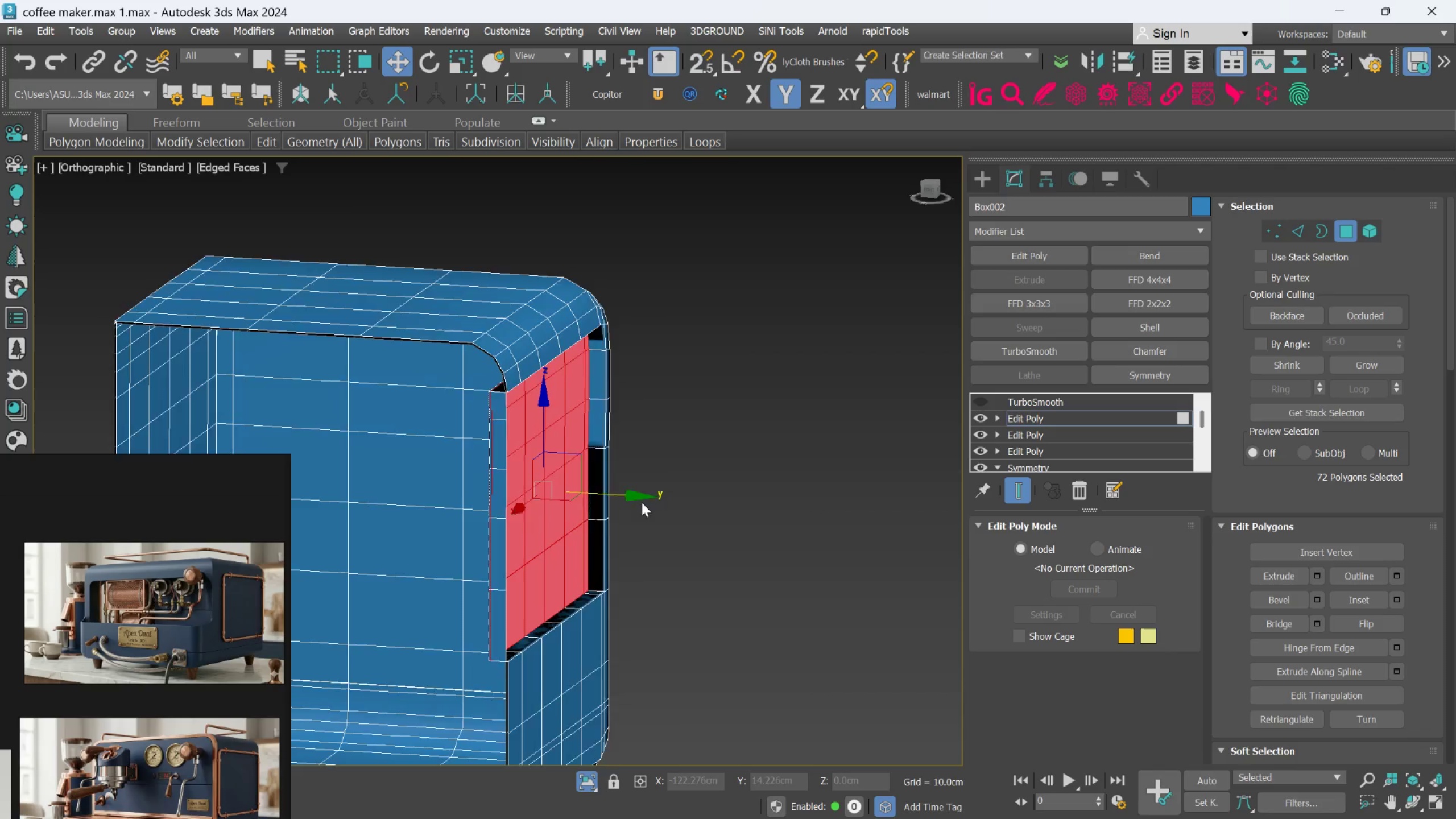 
hold_key(key=ShiftLeft, duration=0.89)
 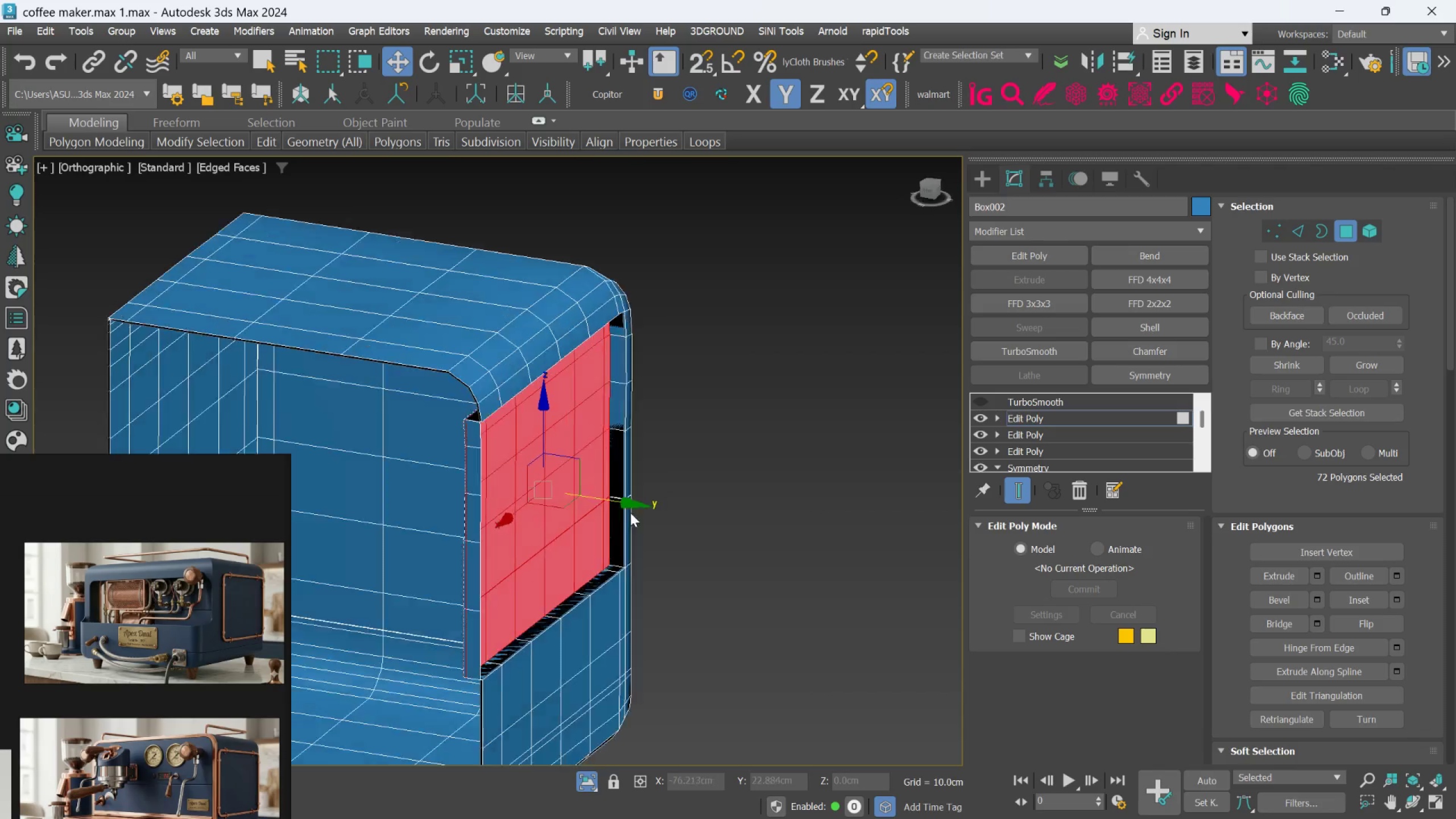 
hold_key(key=AltLeft, duration=1.5)
scroll: coordinate [522, 499], scroll_direction: down, amount: 1.0
 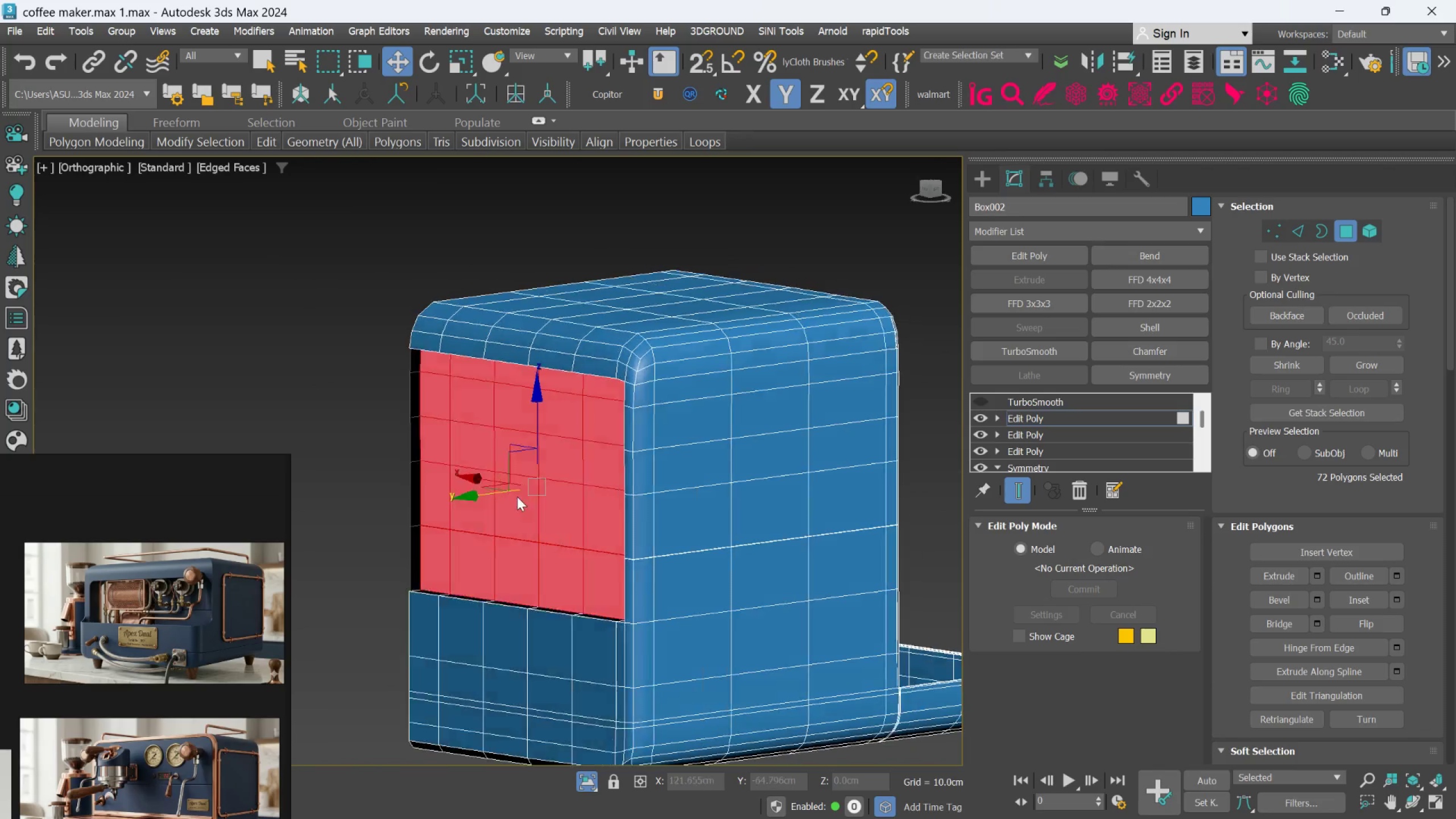 
key(Alt+AltLeft)
 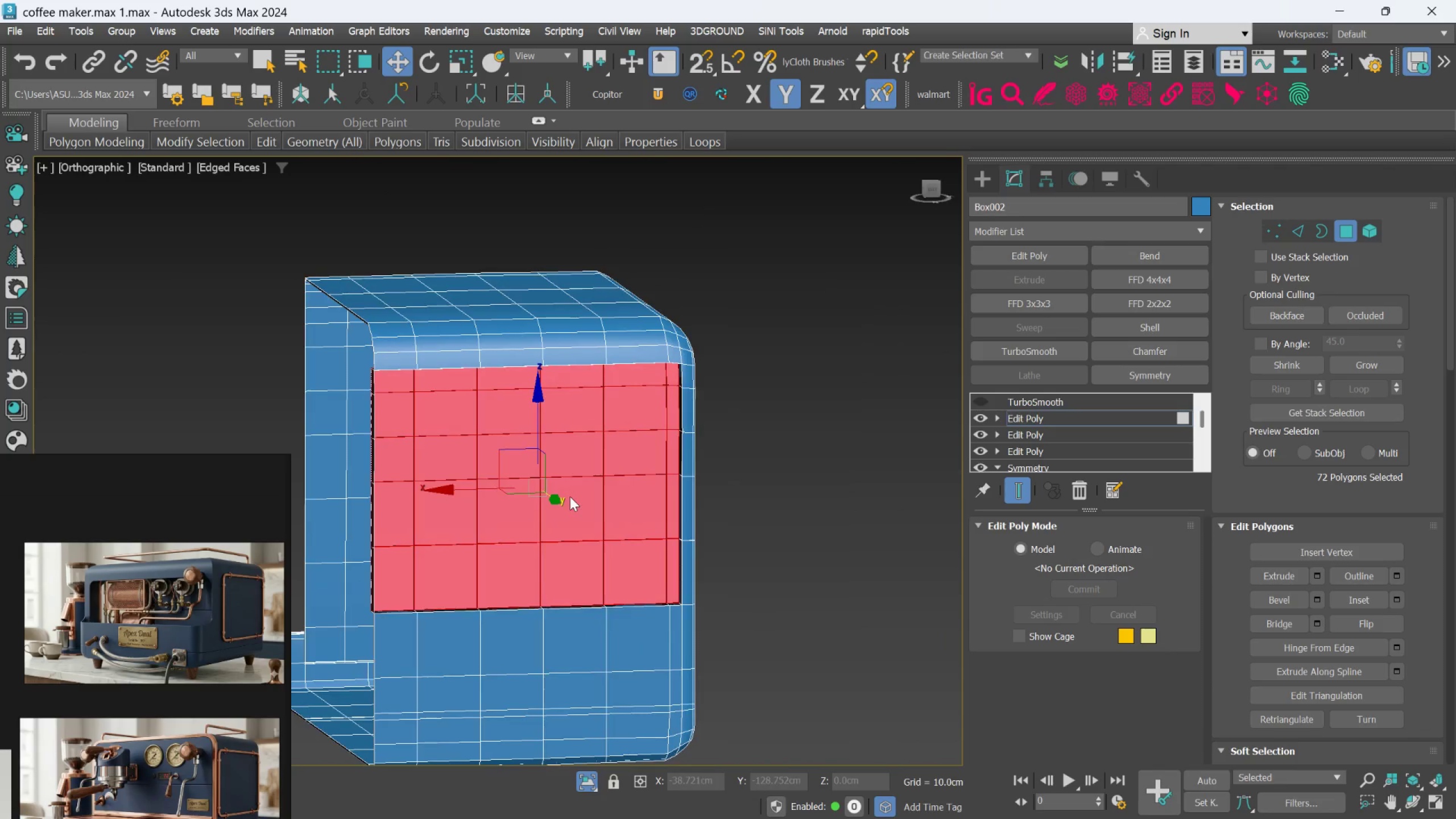 
key(Alt+AltLeft)
 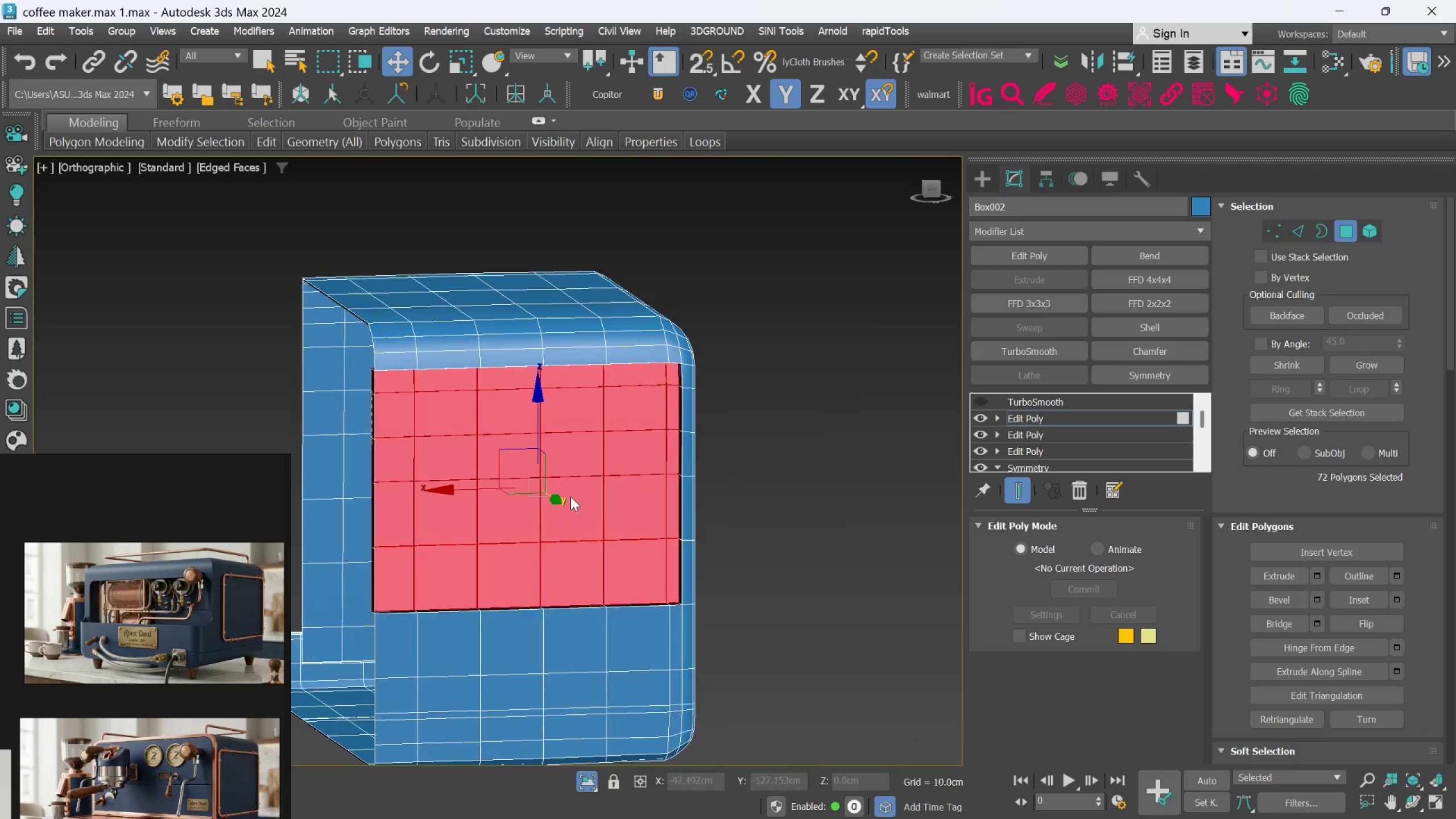 
key(Alt+AltLeft)
 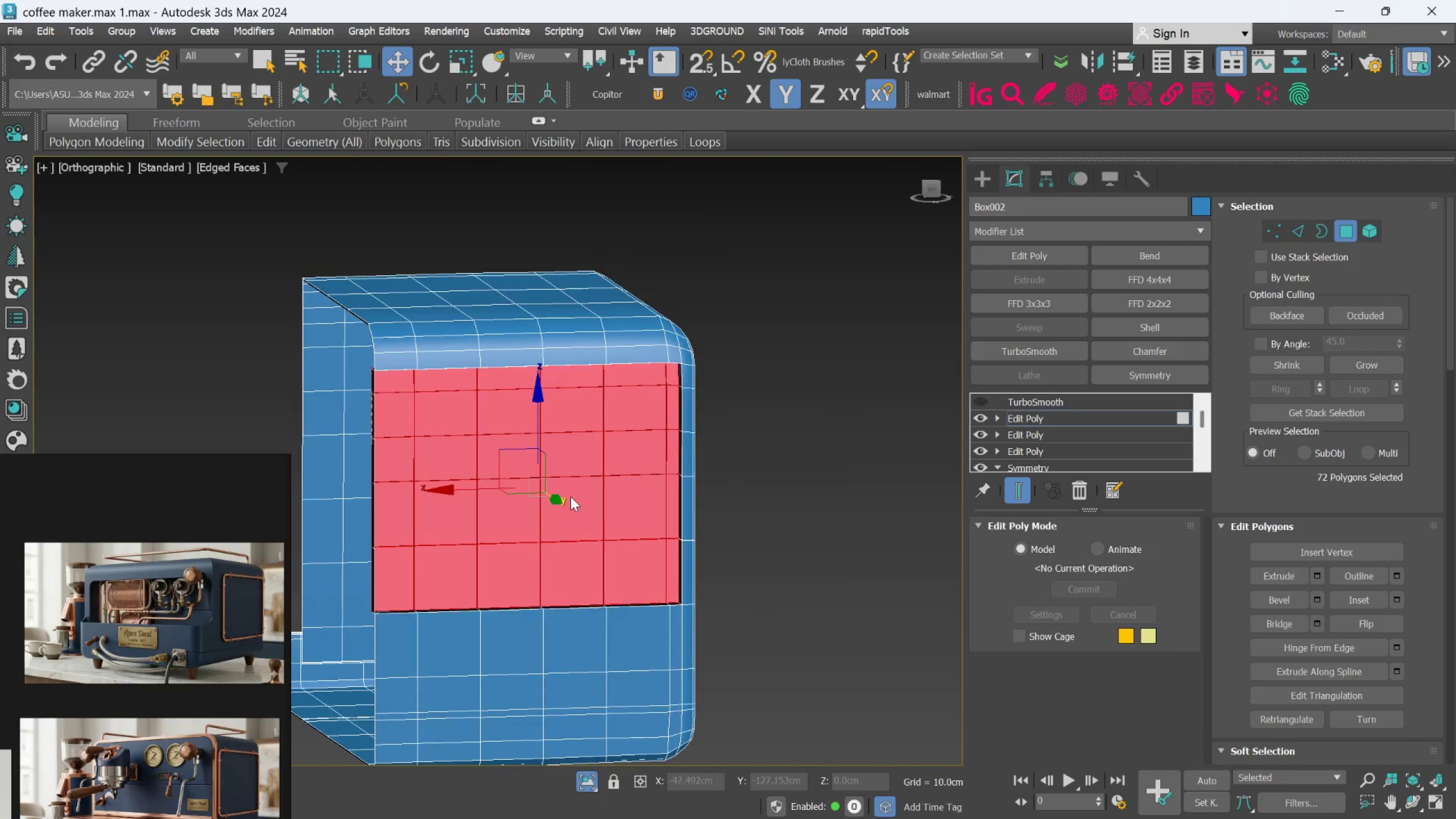 
key(Alt+AltLeft)
 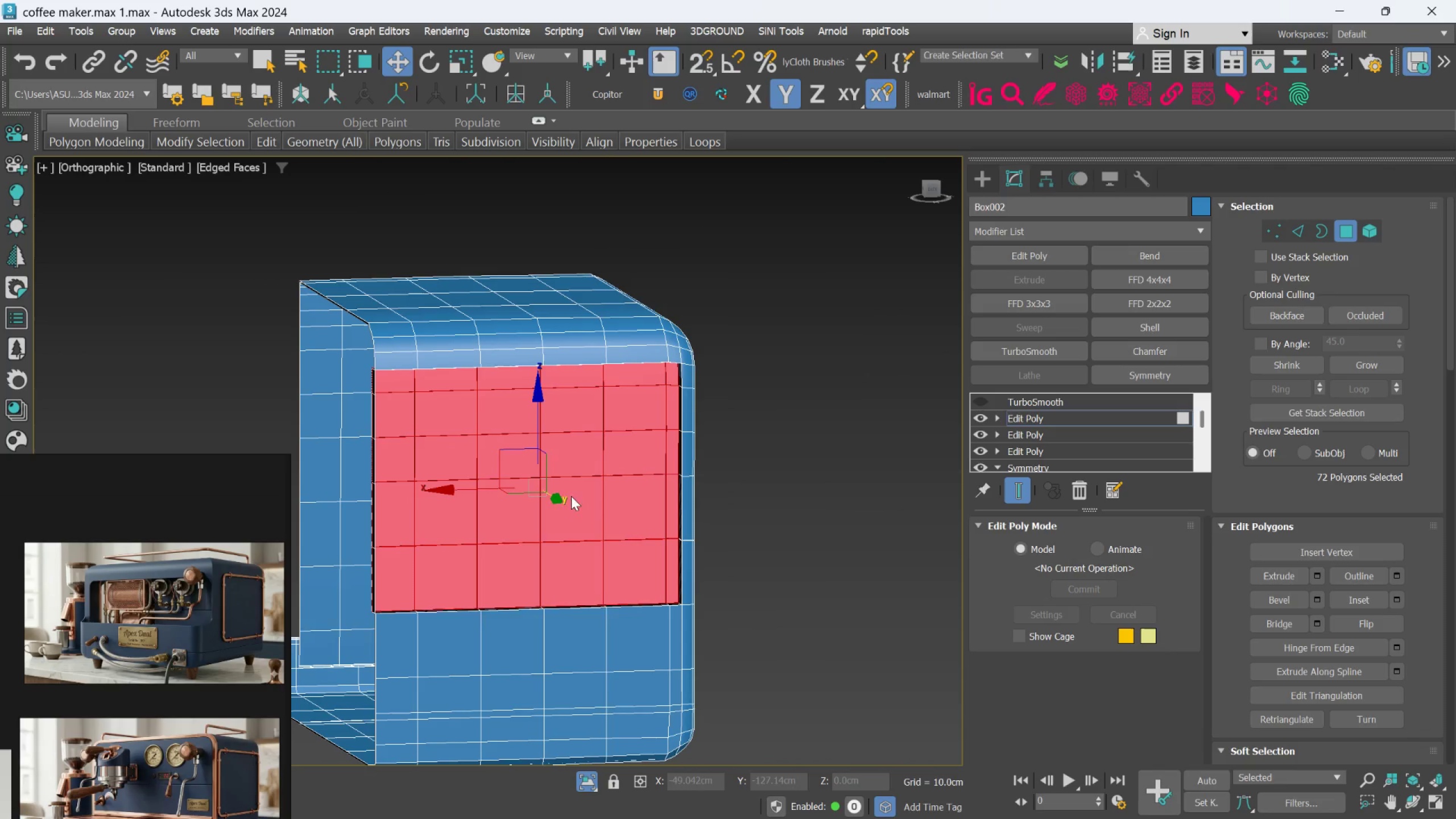 
key(Alt+AltLeft)
 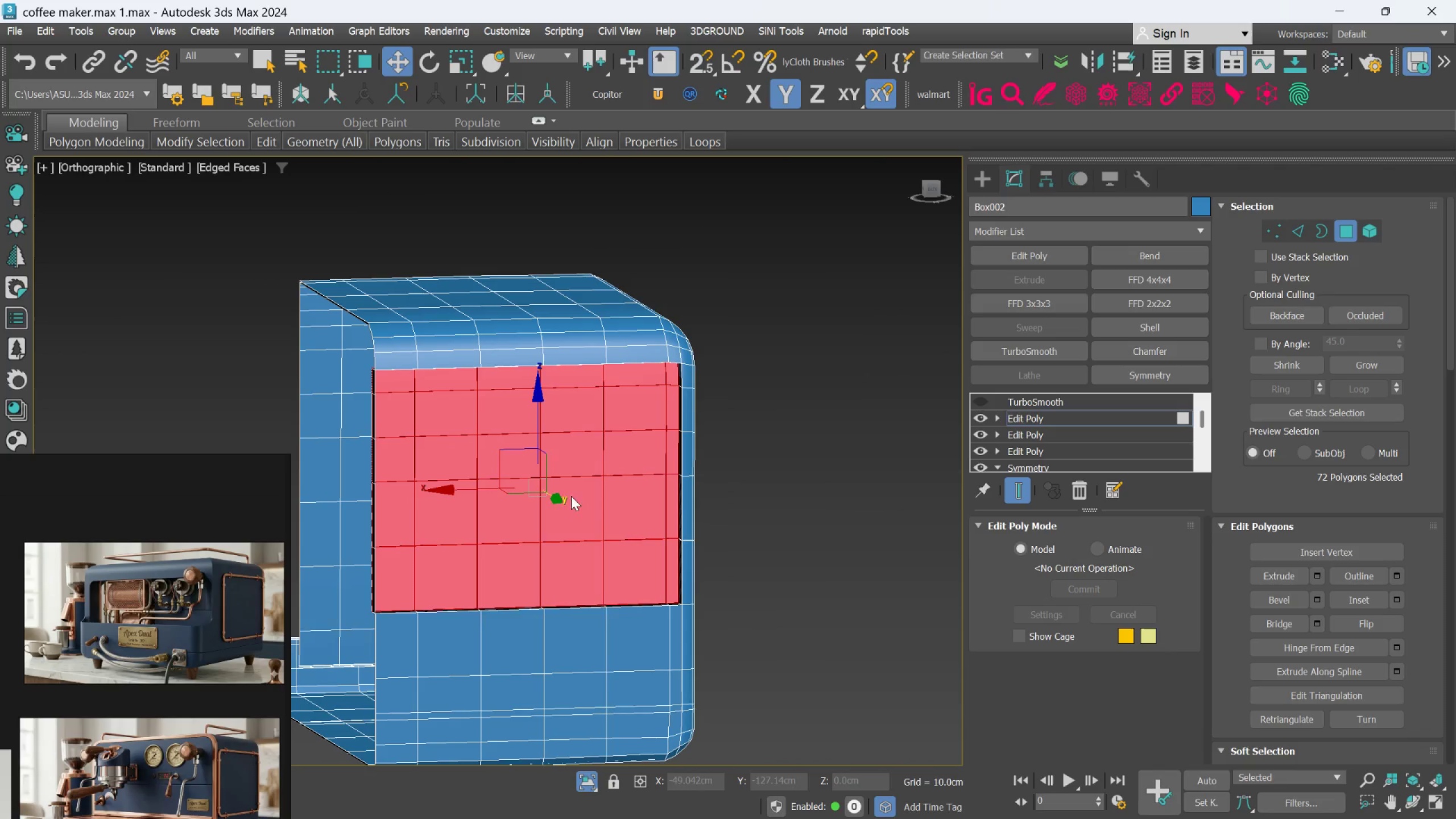 
key(Alt+AltLeft)
 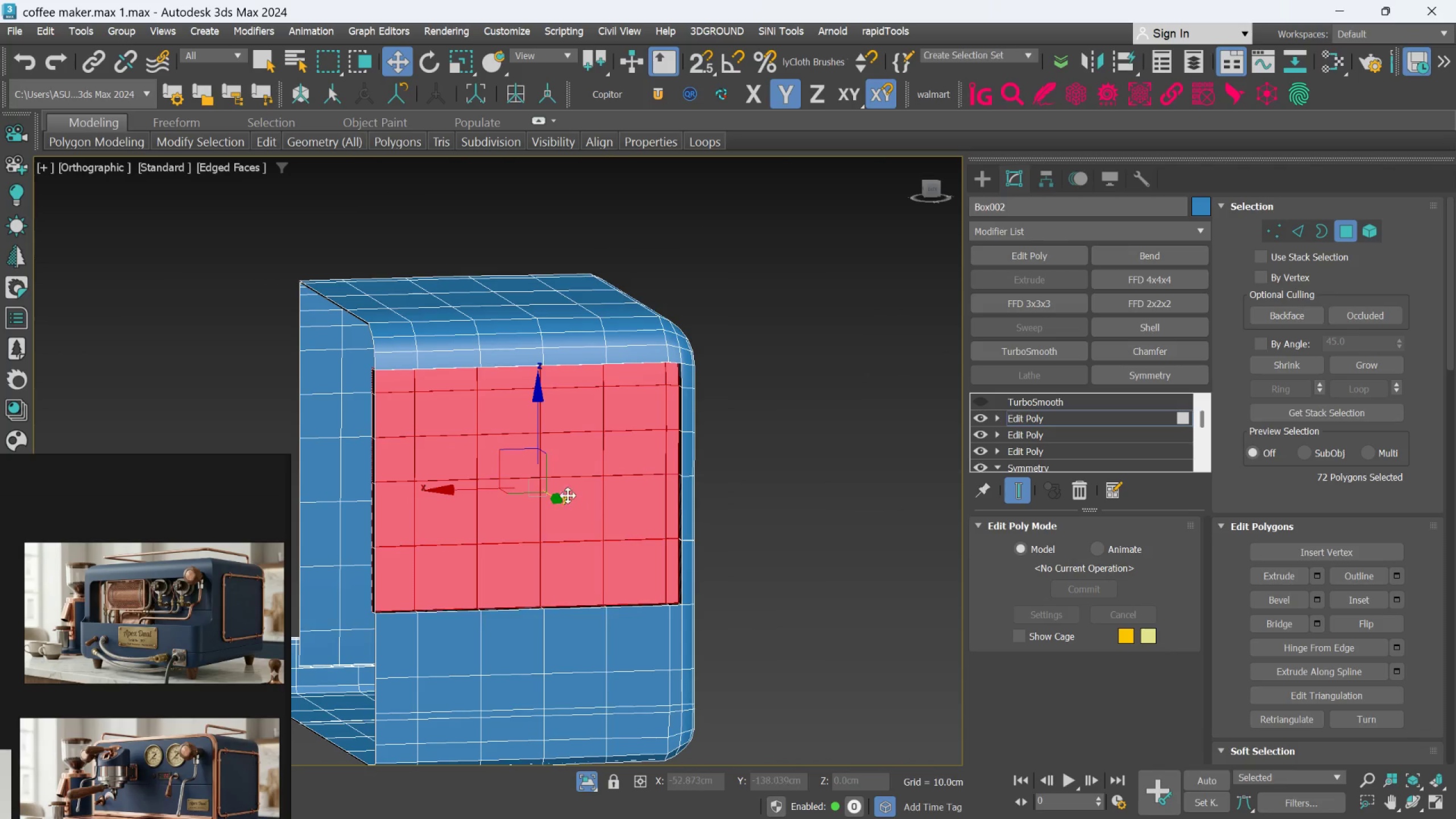 
key(Alt+AltLeft)
 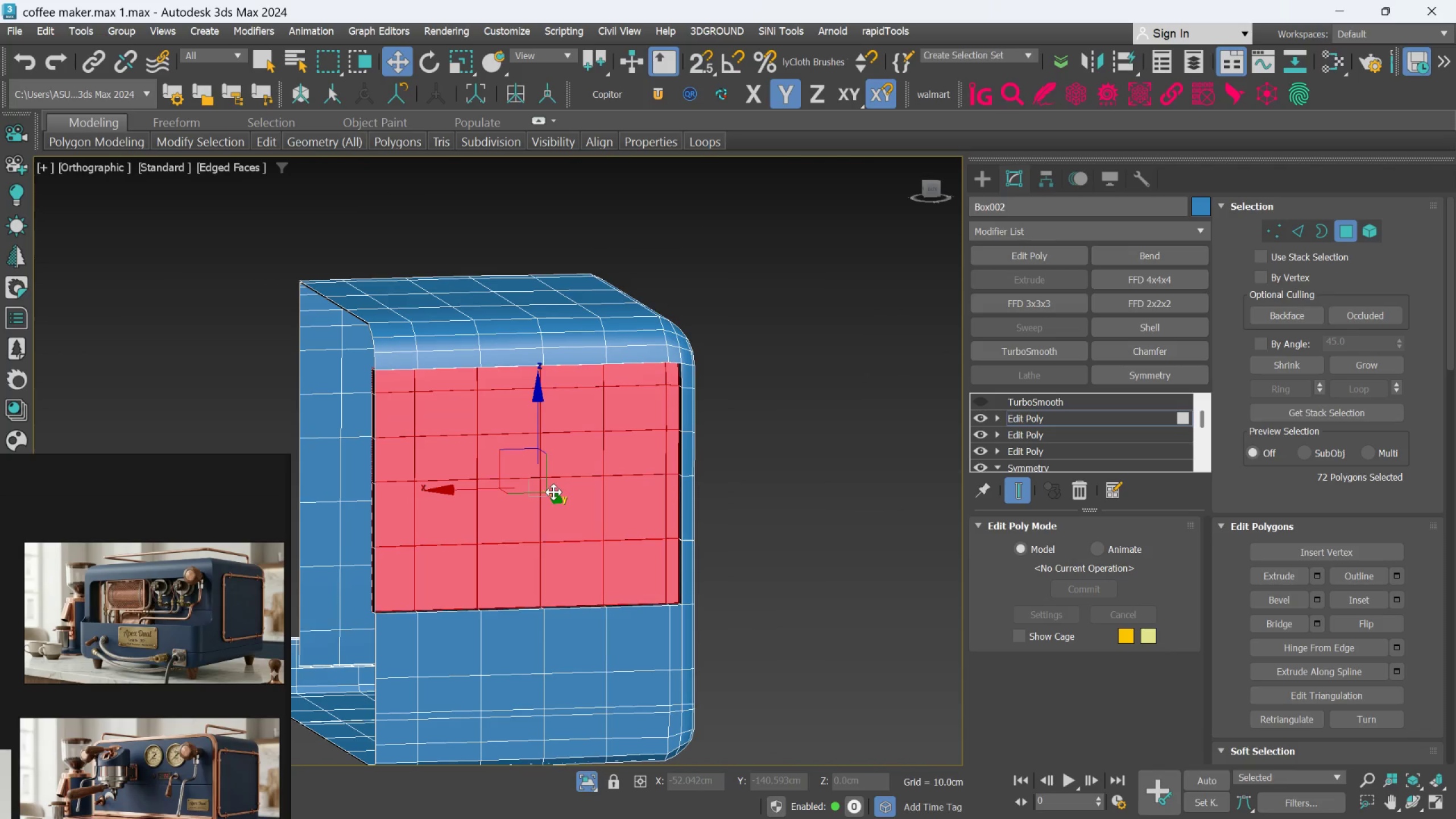 
hold_key(key=AltLeft, duration=1.5)
 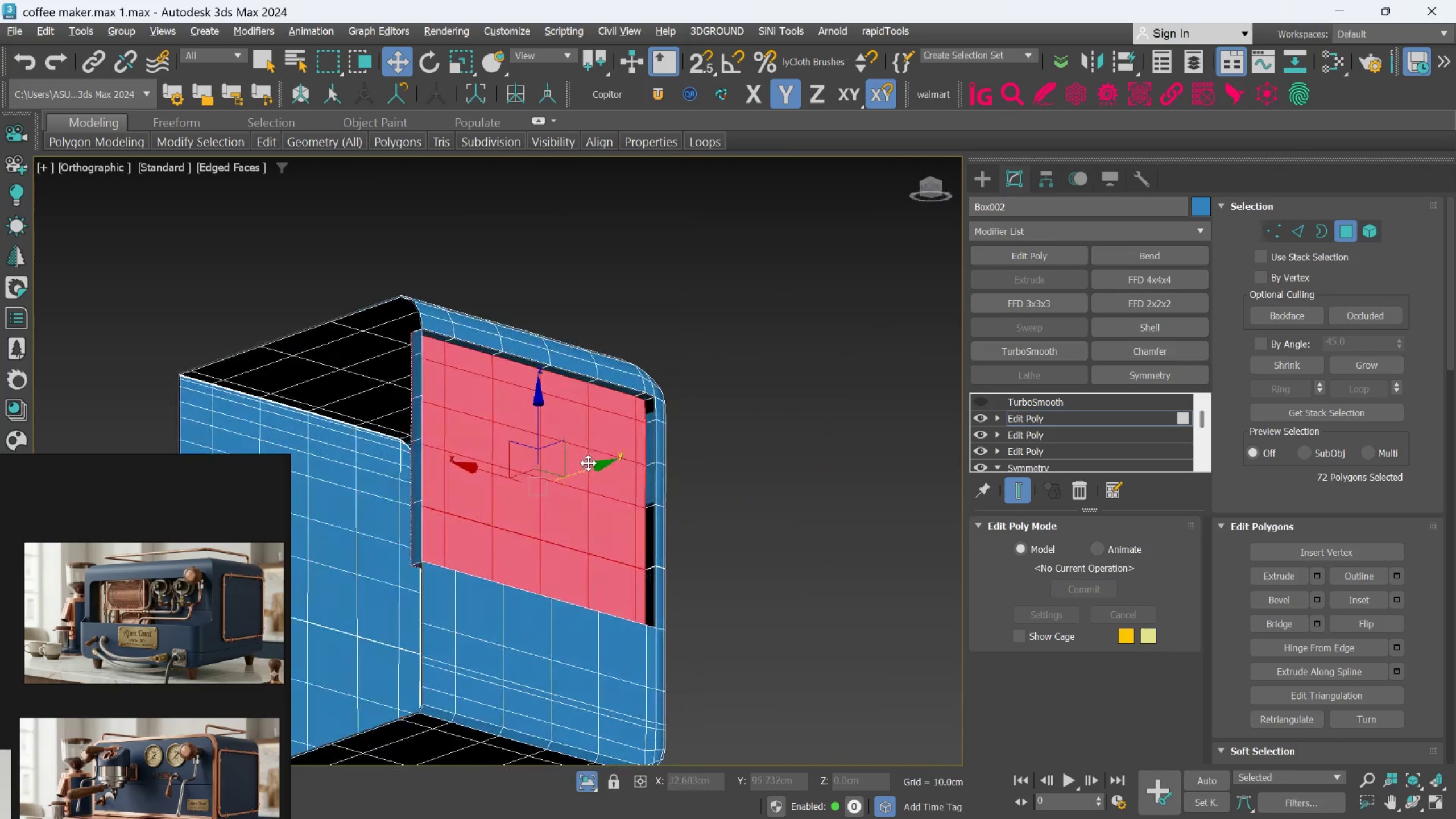 
hold_key(key=AltLeft, duration=1.34)
 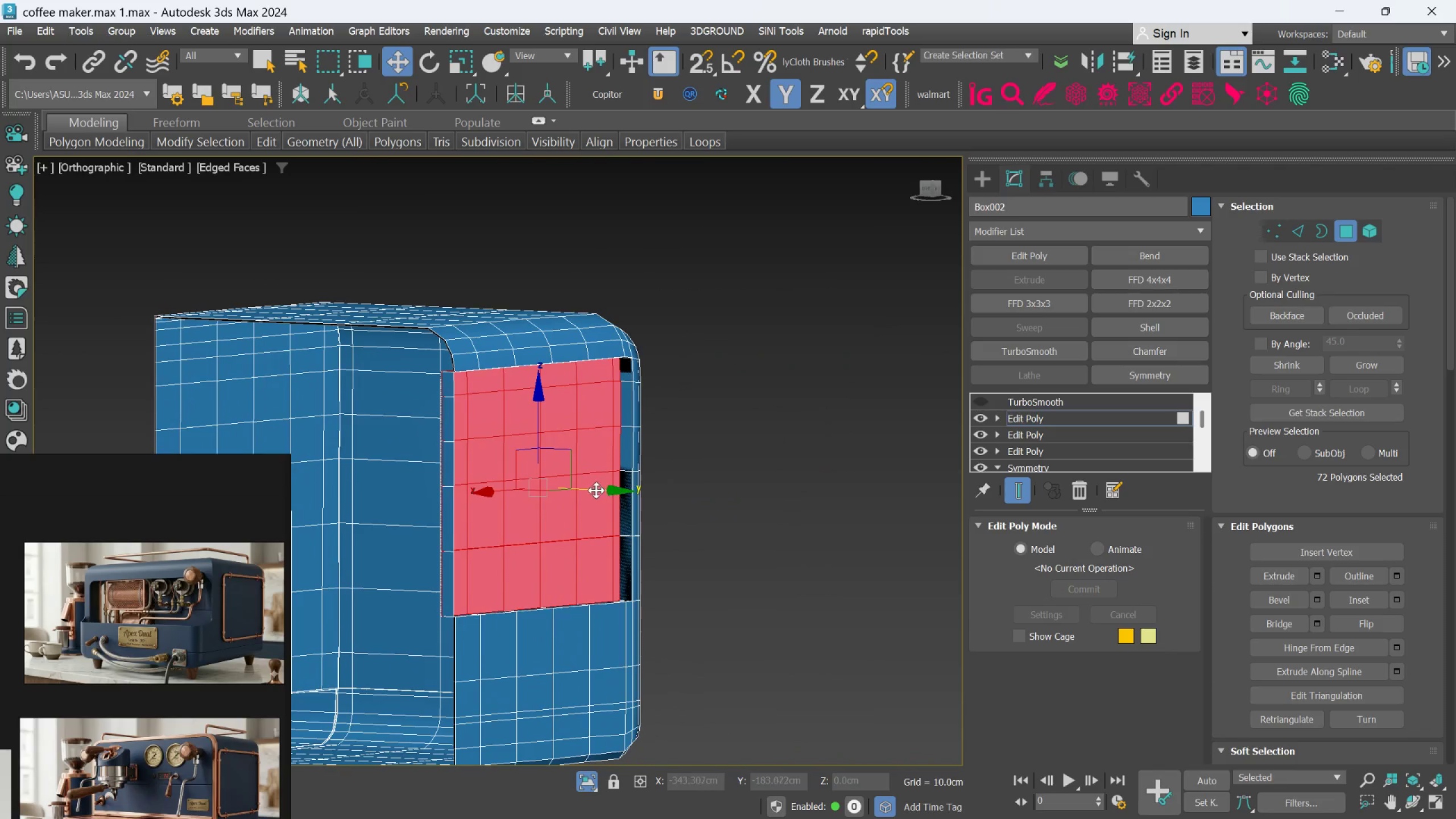 
hold_key(key=AltLeft, duration=1.5)
 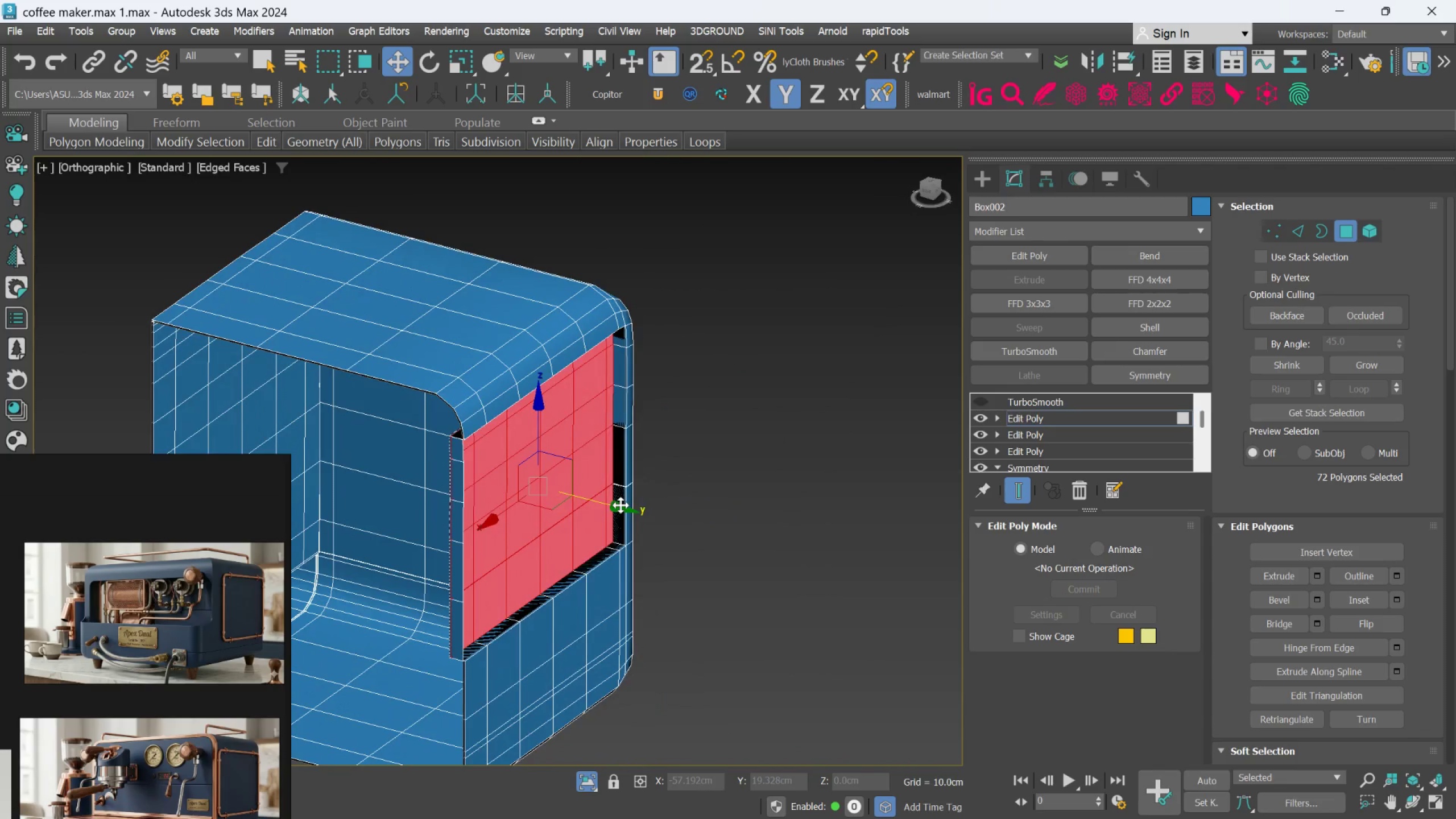 
scroll: coordinate [621, 505], scroll_direction: up, amount: 3.0
 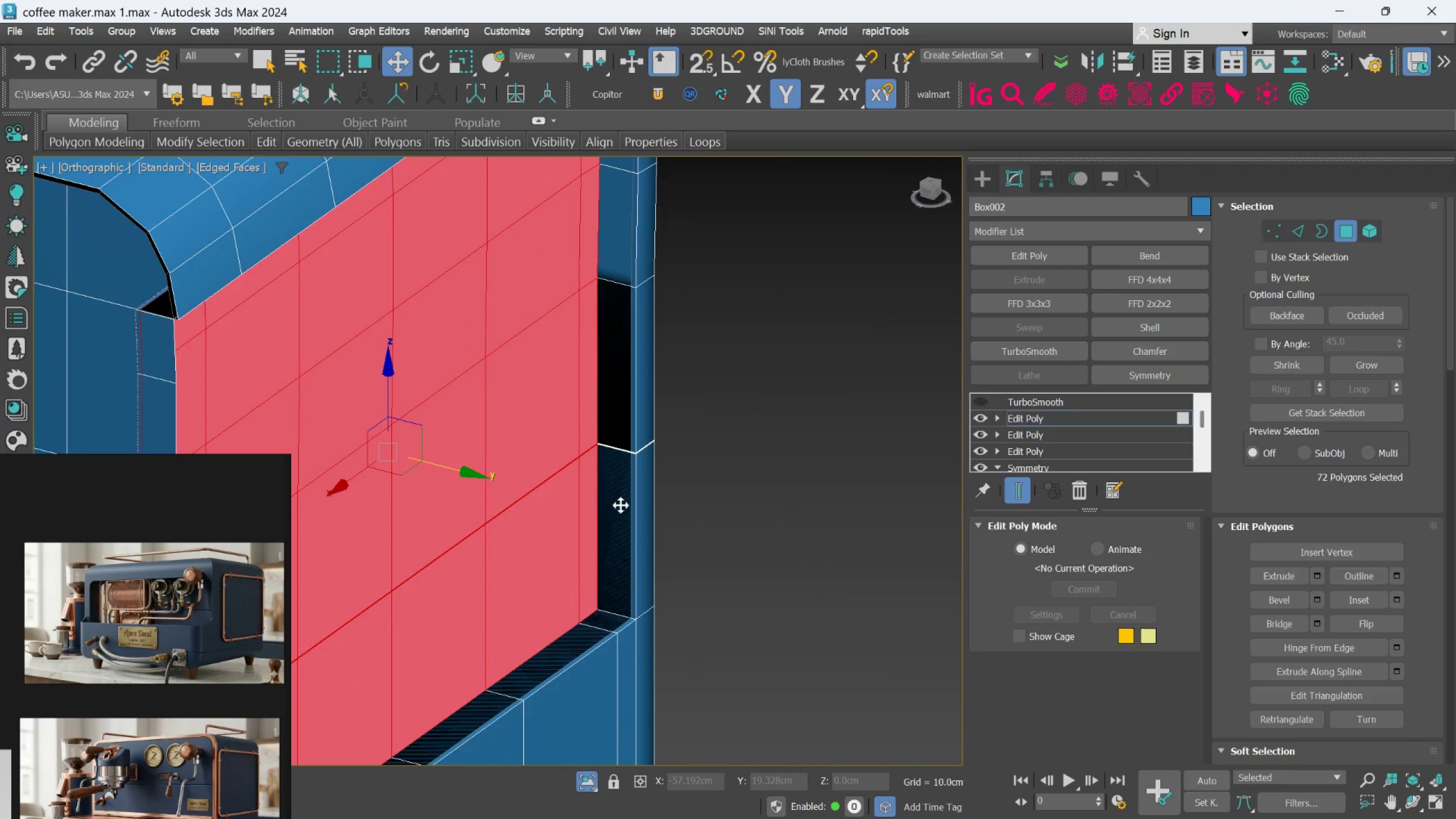 
hold_key(key=AltLeft, duration=1.16)
 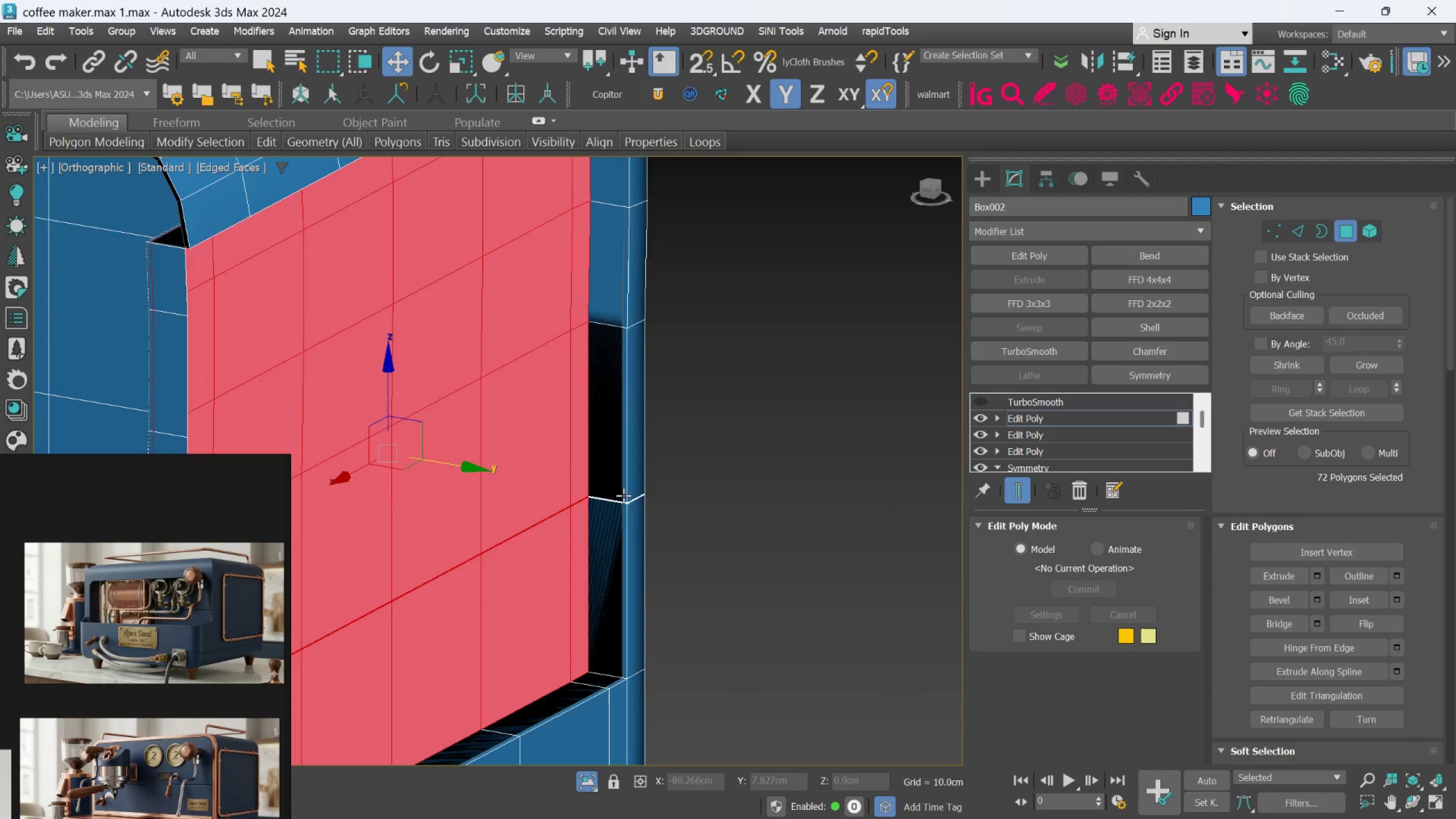 
hold_key(key=AltLeft, duration=1.5)
 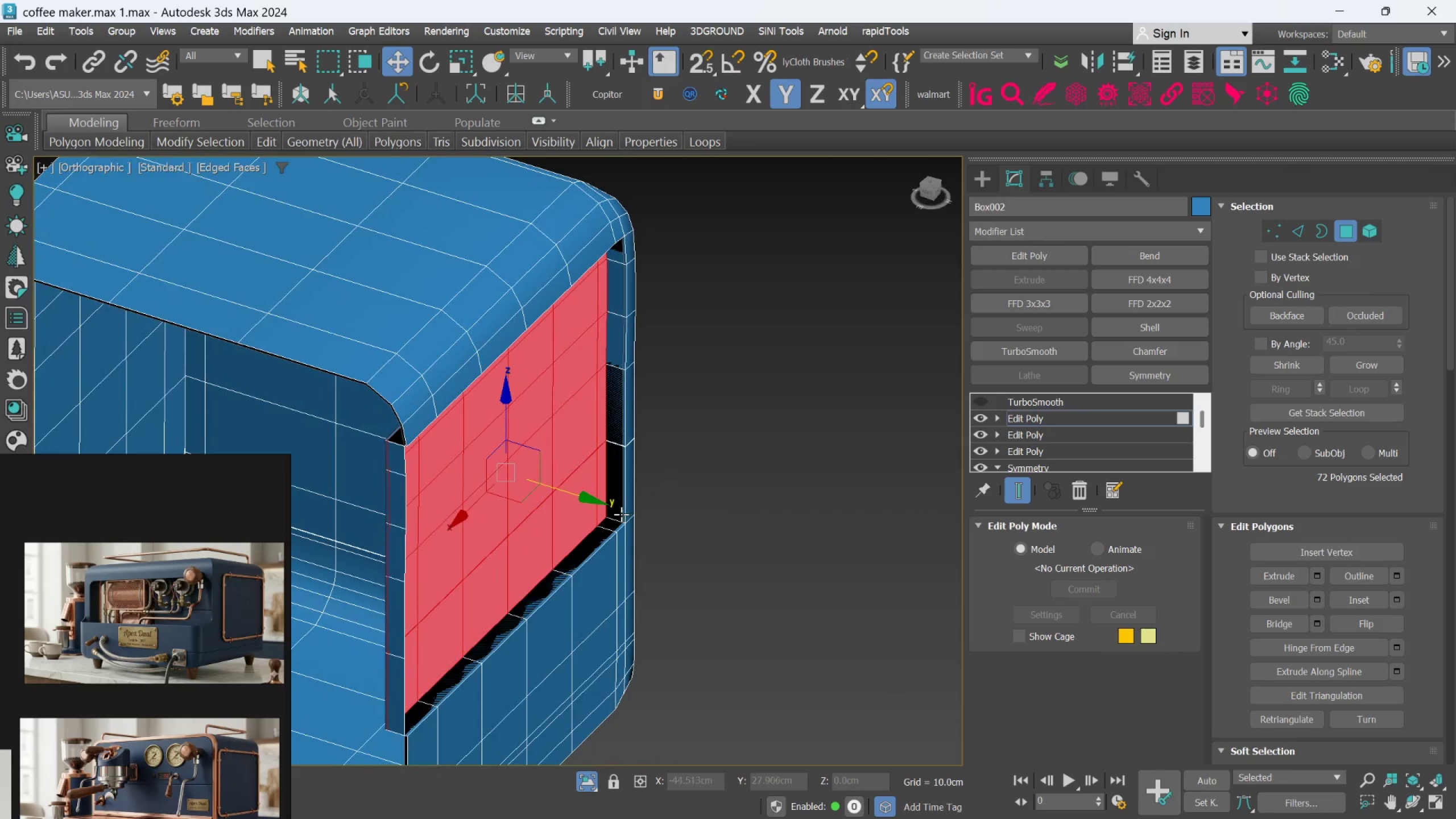 
scroll: coordinate [623, 495], scroll_direction: down, amount: 2.0
 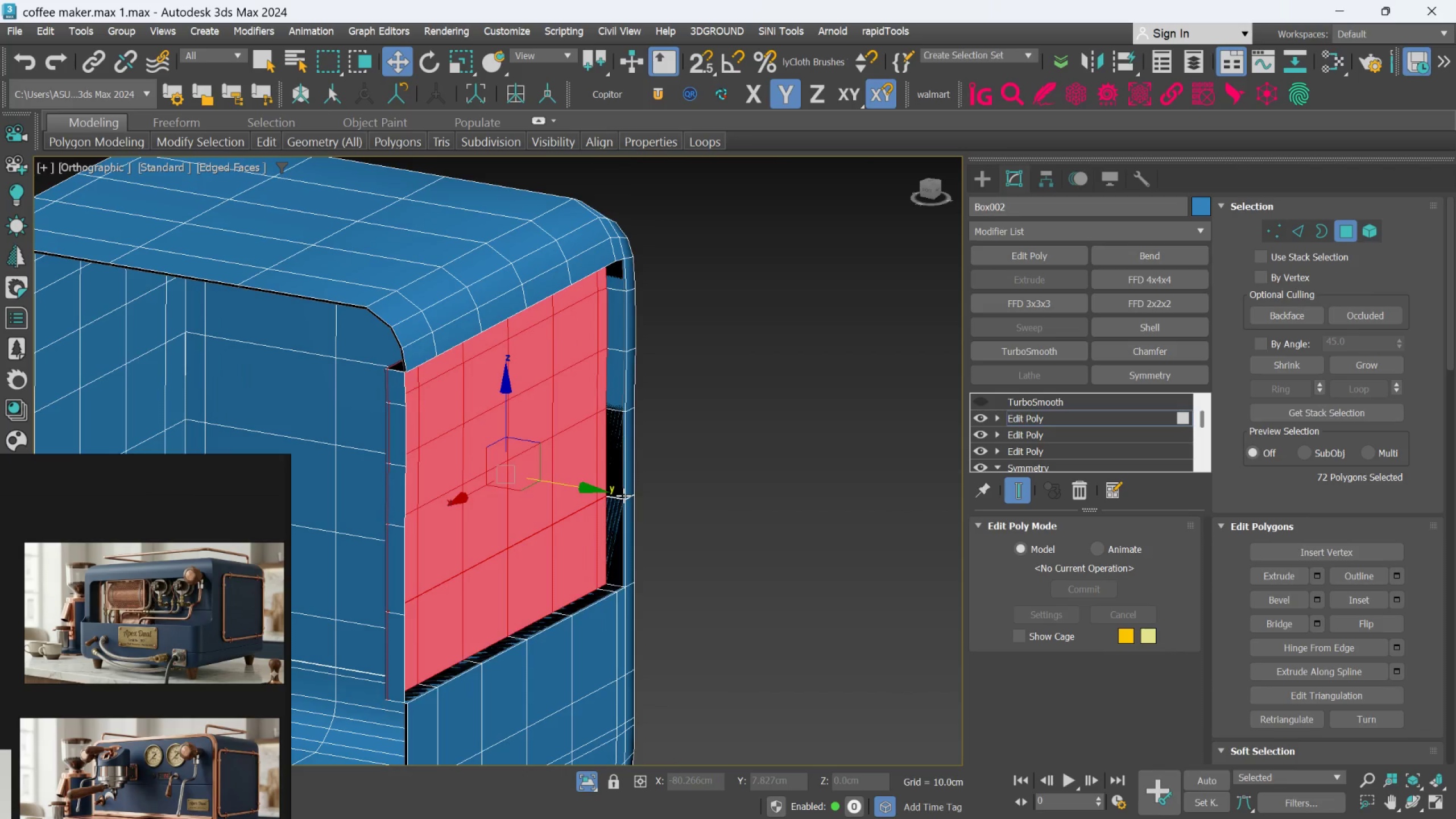 
hold_key(key=AltLeft, duration=0.41)
 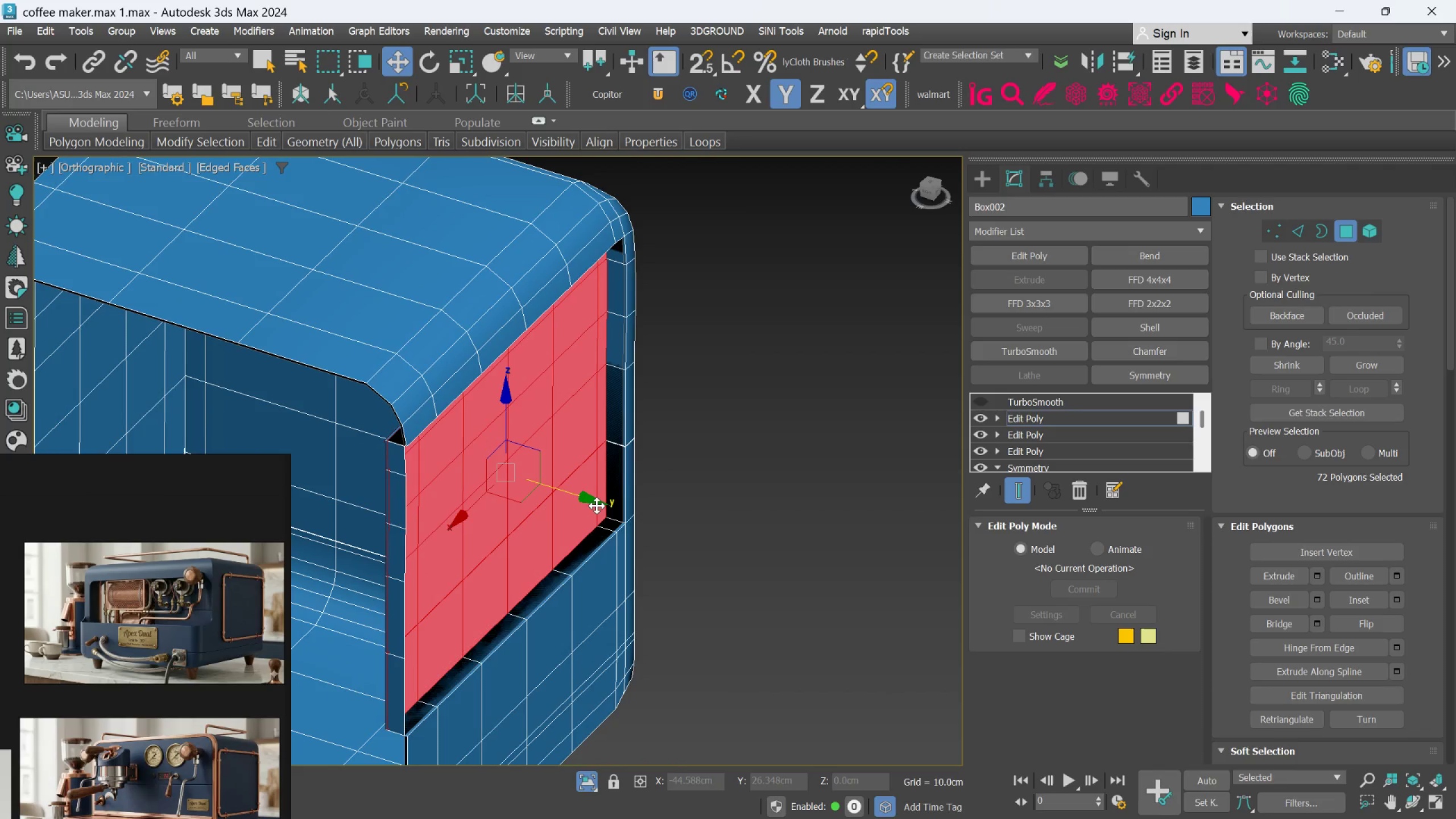 
left_click_drag(start_coordinate=[597, 504], to_coordinate=[532, 475])
 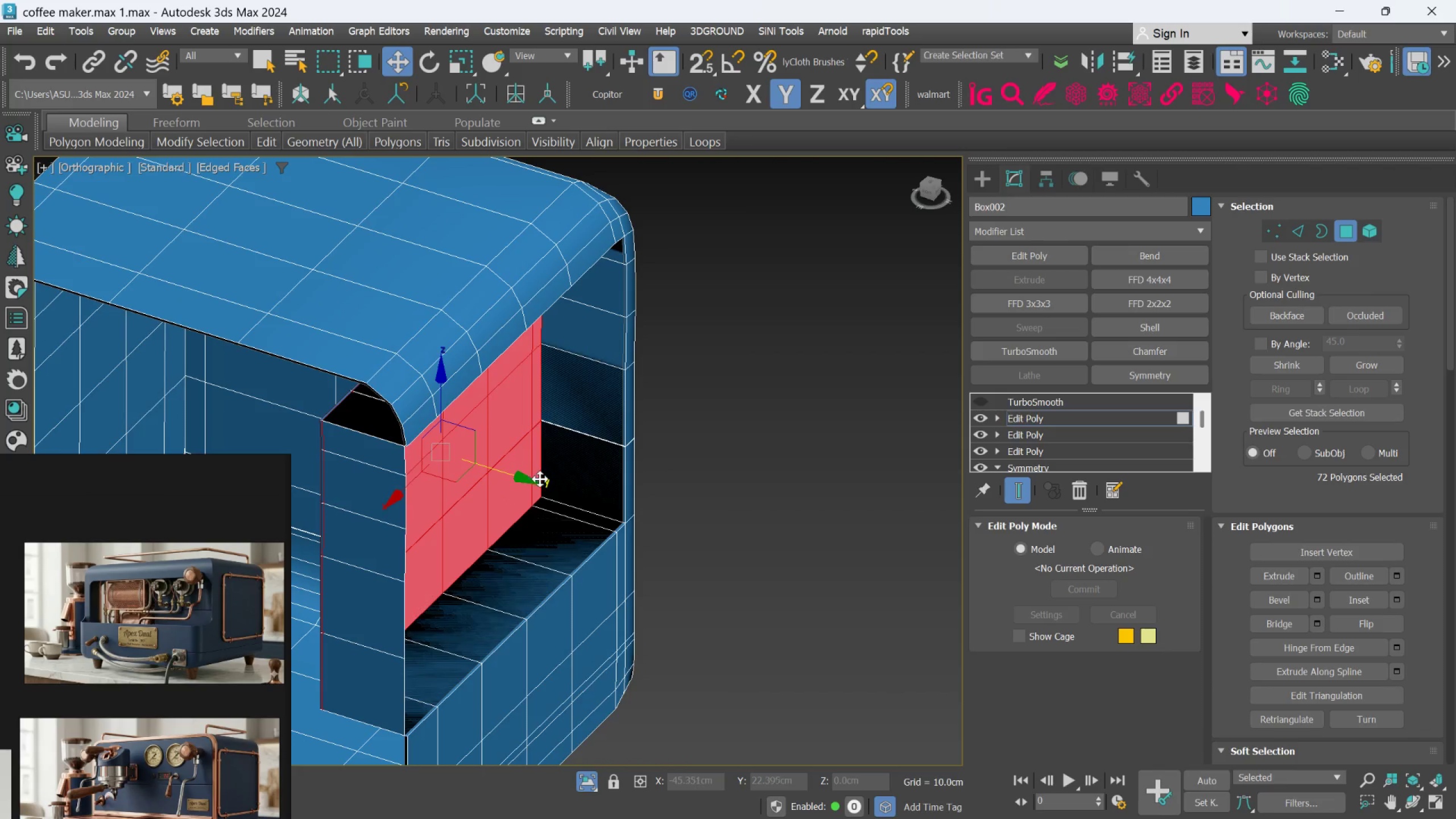 
hold_key(key=AltLeft, duration=1.5)
 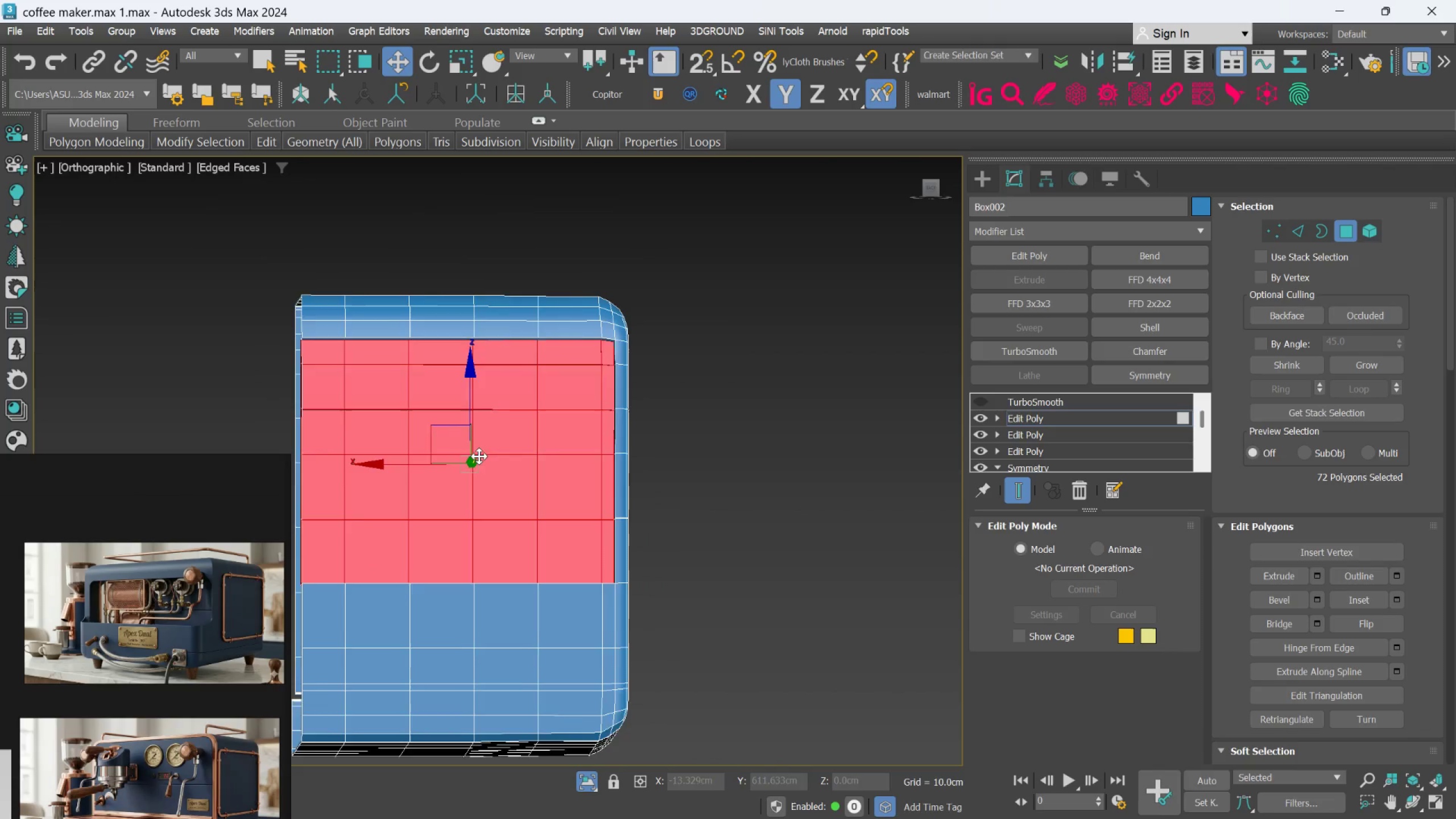 
scroll: coordinate [543, 487], scroll_direction: down, amount: 1.0
 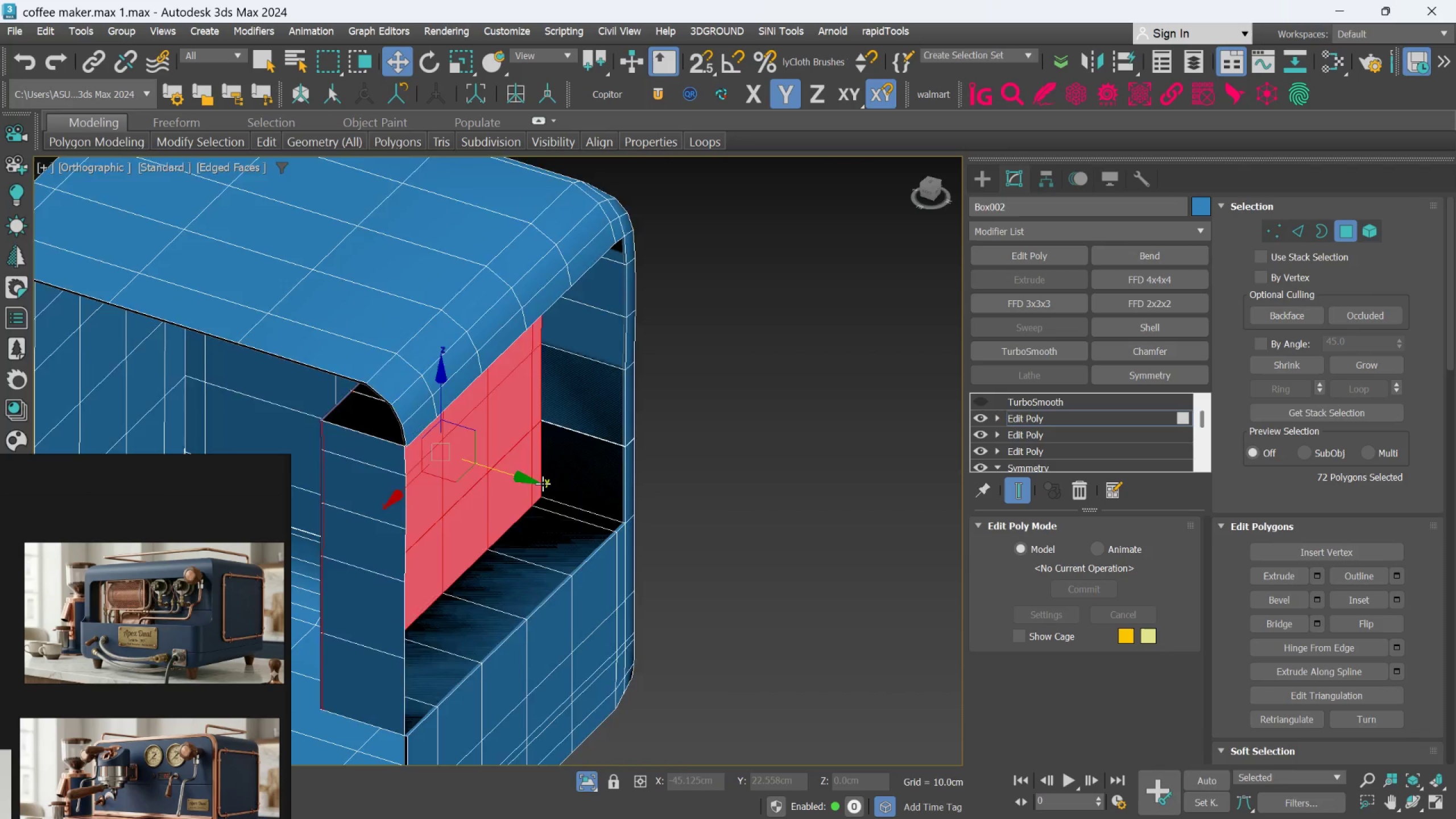 
hold_key(key=AltLeft, duration=1.5)
 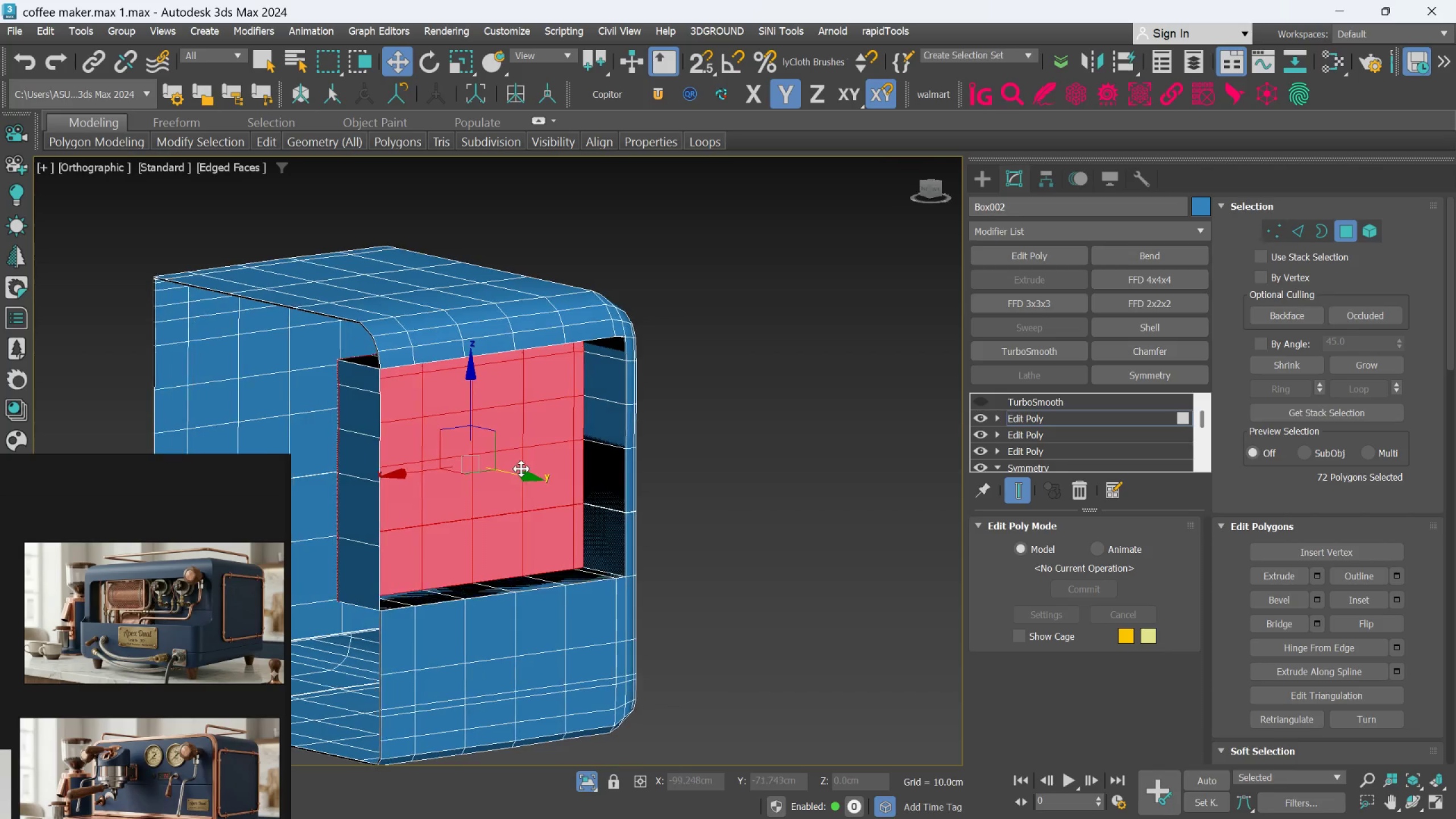 
hold_key(key=AltLeft, duration=1.03)
 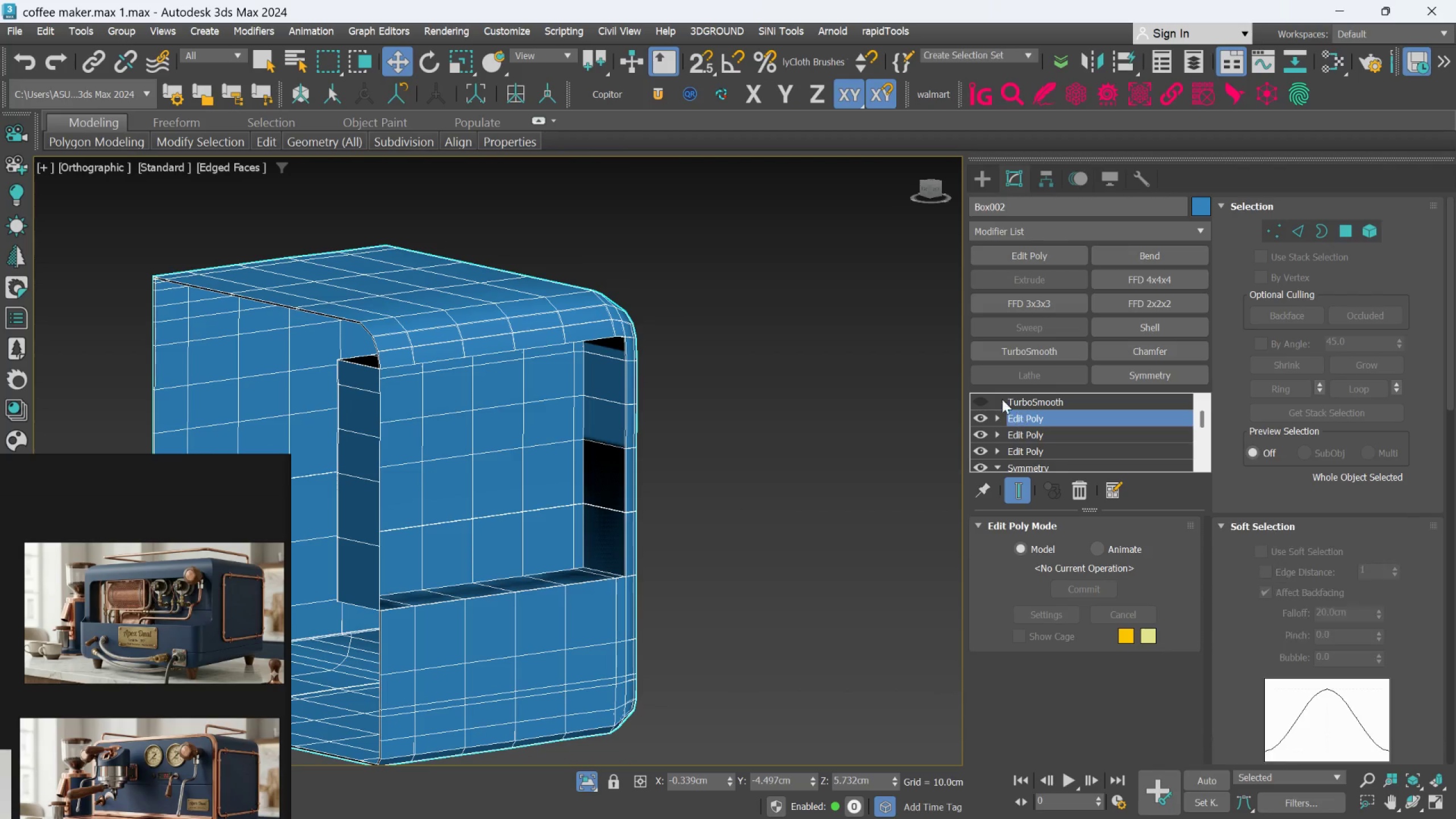 
left_click([985, 402])
 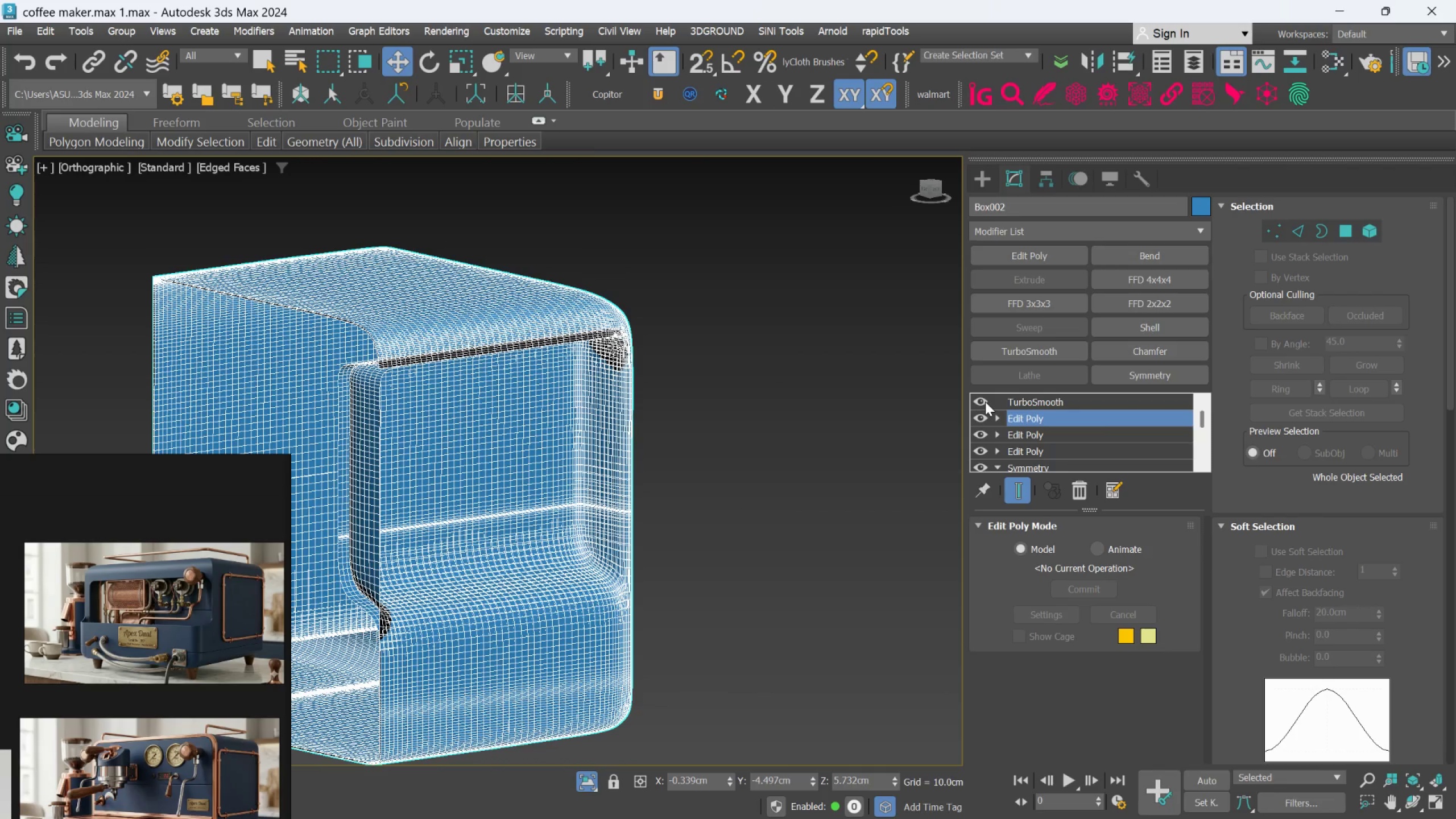 
key(F4)
 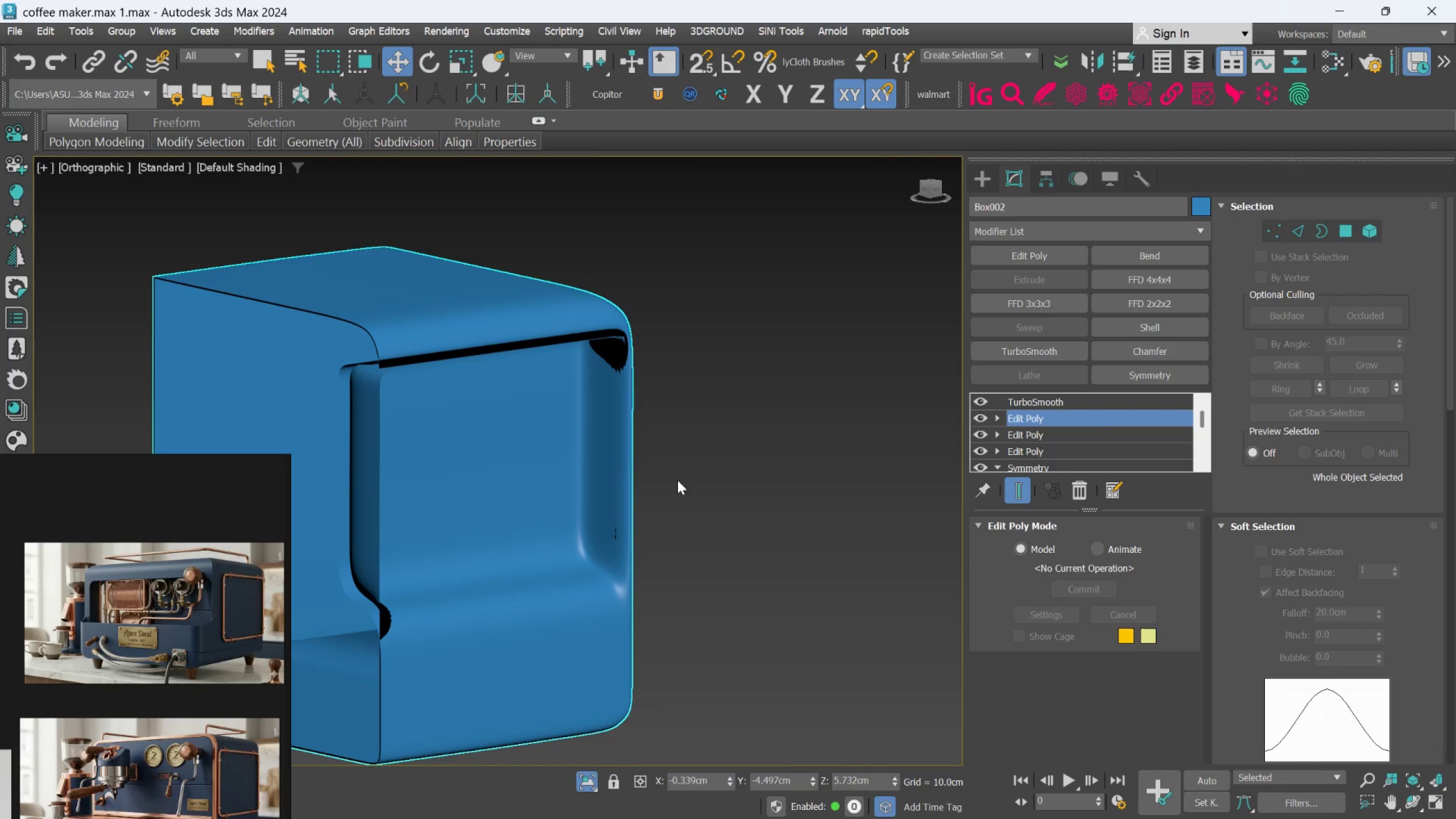 
key(F4)
 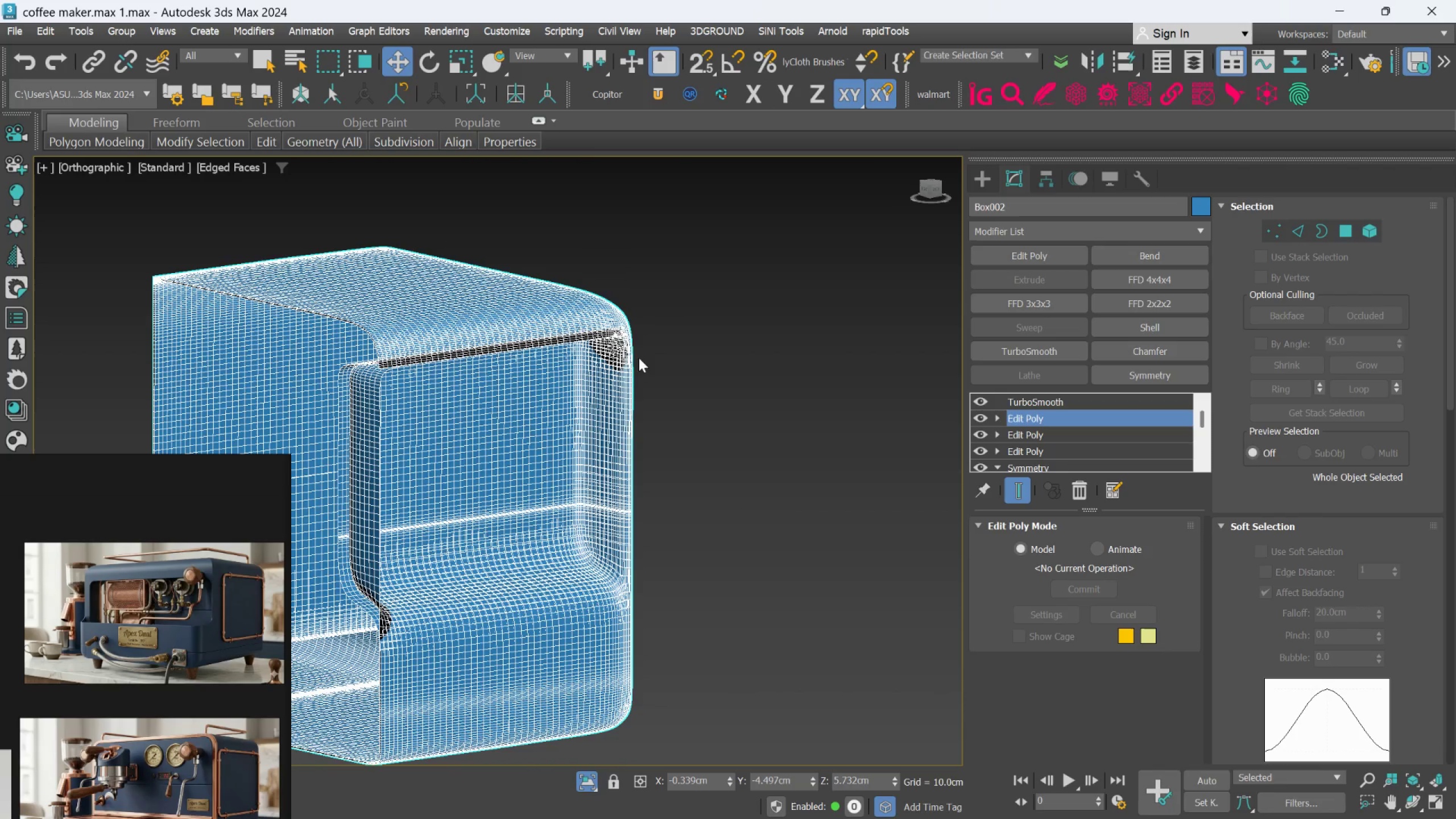 
scroll: coordinate [475, 336], scroll_direction: up, amount: 4.0
 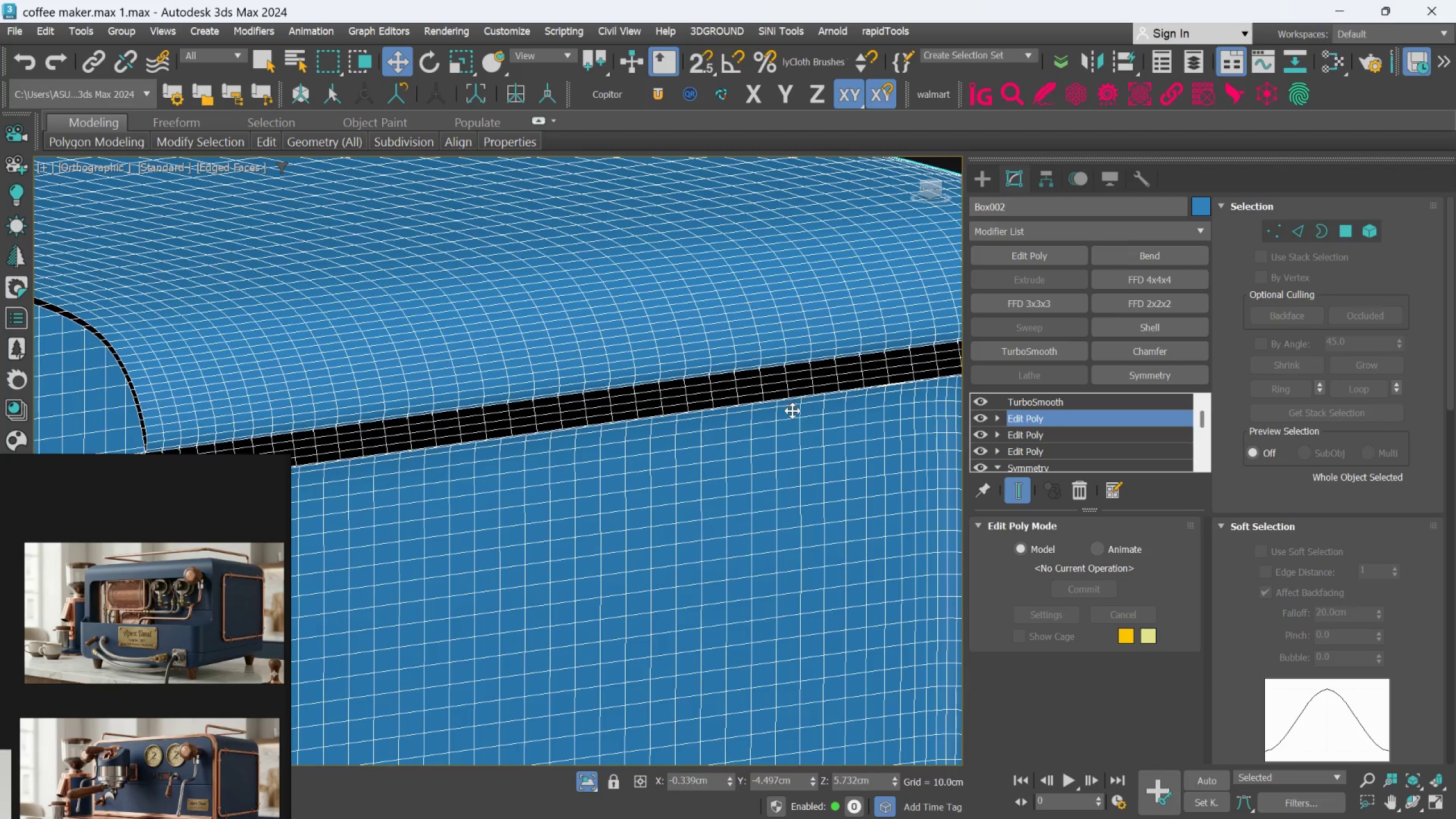 
scroll: coordinate [580, 479], scroll_direction: down, amount: 2.0
 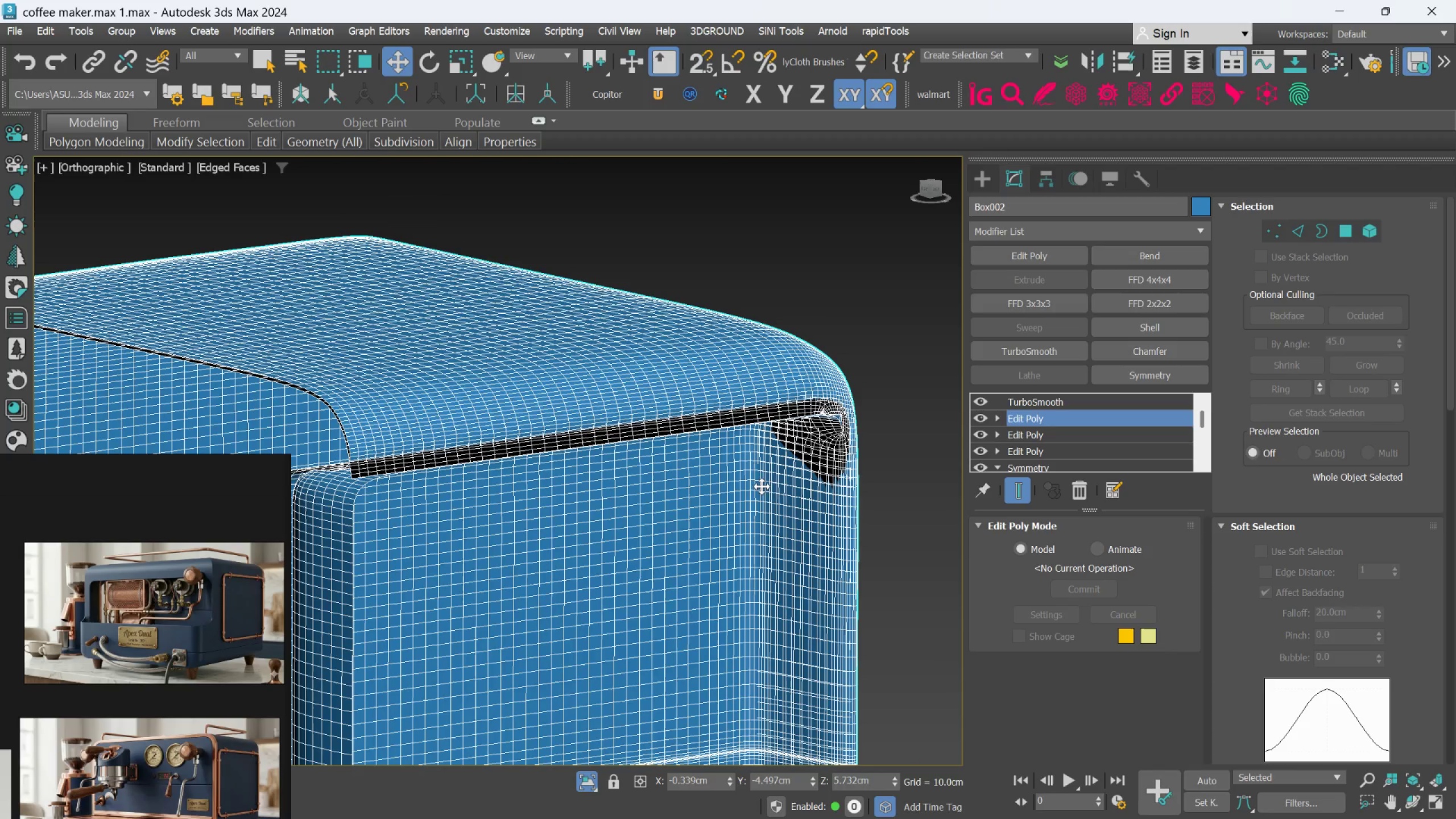 
hold_key(key=AltLeft, duration=0.47)
 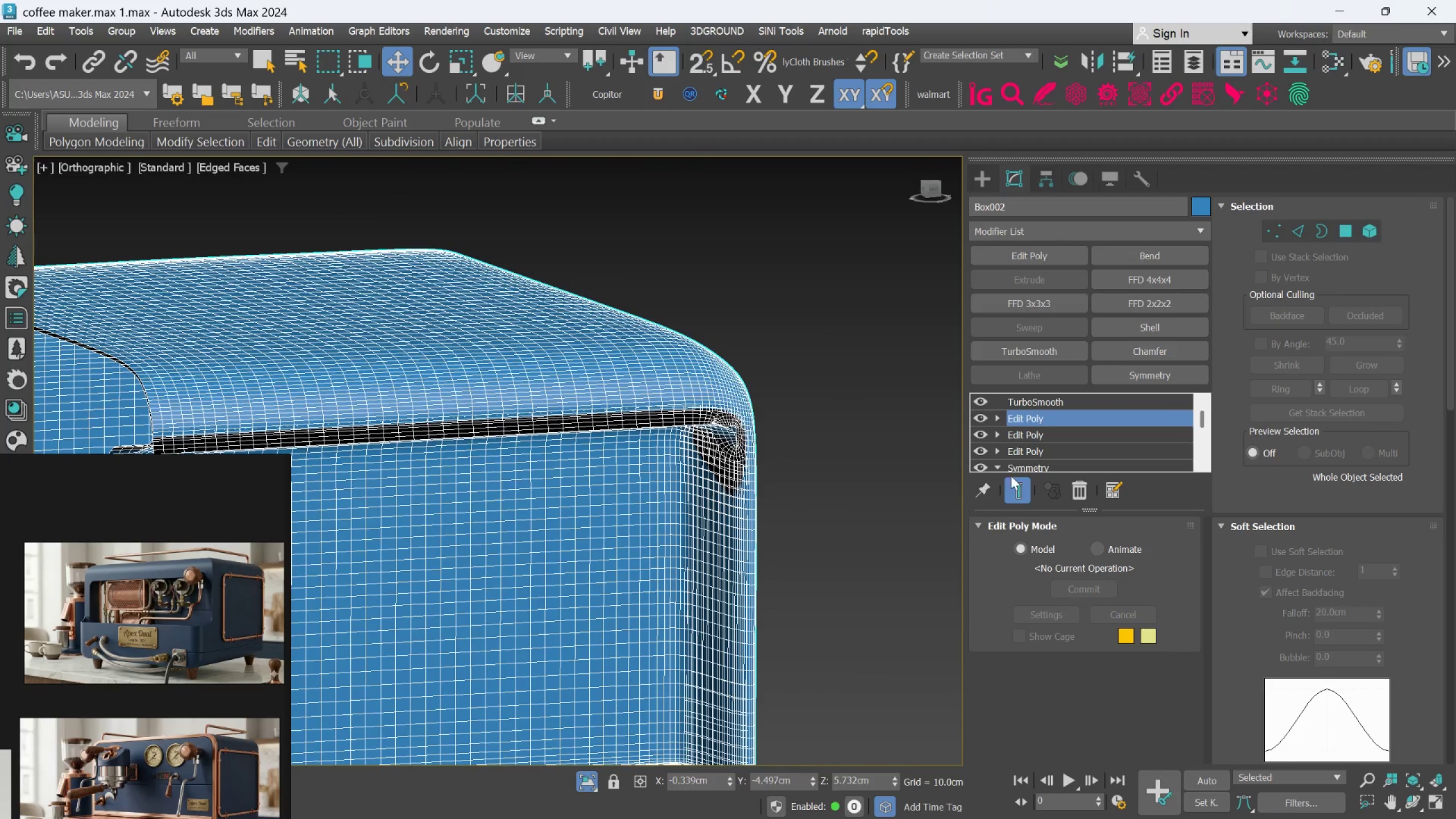 
left_click([1017, 486])
 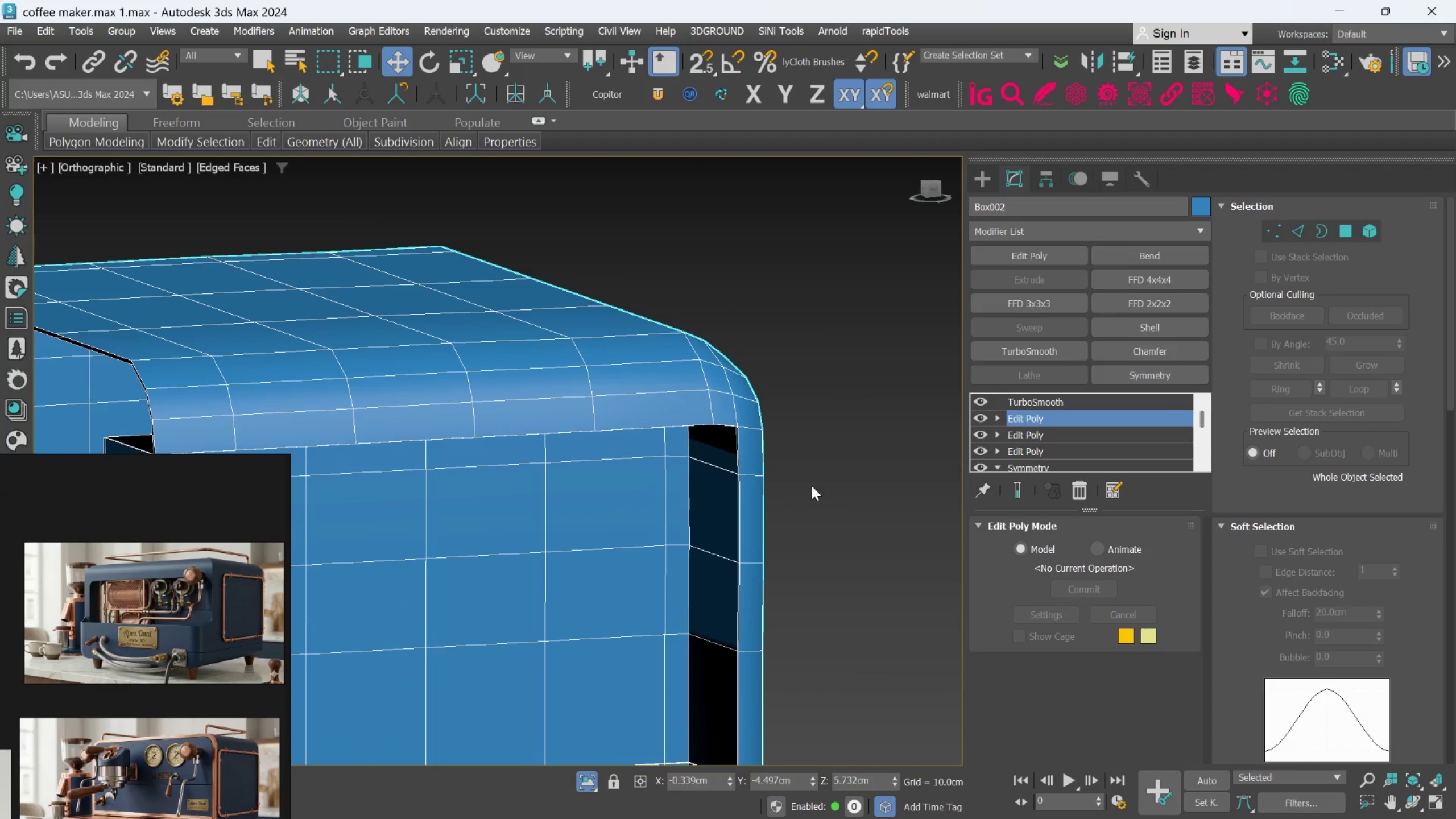 
hold_key(key=AltLeft, duration=0.67)
 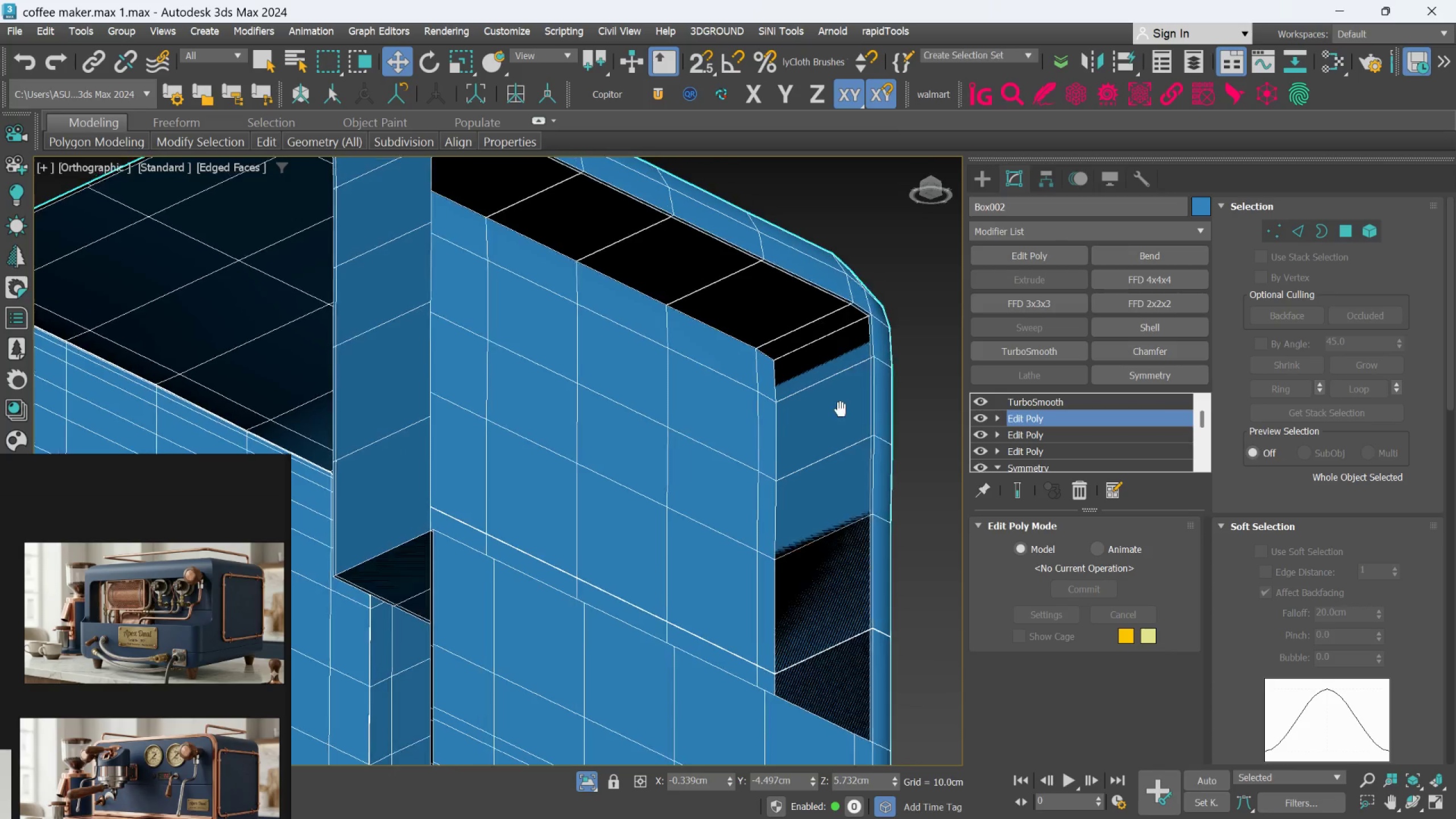 
hold_key(key=AltLeft, duration=1.5)
 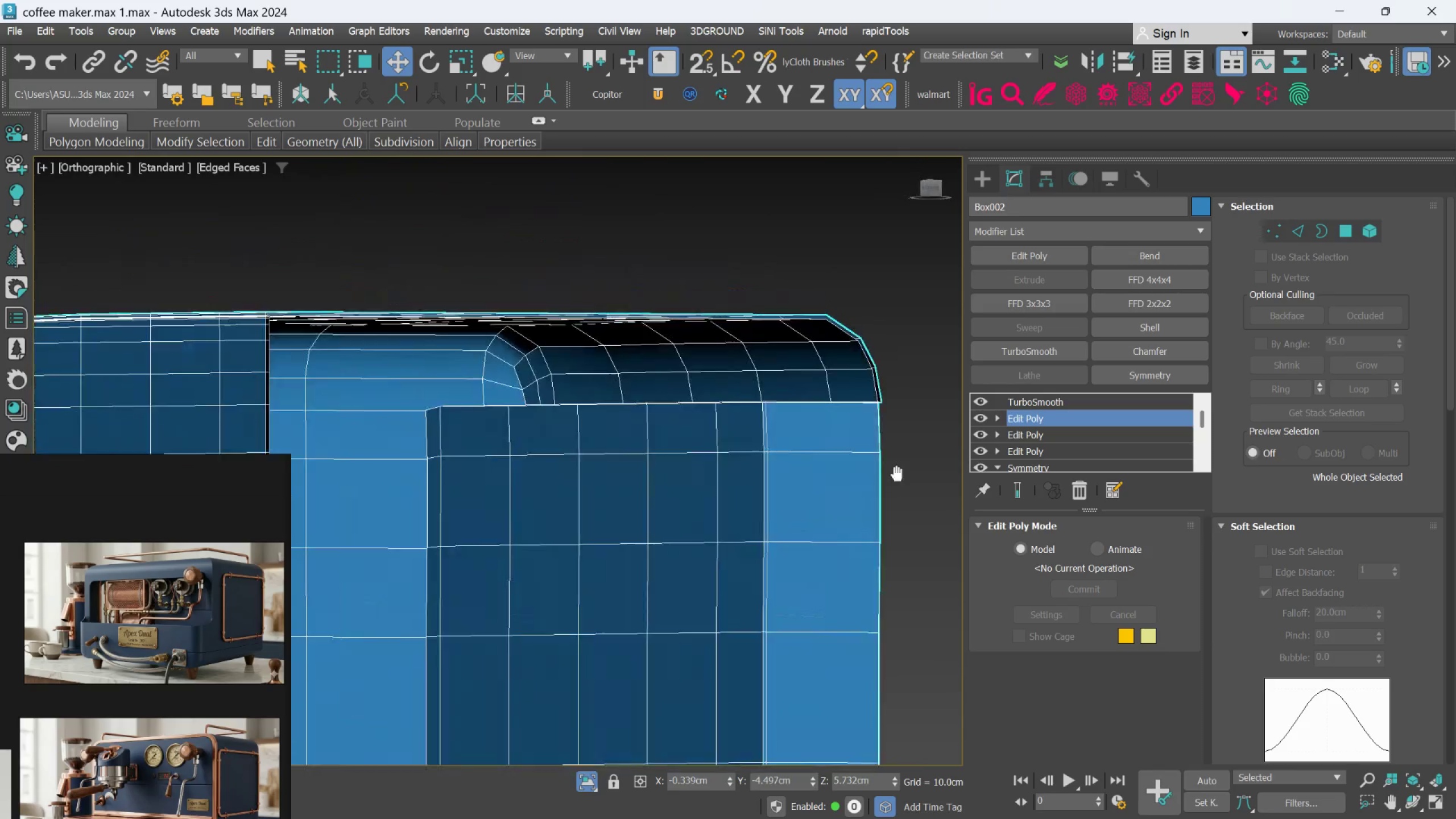 
hold_key(key=AltLeft, duration=1.5)
 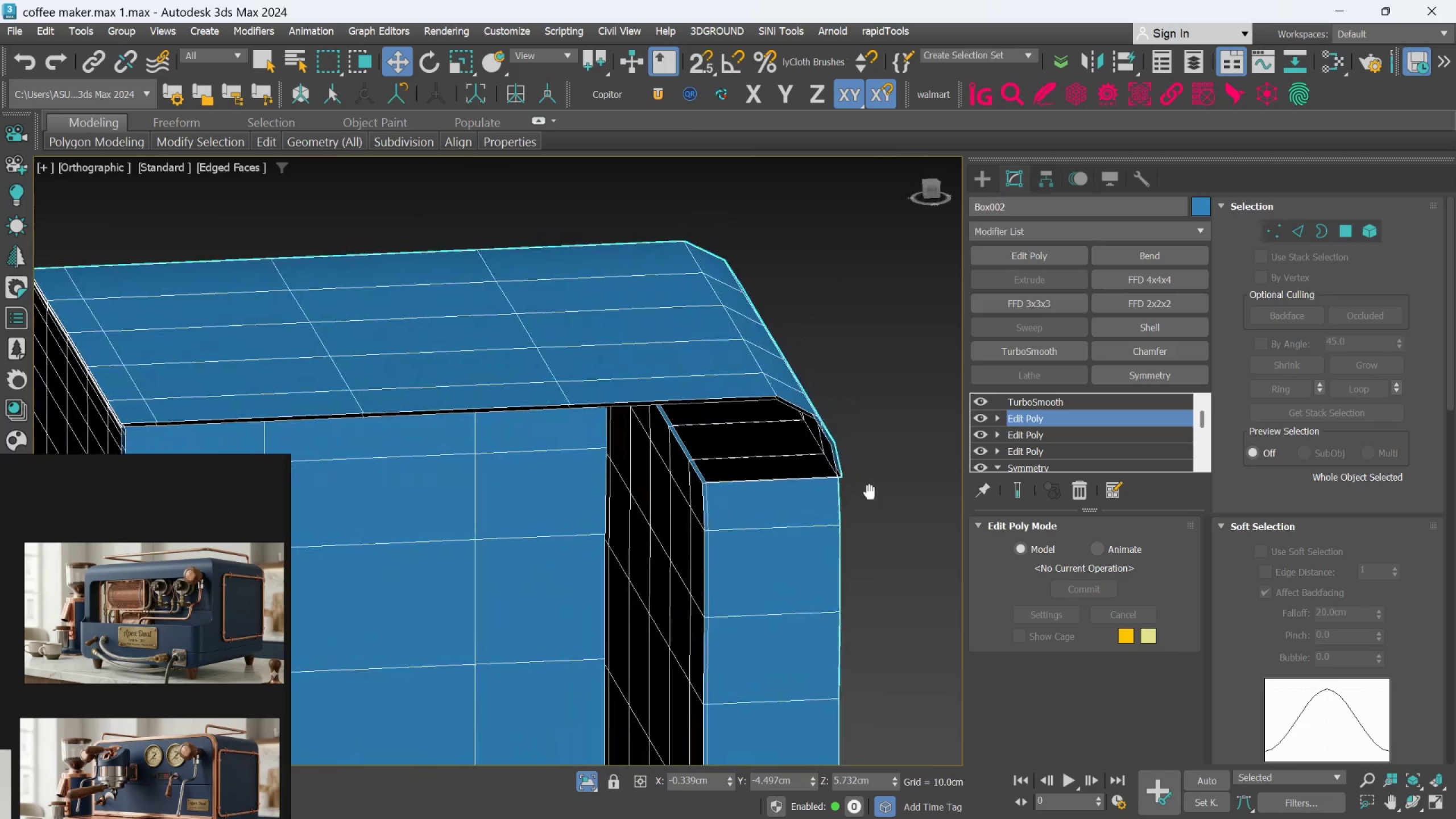 
hold_key(key=AltLeft, duration=0.64)
 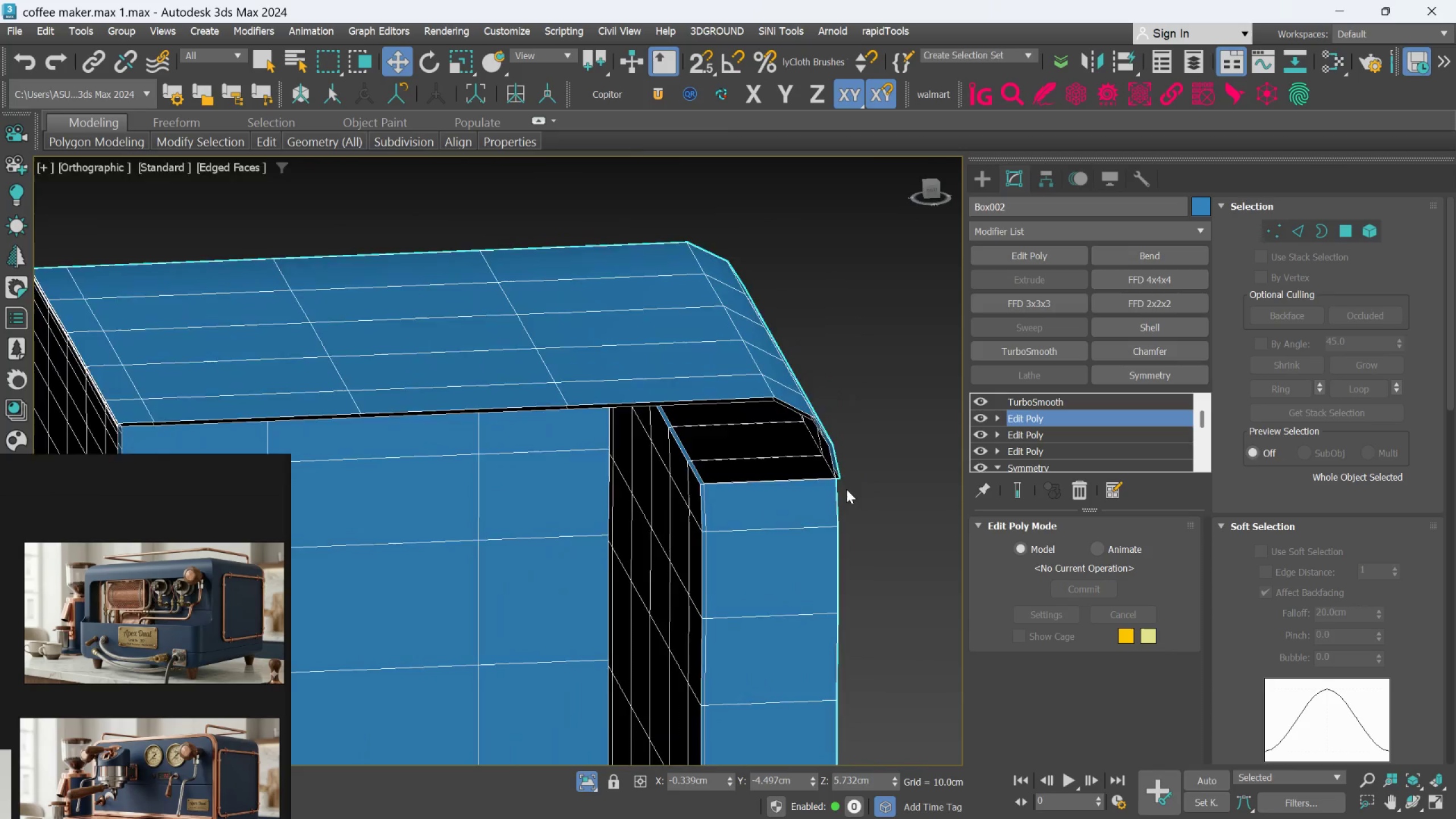 
scroll: coordinate [832, 452], scroll_direction: up, amount: 8.0
 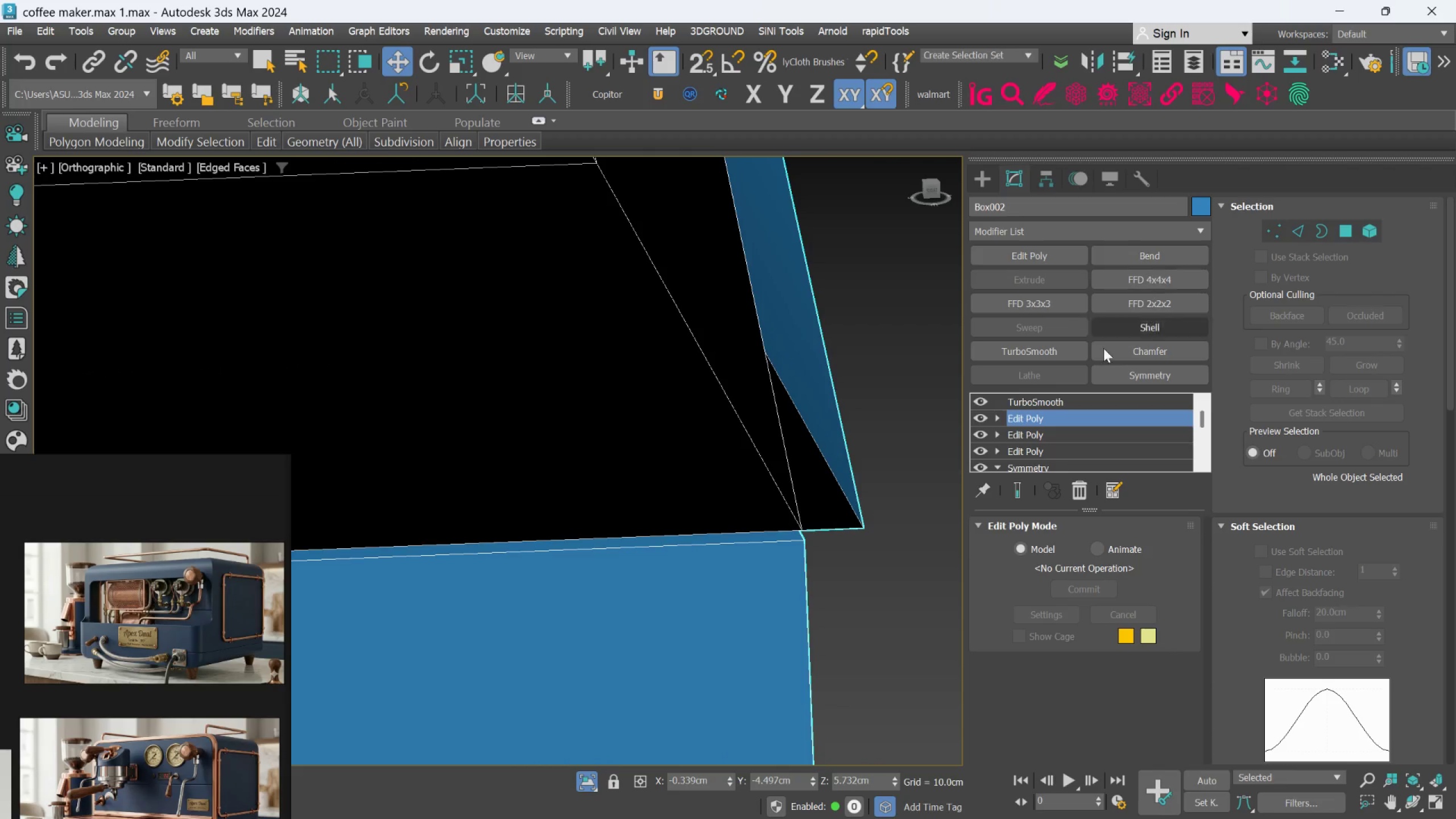 
key(Control+Z)
 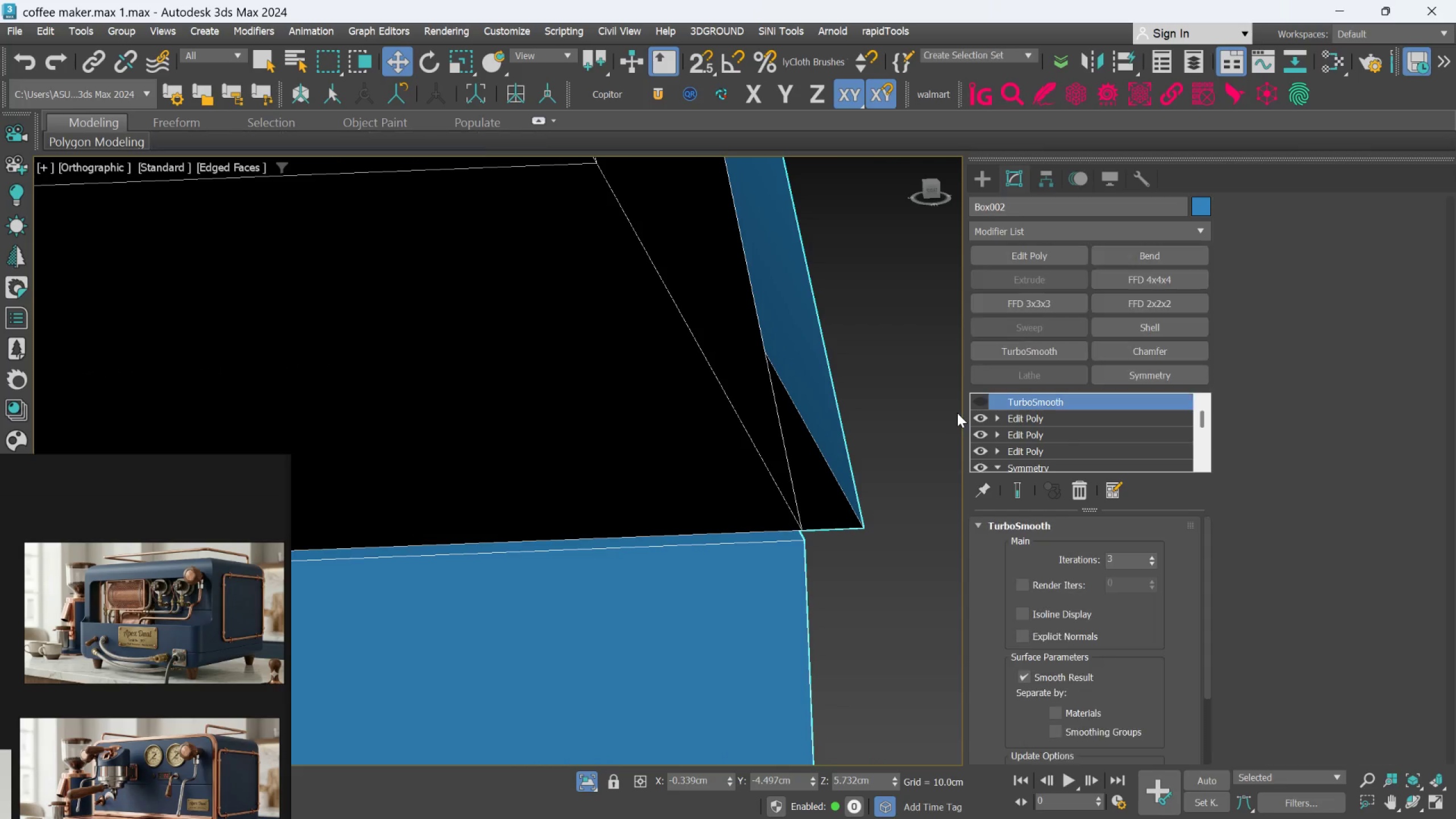 
key(Control+Z)
 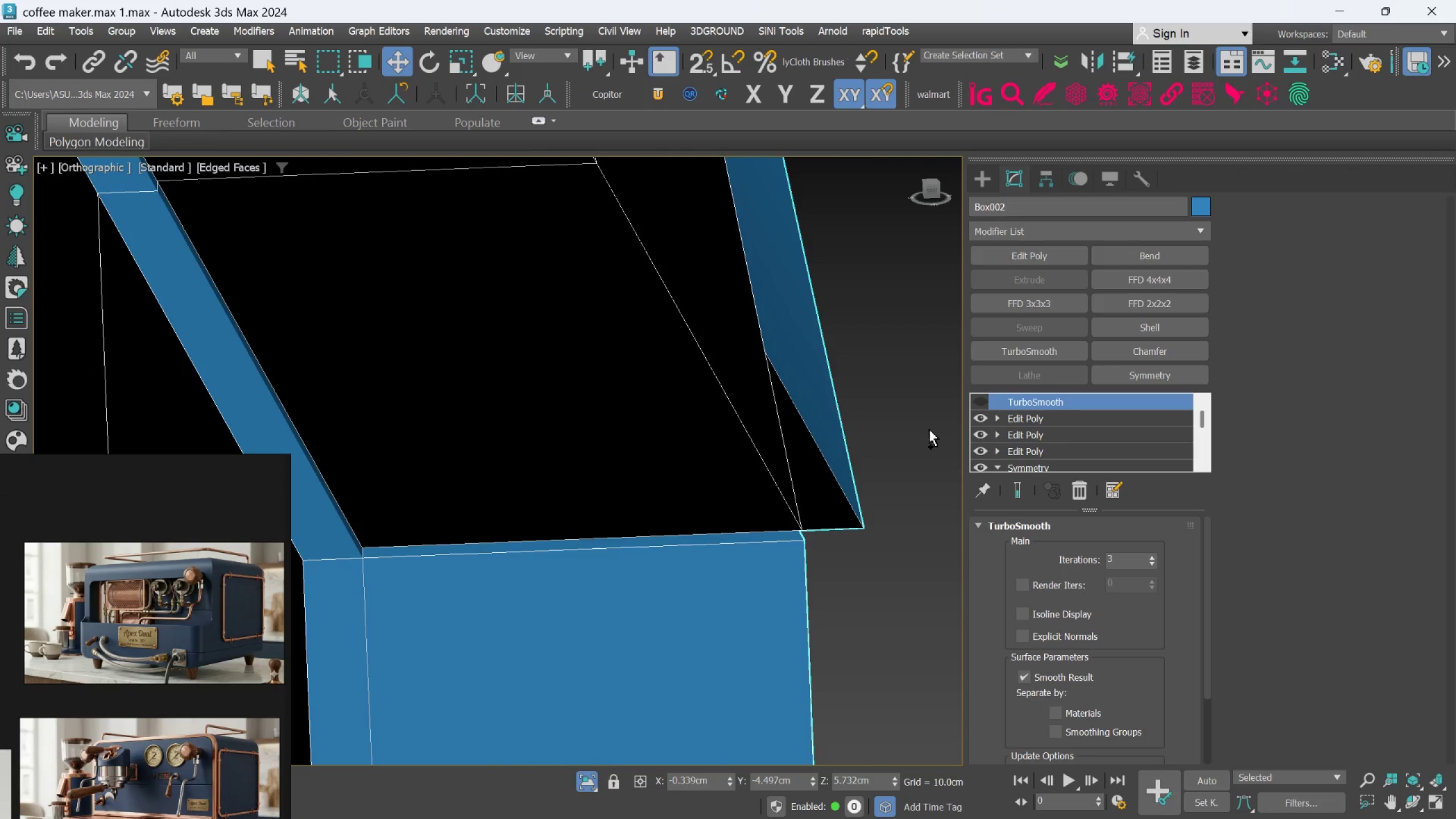 
key(Control+Z)
 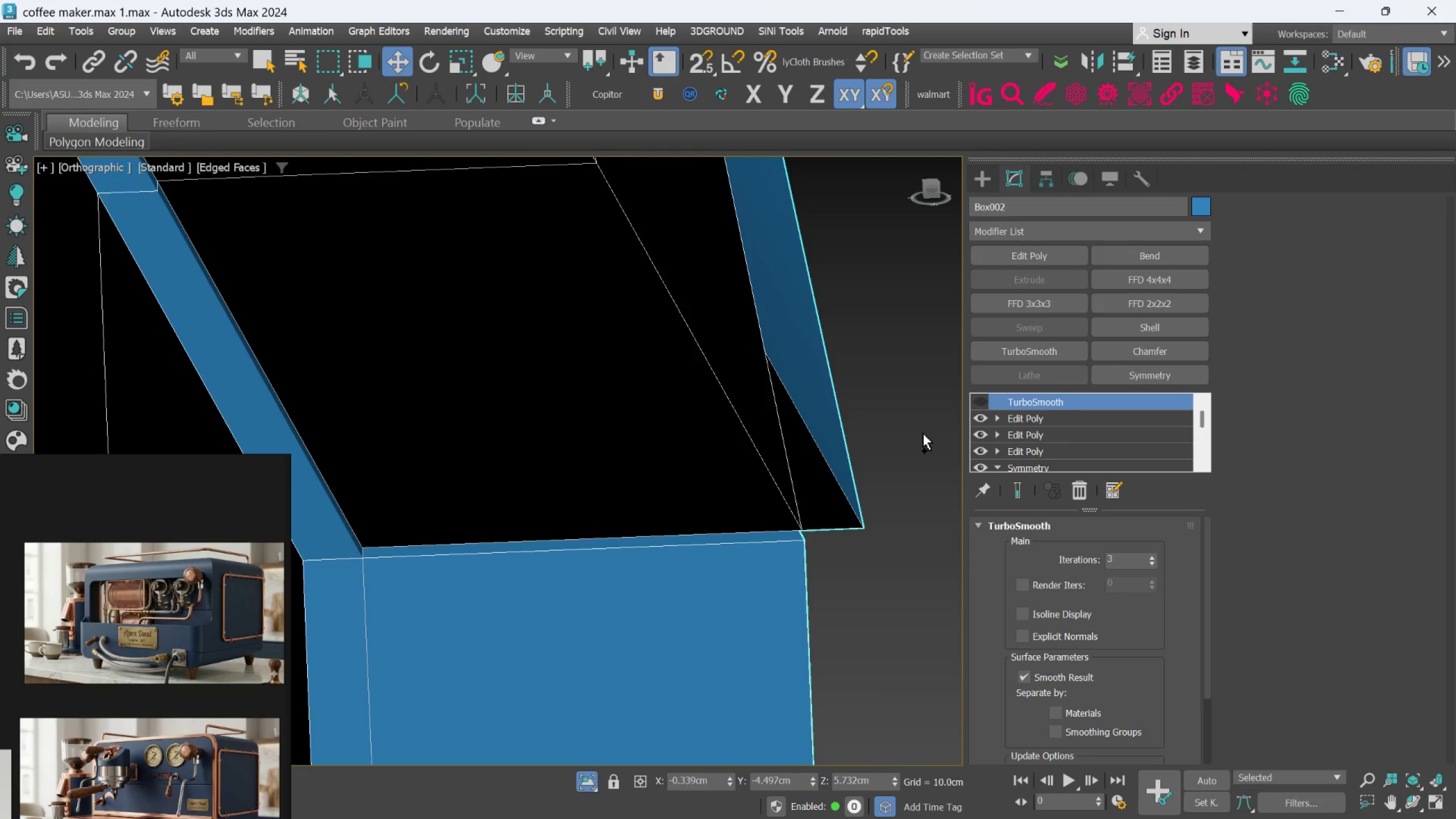 
key(Control+Z)
 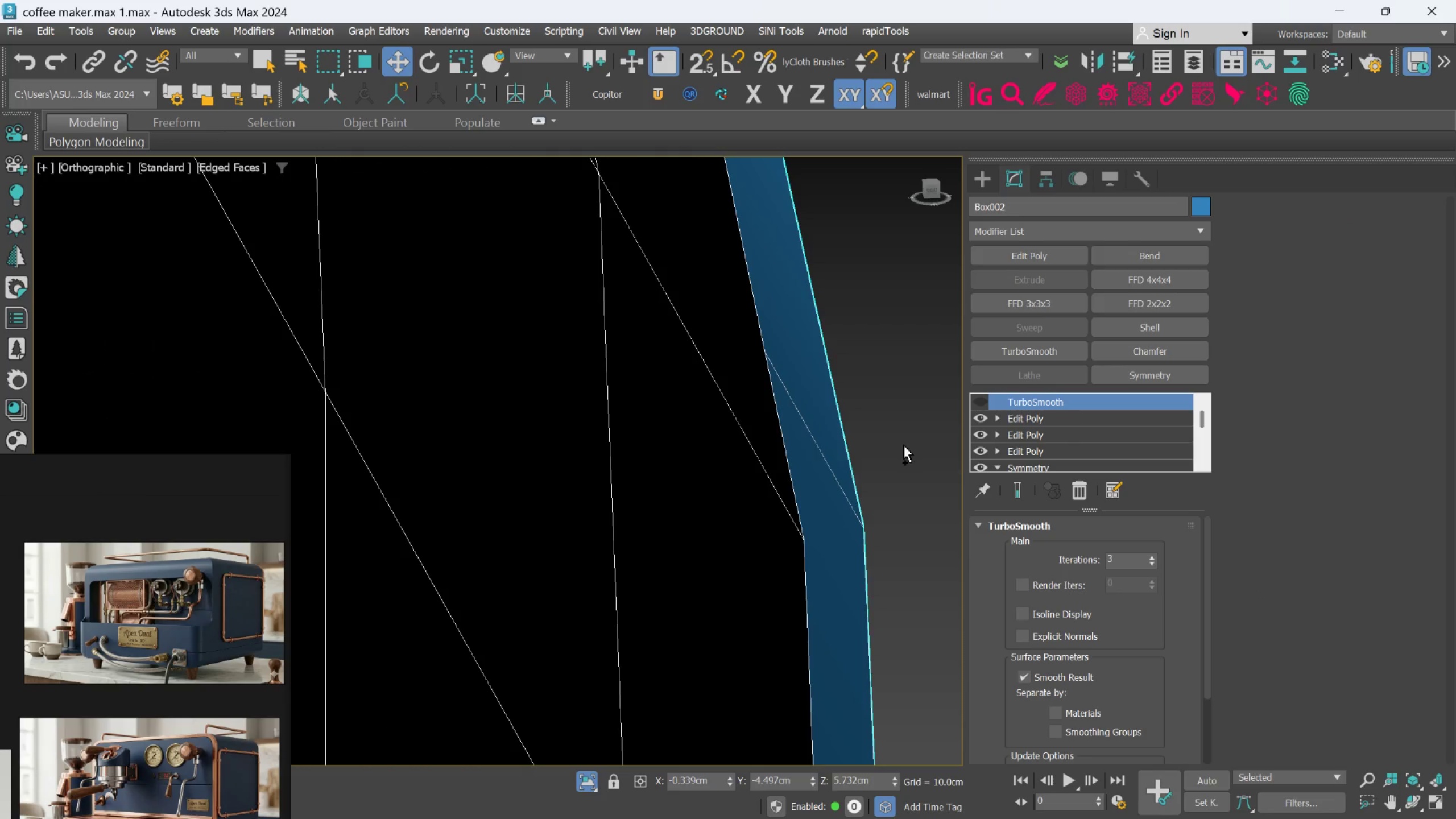 
hold_key(key=AltLeft, duration=0.53)
 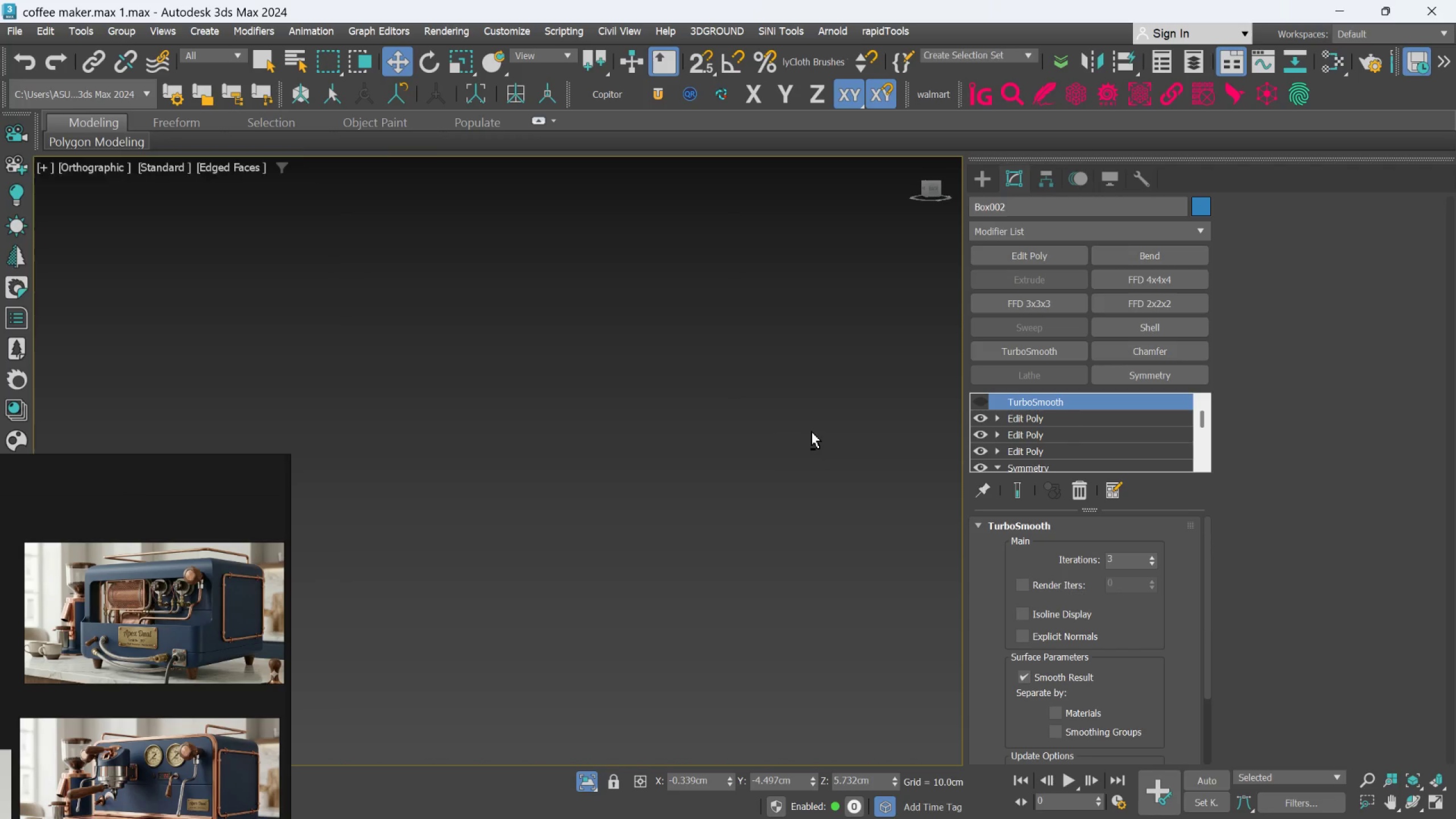 
scroll: coordinate [812, 432], scroll_direction: down, amount: 5.0
 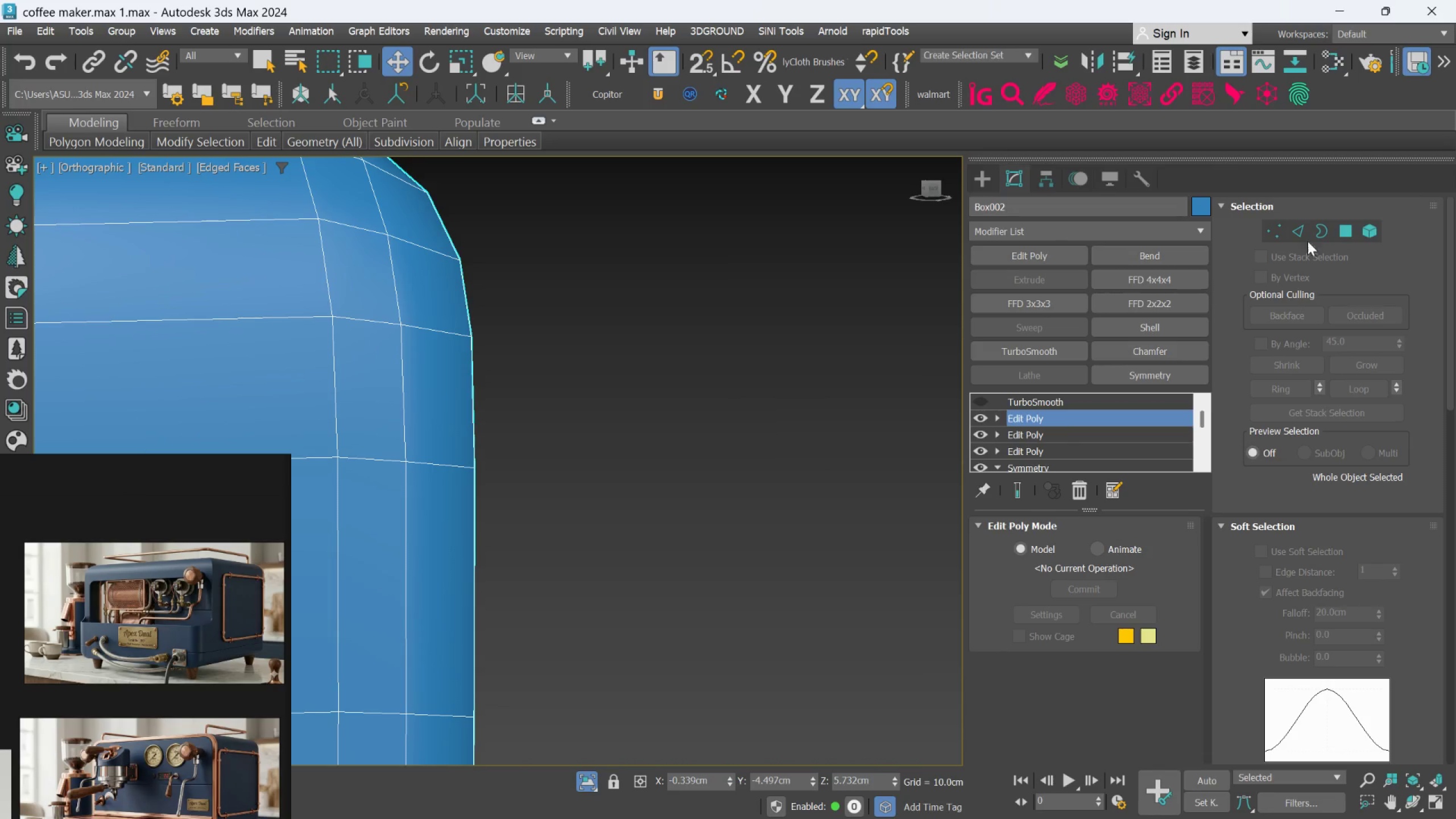 
left_click([1337, 227])
 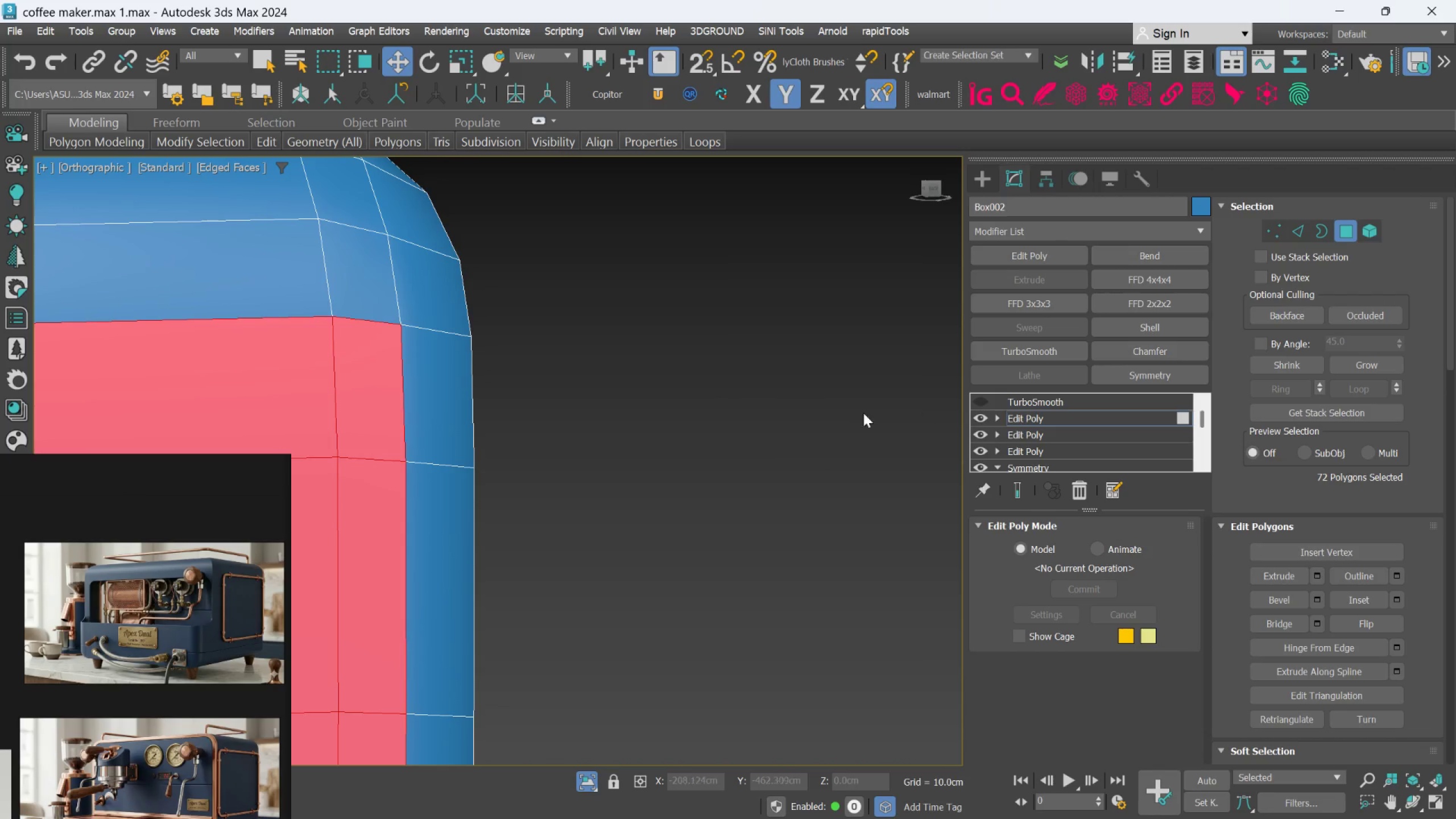 
hold_key(key=AltLeft, duration=0.66)
 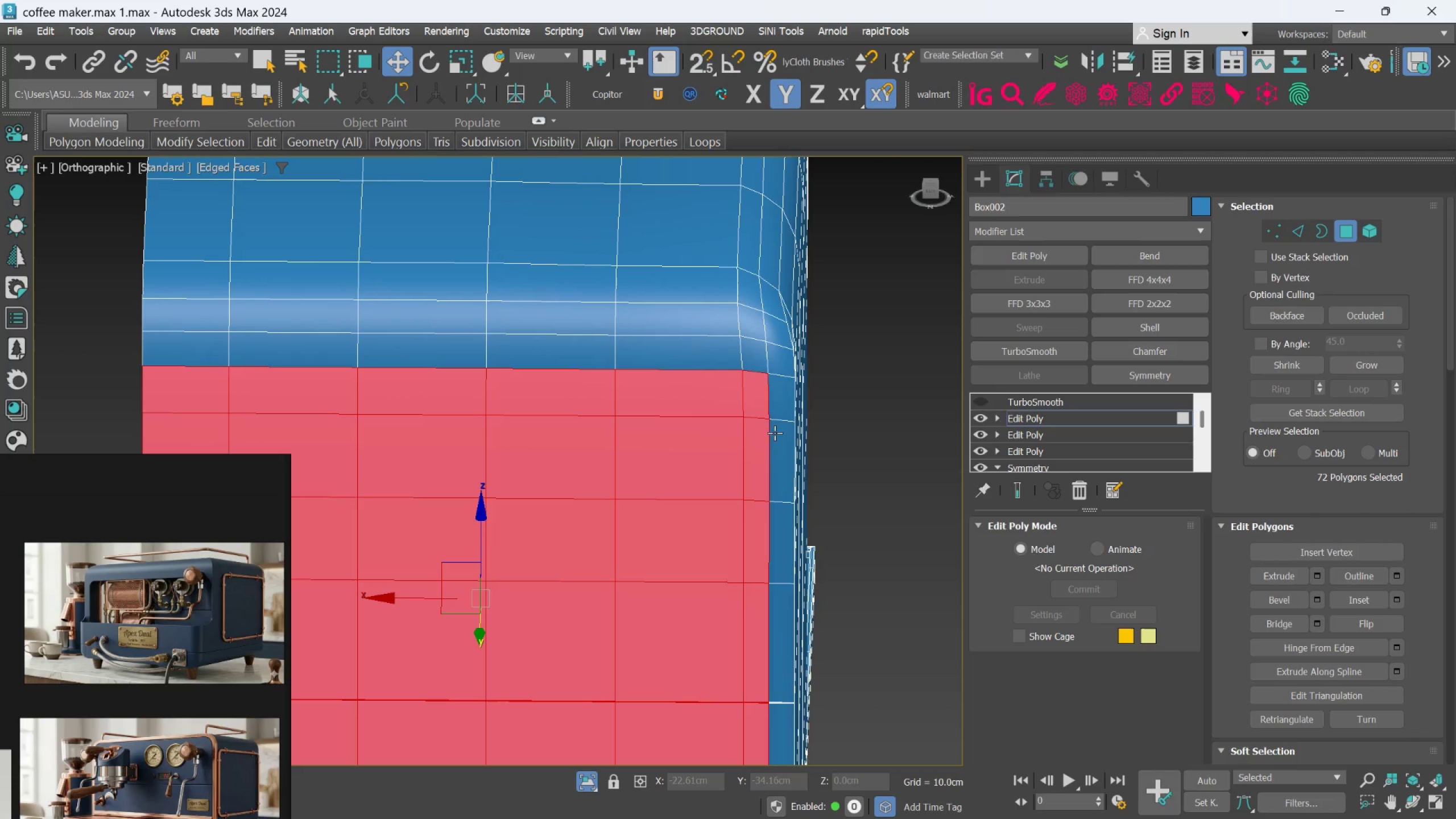 
scroll: coordinate [858, 415], scroll_direction: down, amount: 3.0
 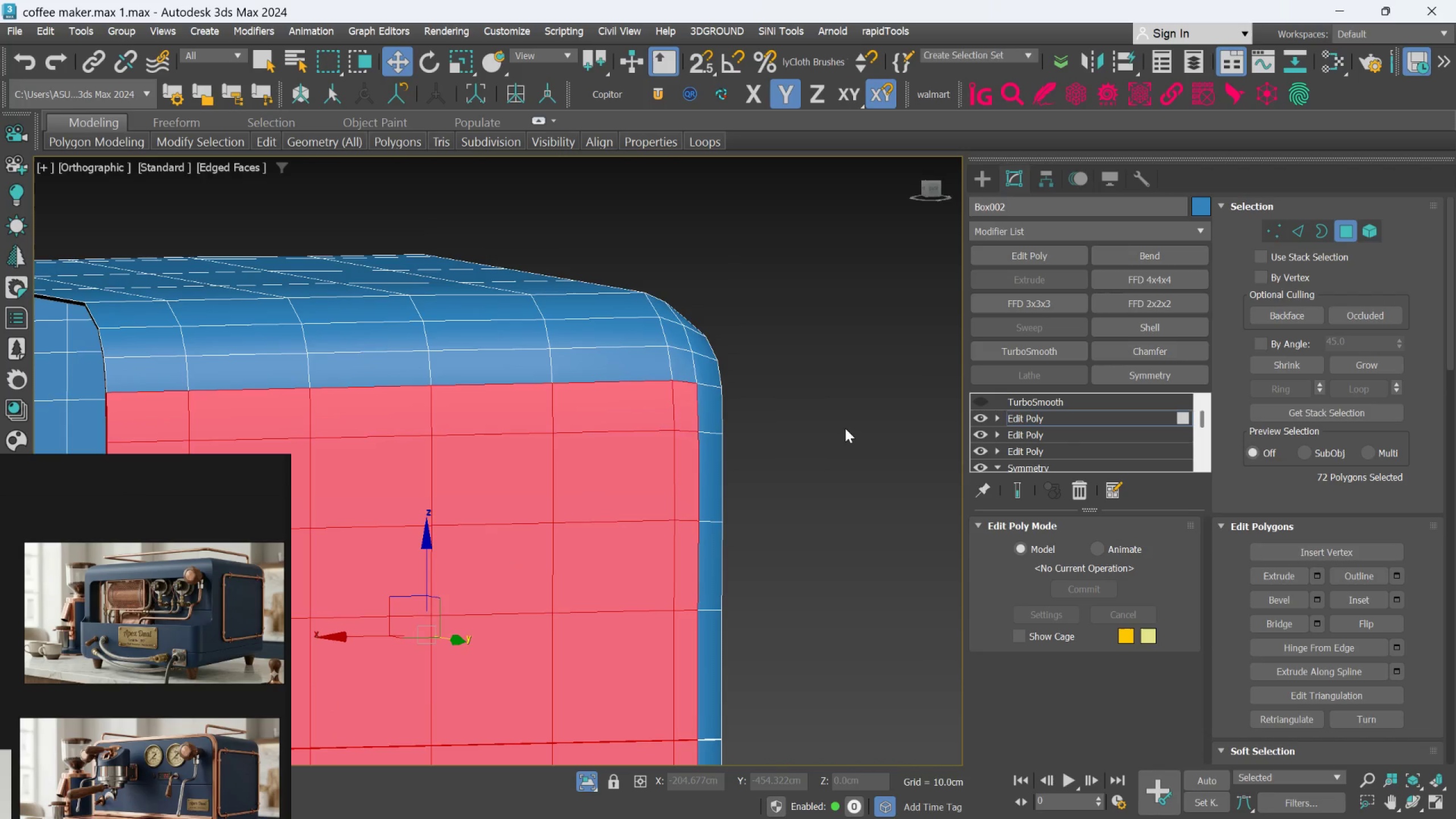 
hold_key(key=AltLeft, duration=1.47)
left_click([755, 404])
 